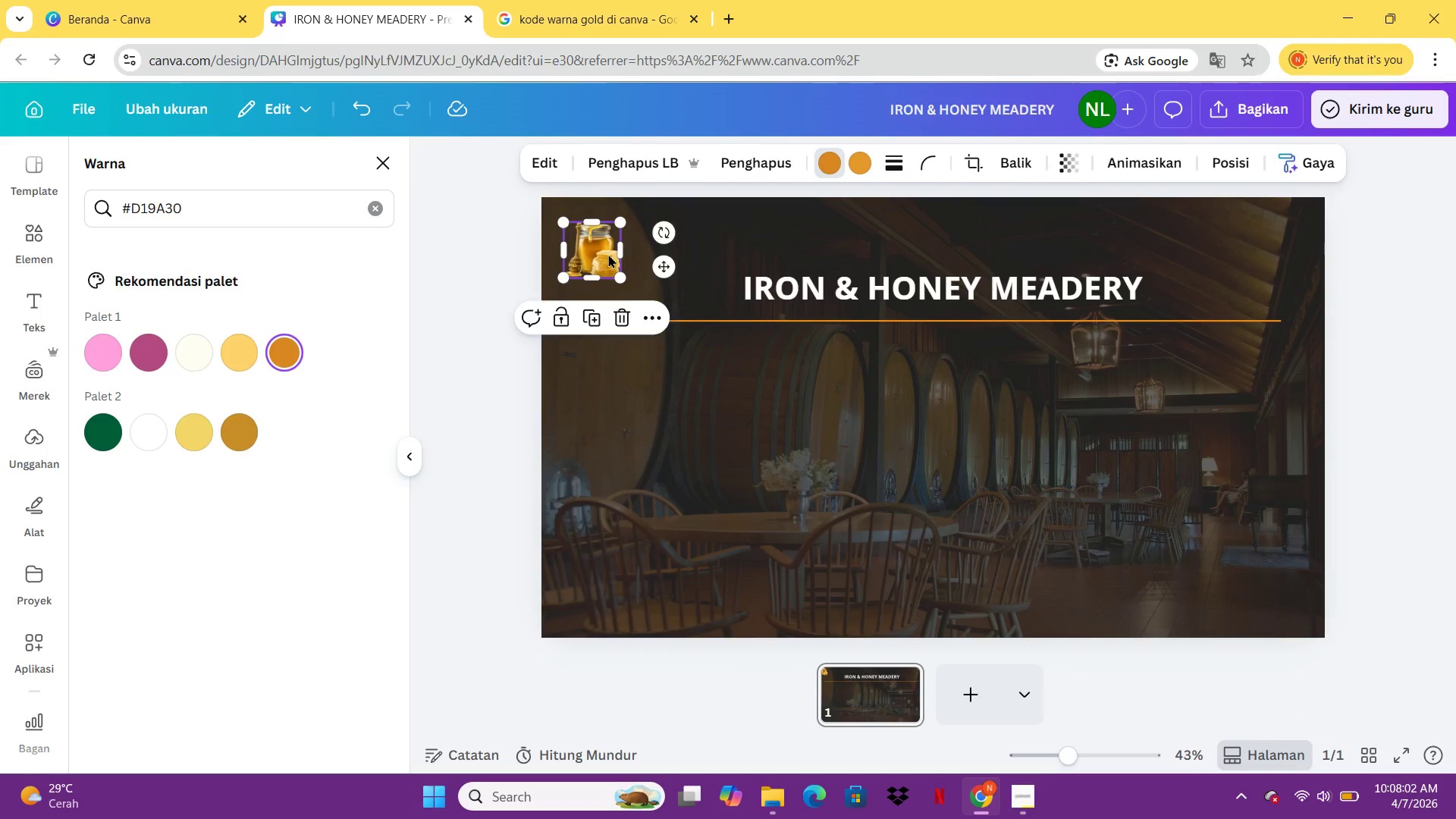 
key(ArrowRight)
 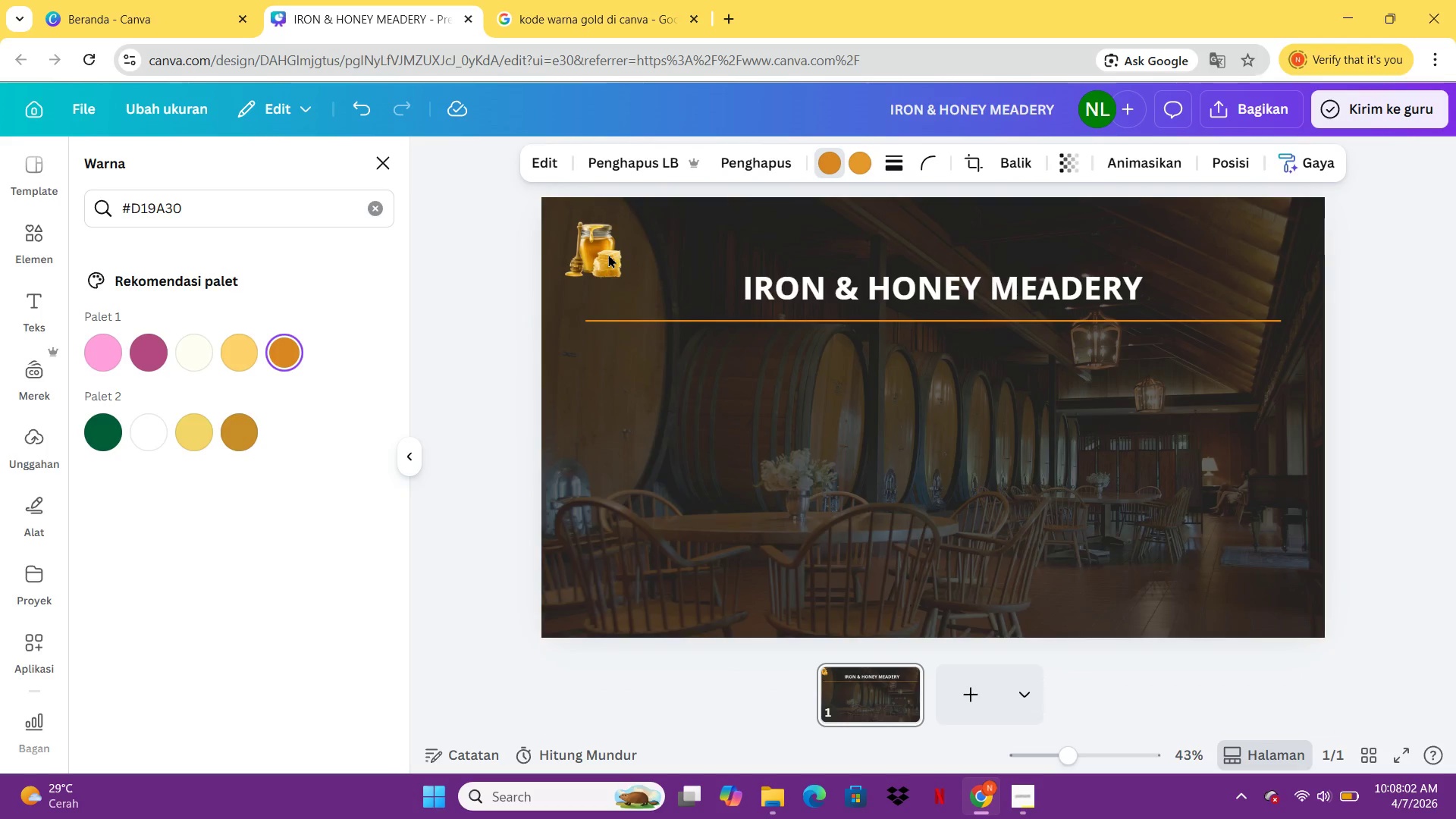 
key(ArrowRight)
 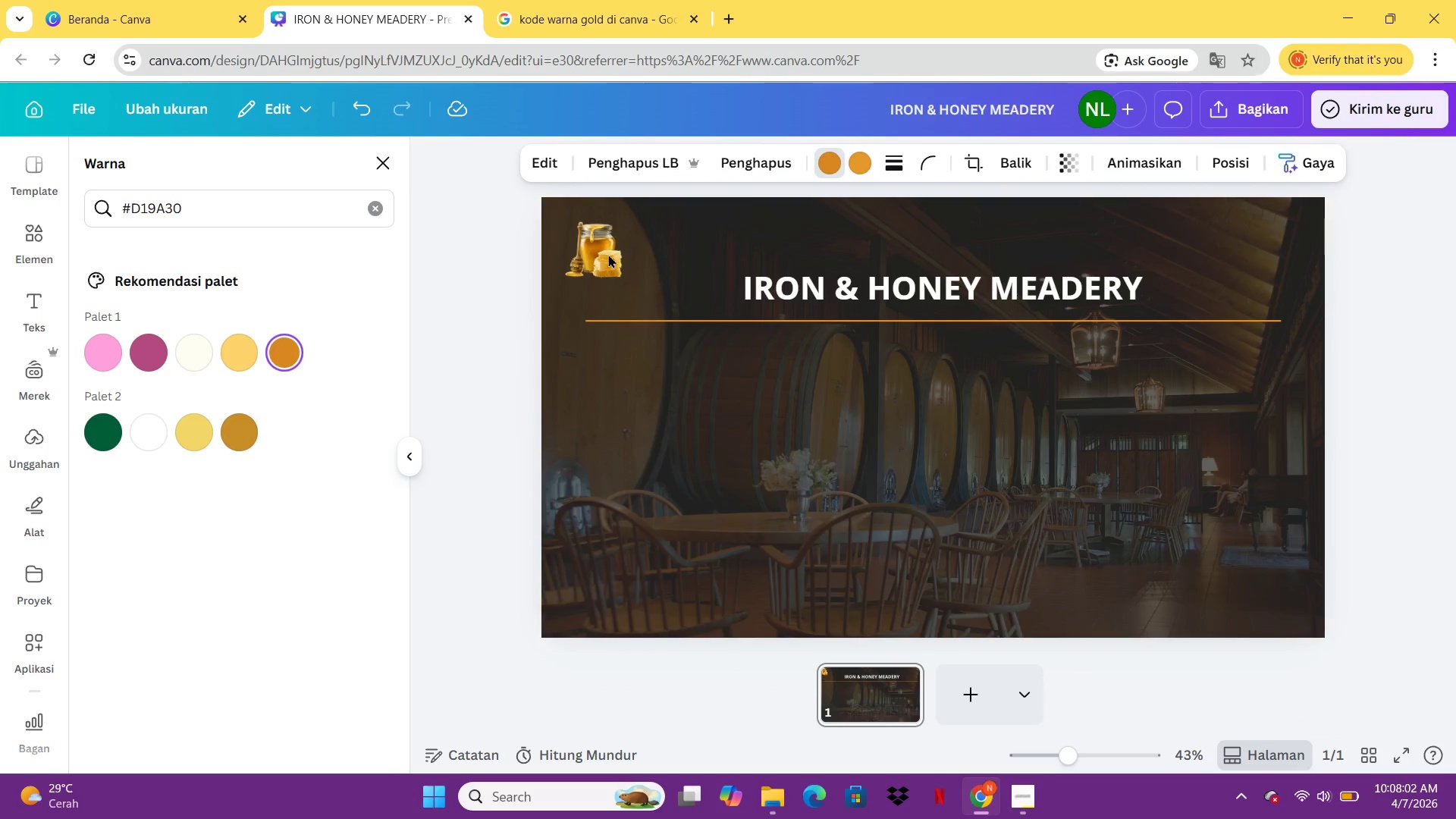 
key(ArrowRight)
 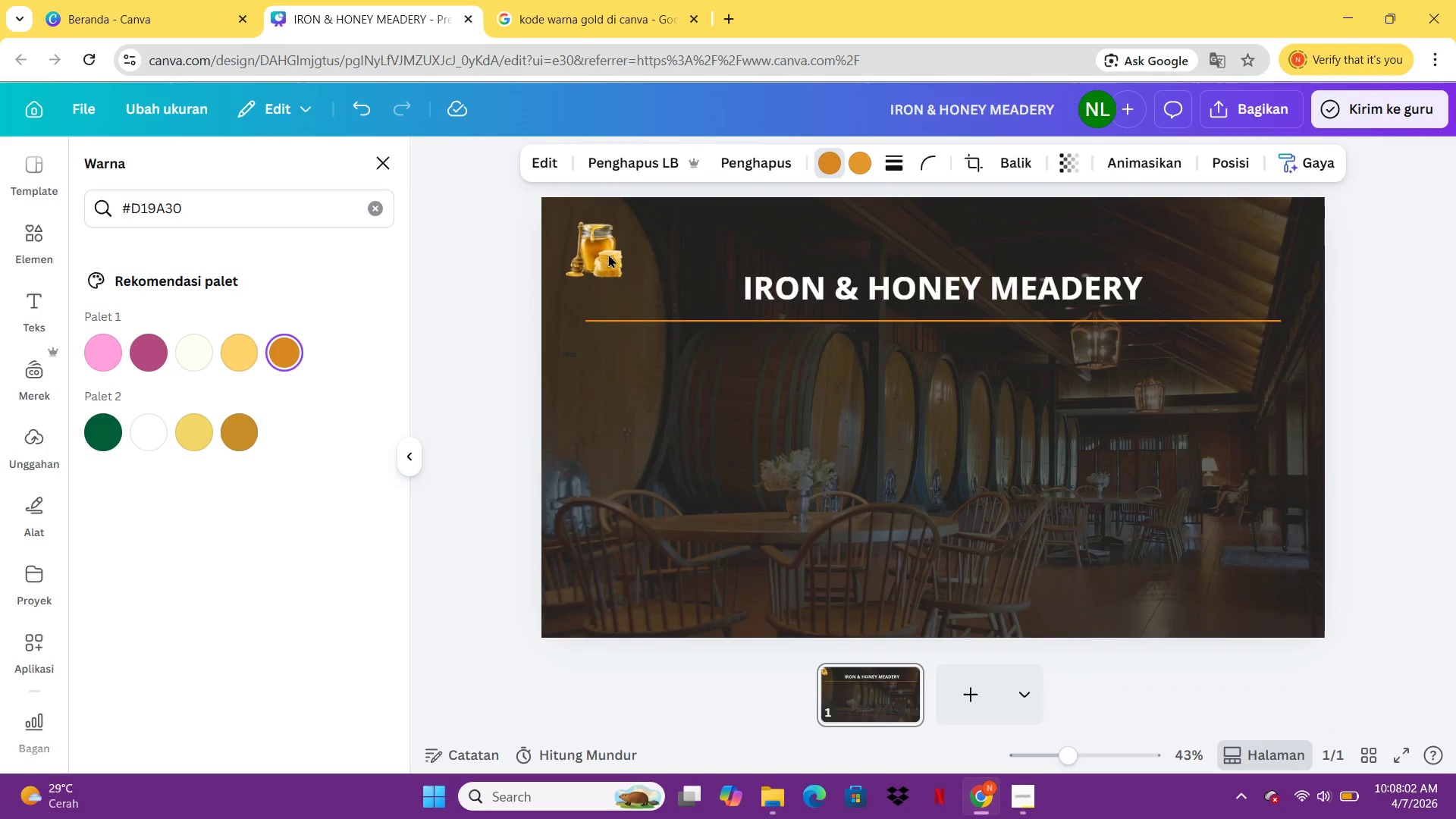 
key(ArrowRight)
 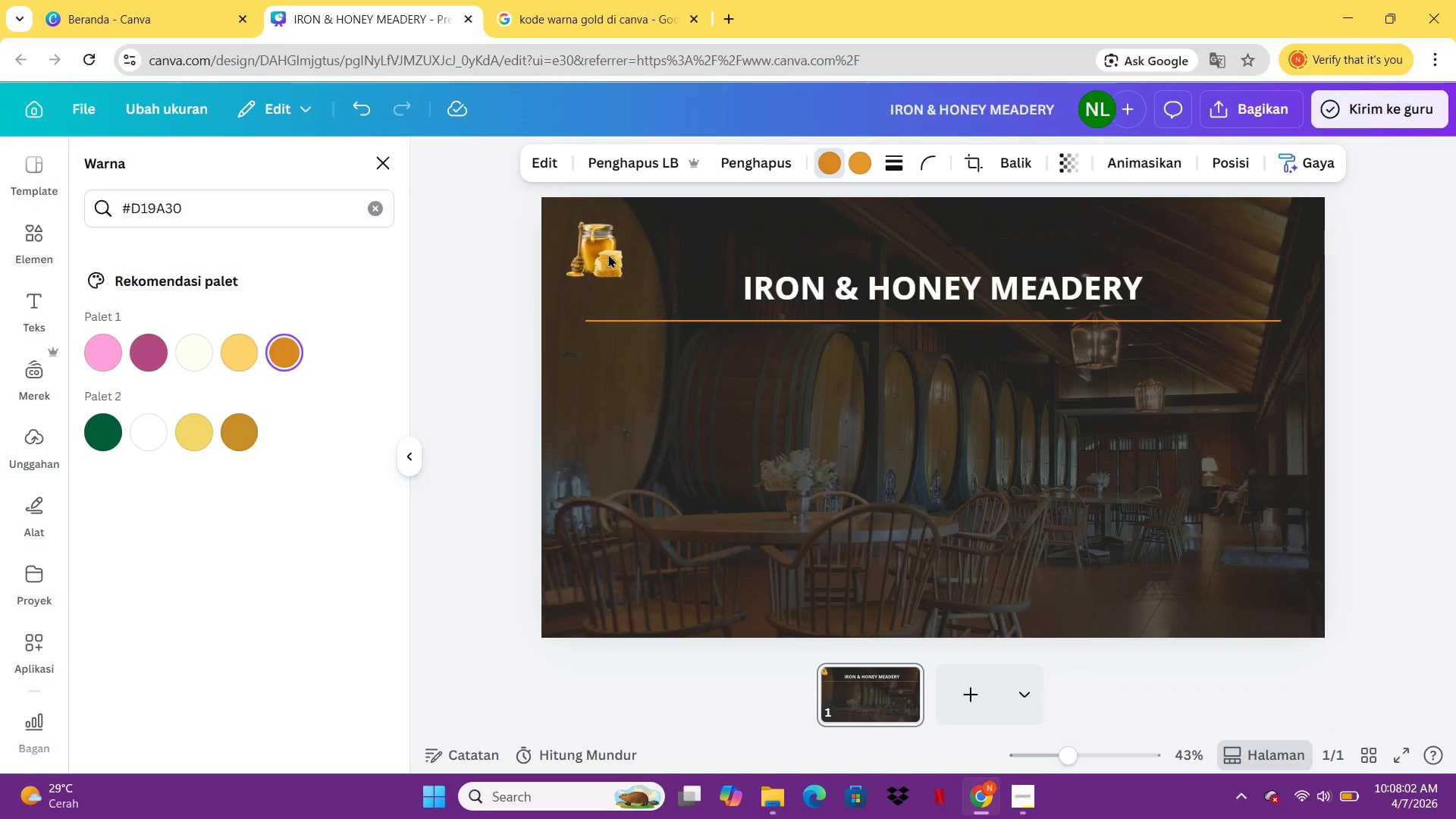 
key(ArrowRight)
 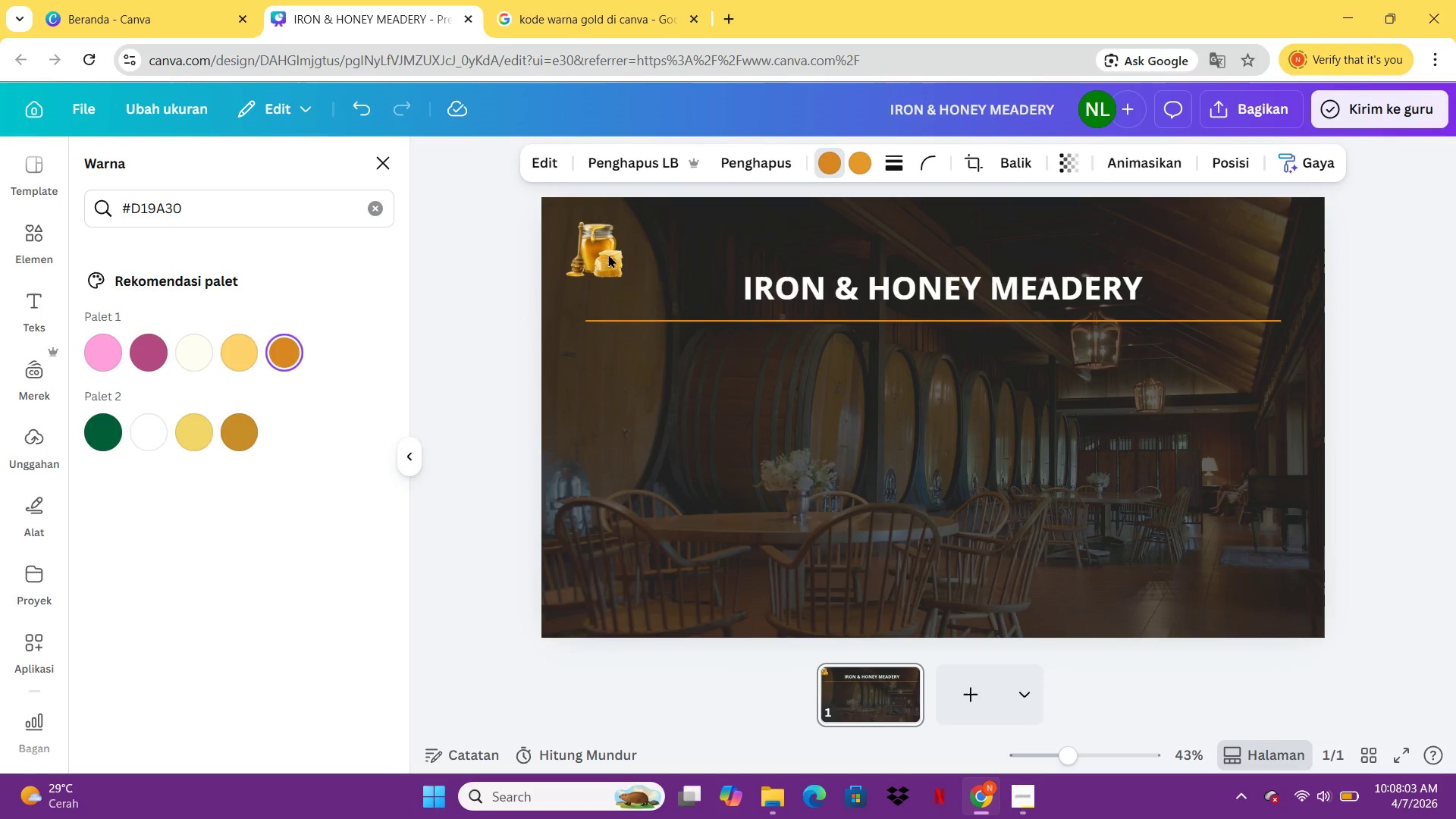 
key(ArrowRight)
 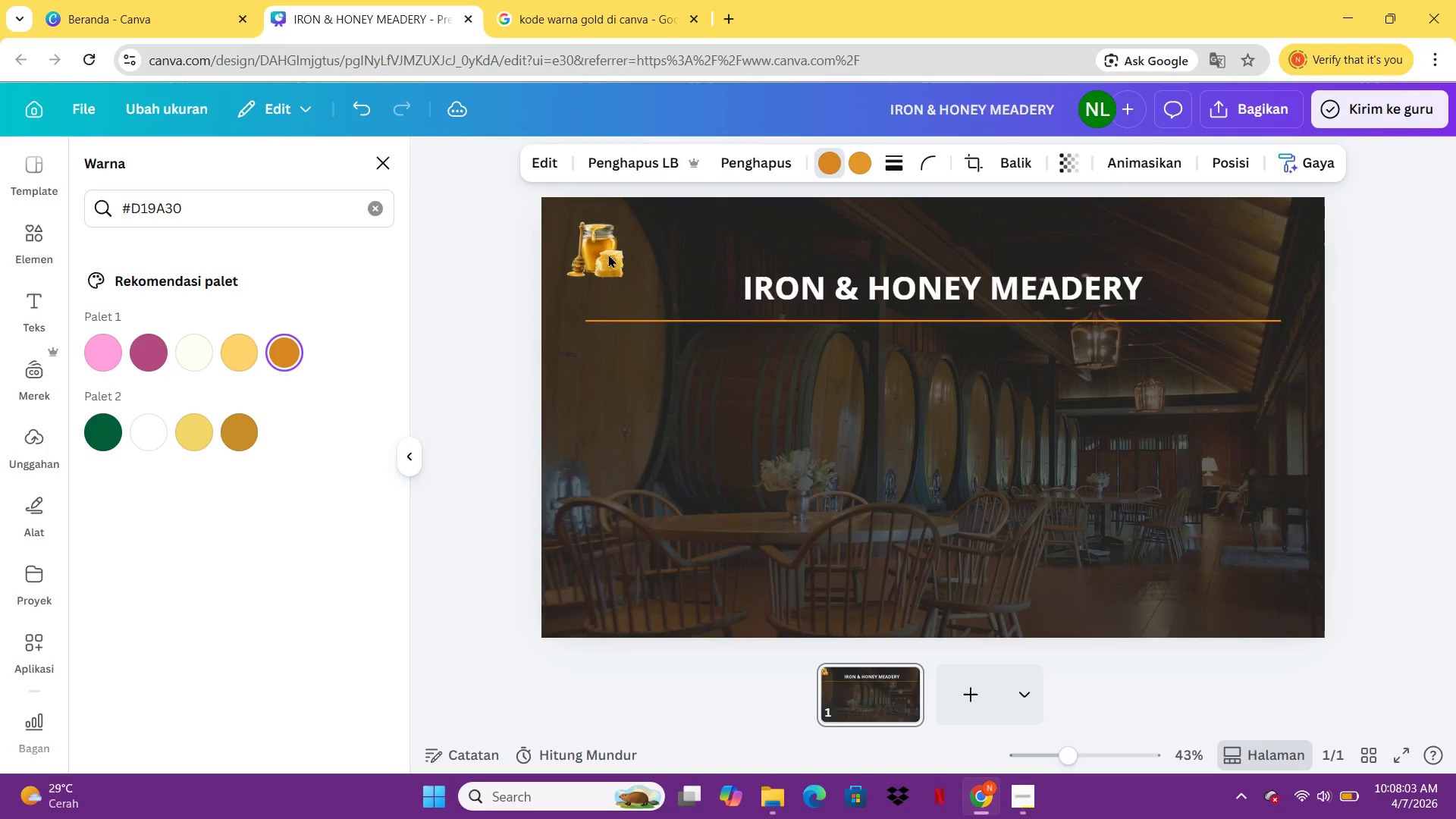 
key(ArrowRight)
 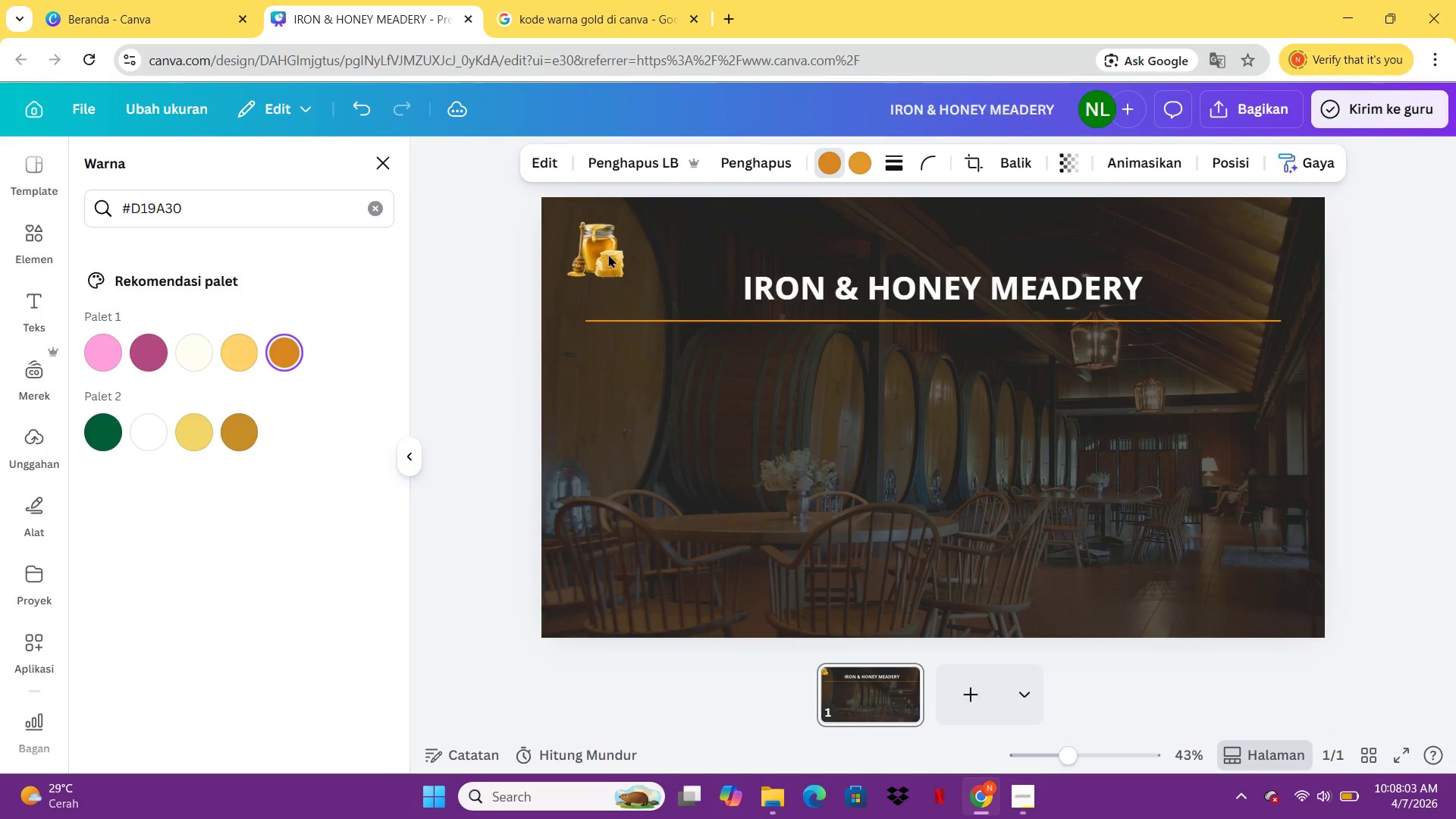 
key(ArrowRight)
 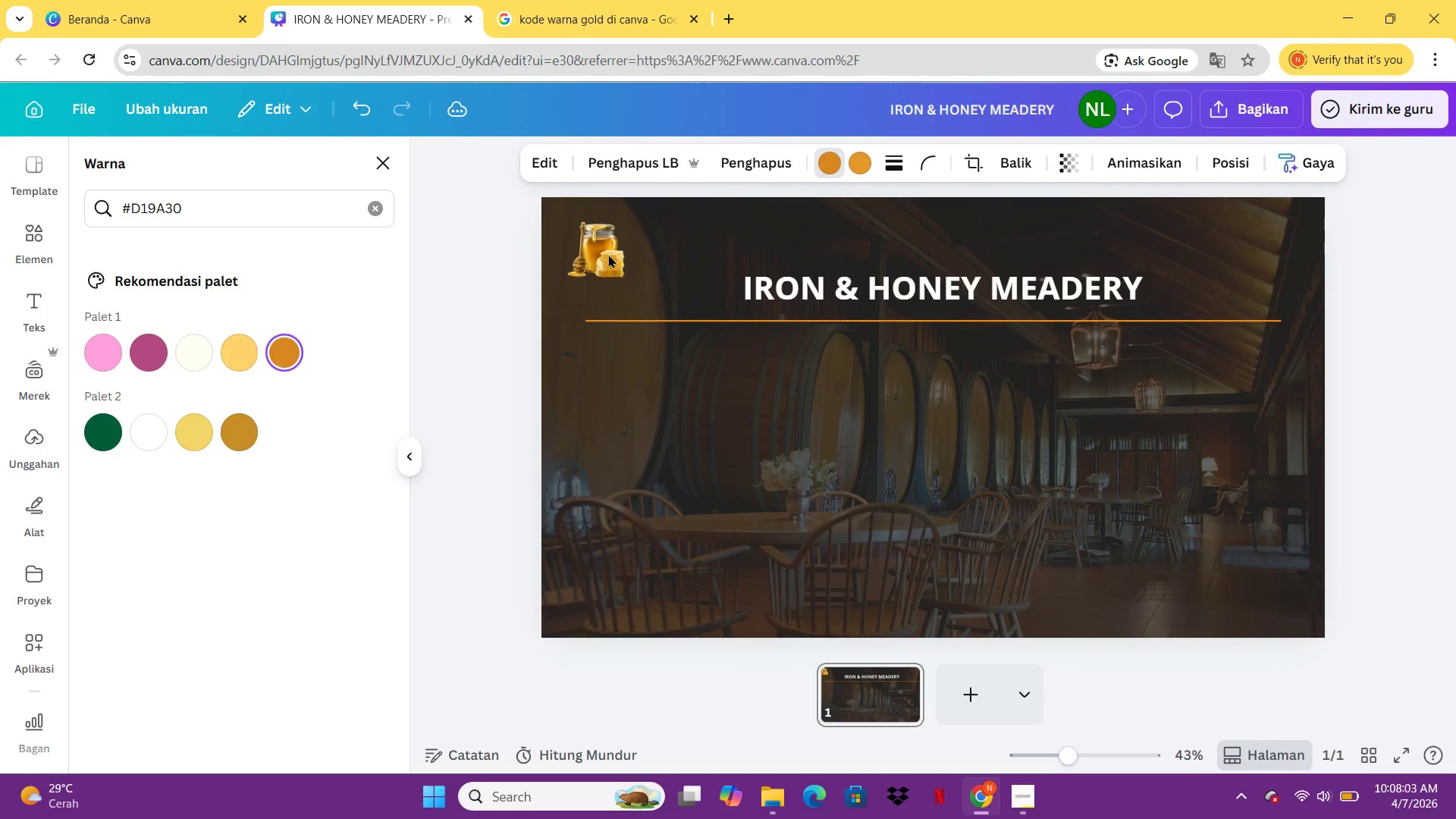 
key(ArrowRight)
 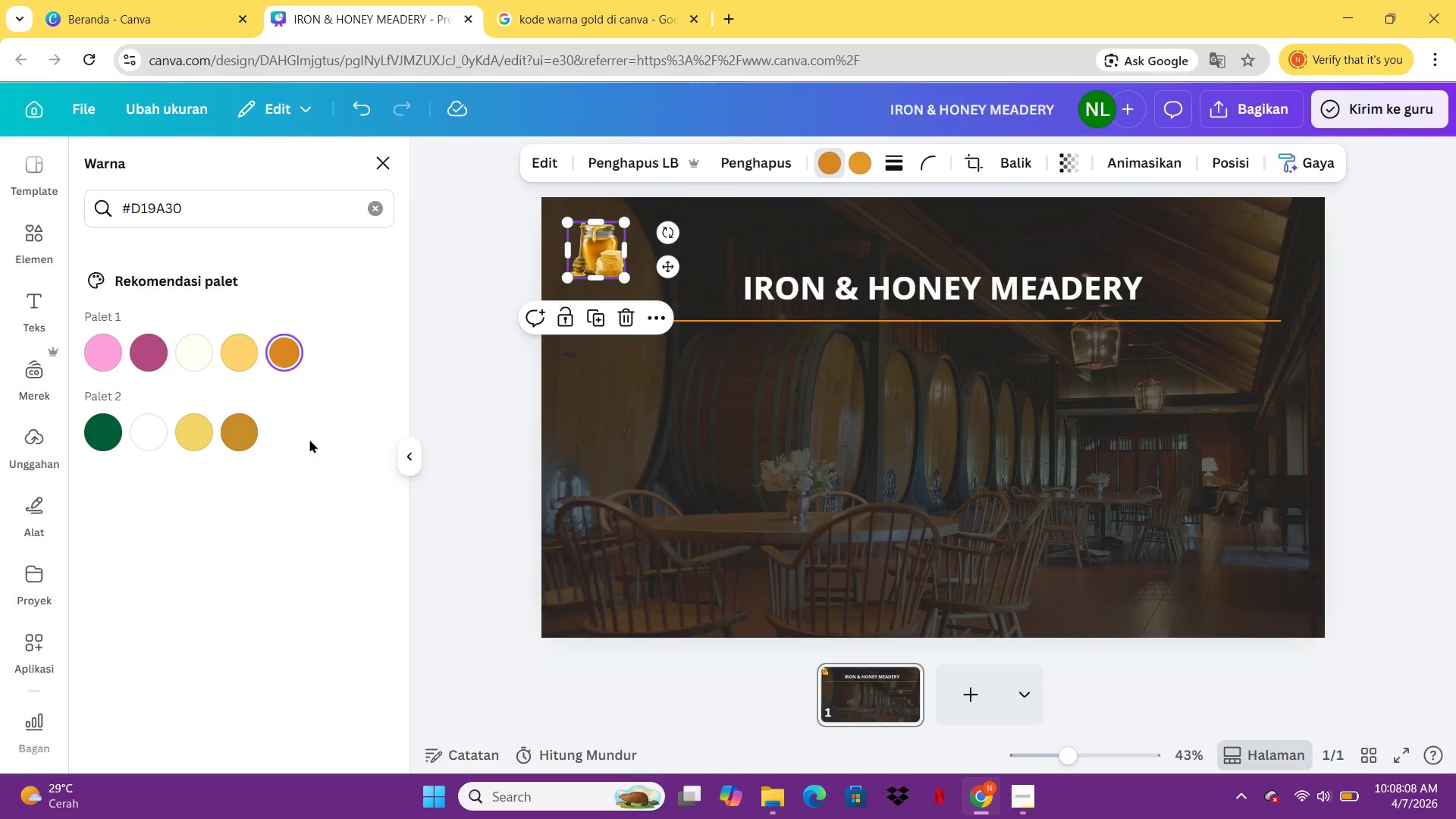 
wait(6.12)
 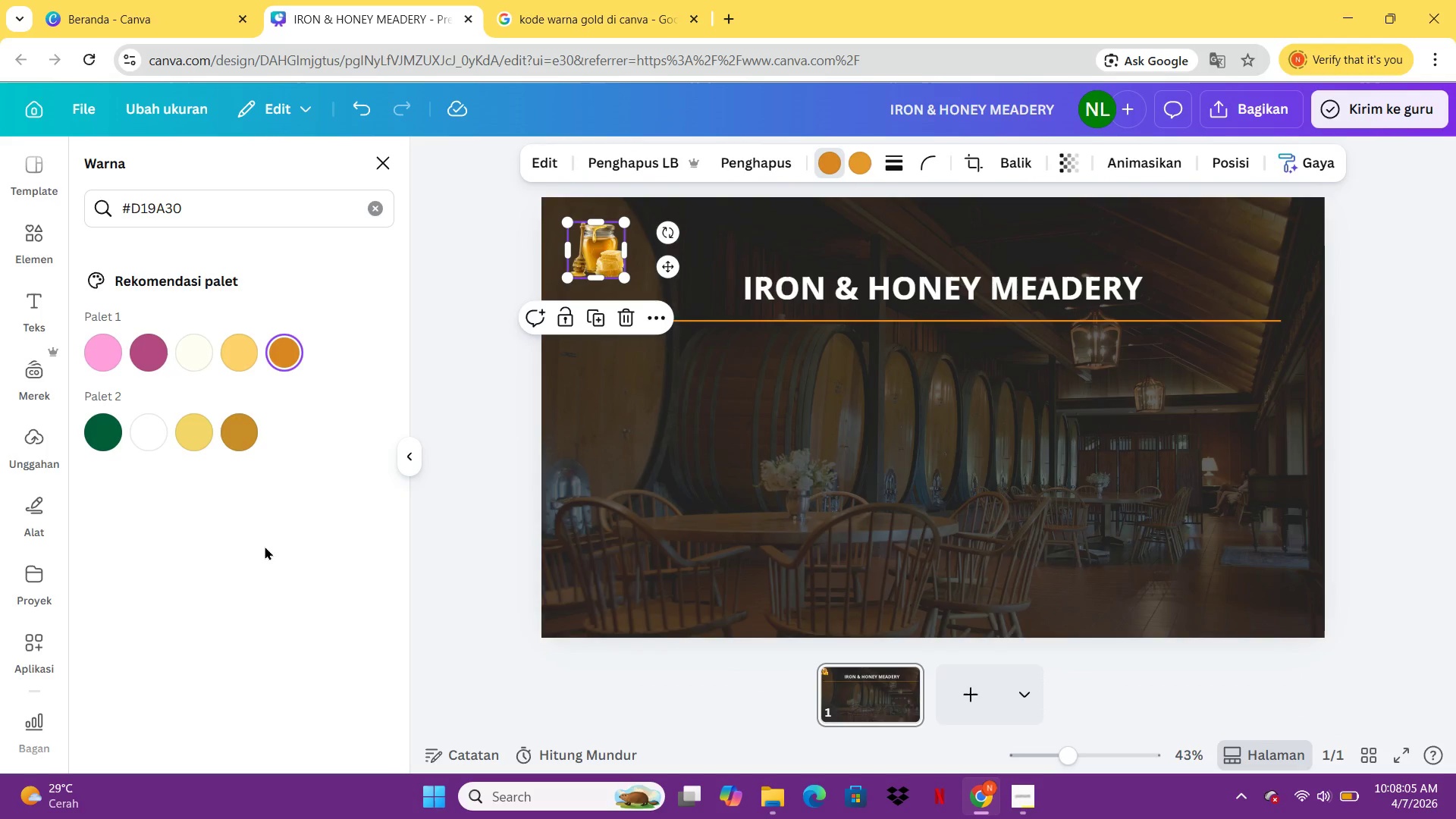 
left_click([488, 517])
 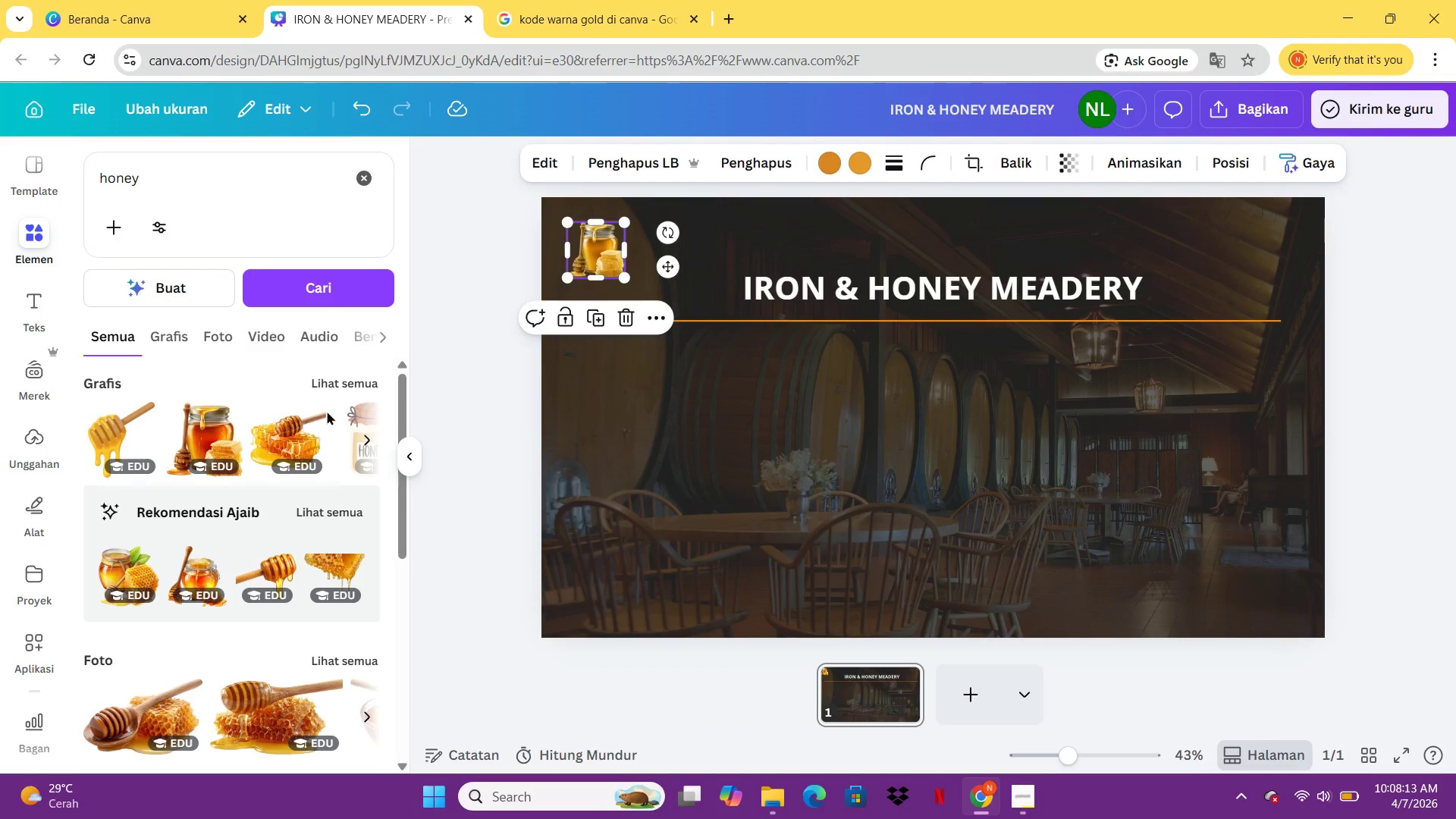 
wait(9.14)
 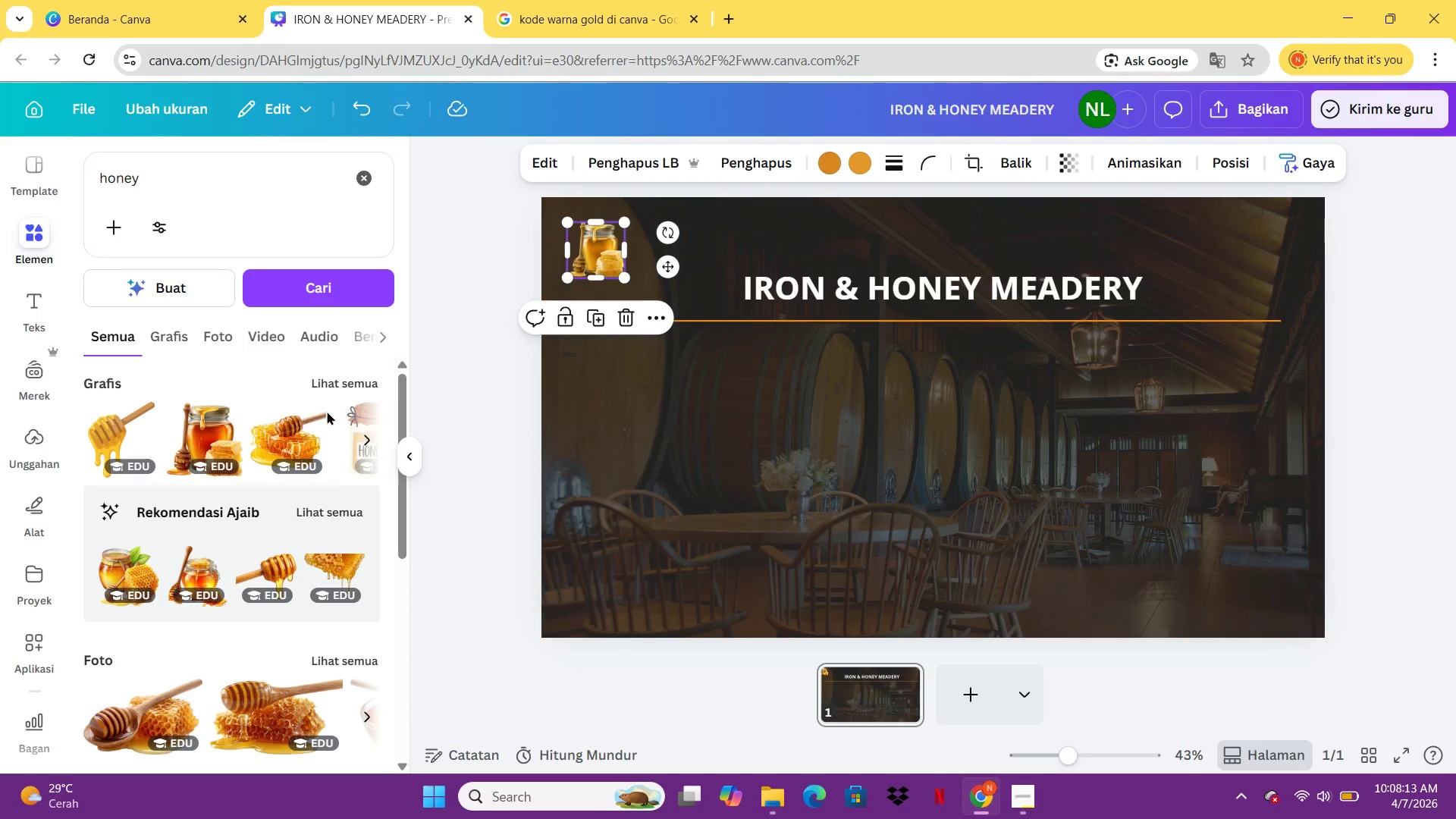 
double_click([1071, 261])
 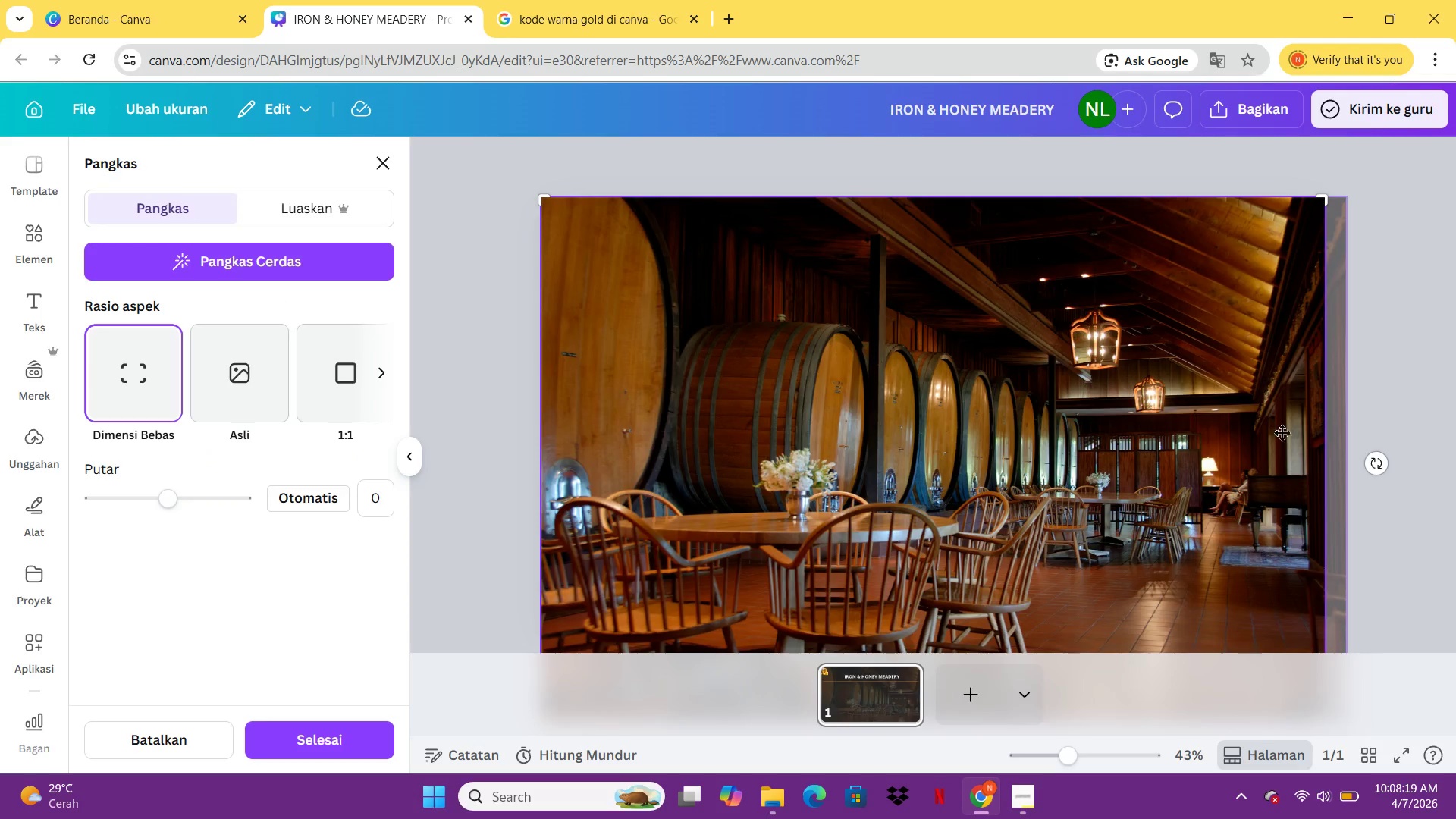 
left_click([1455, 408])
 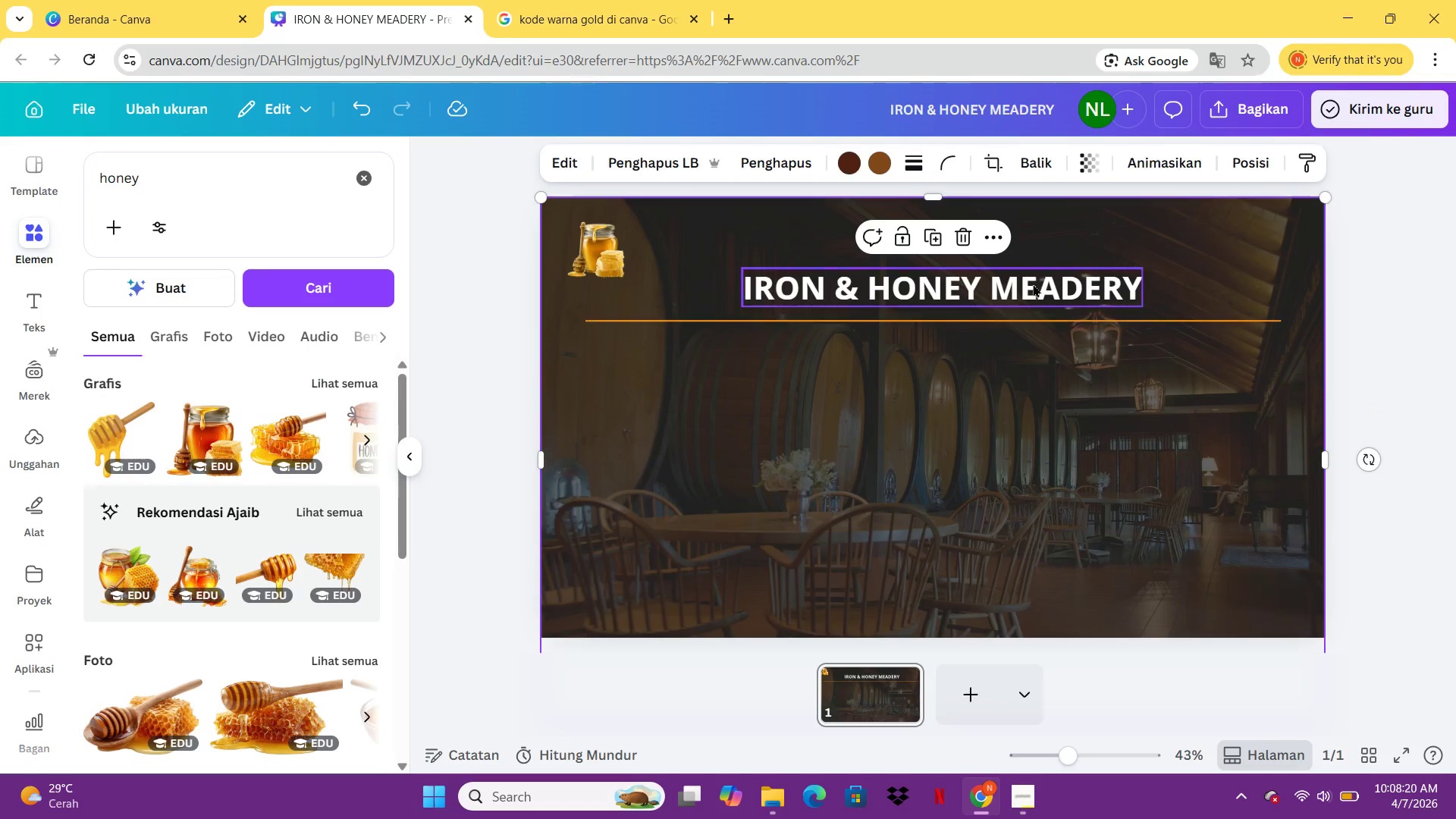 
double_click([1033, 284])
 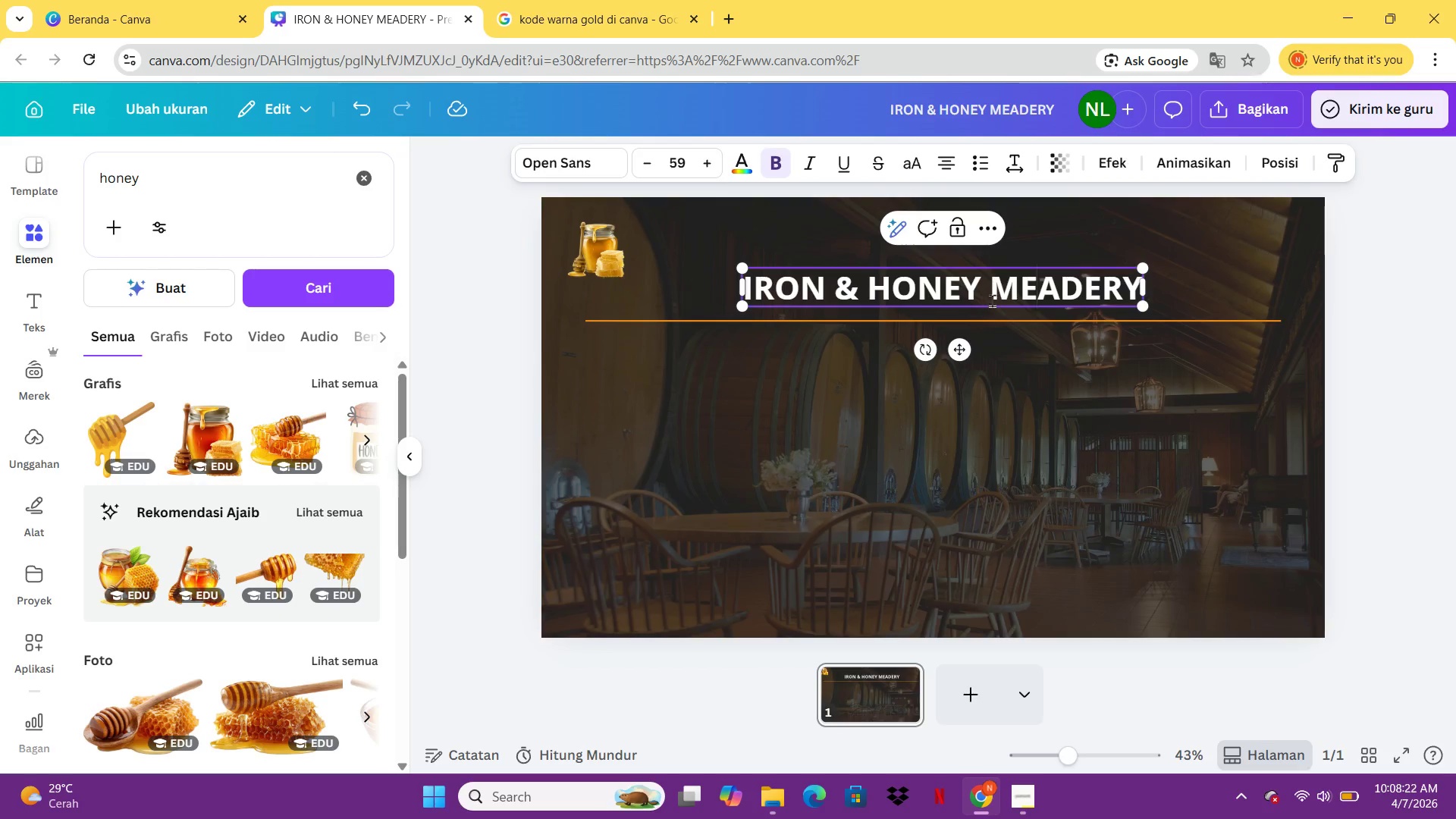 
left_click([992, 300])
 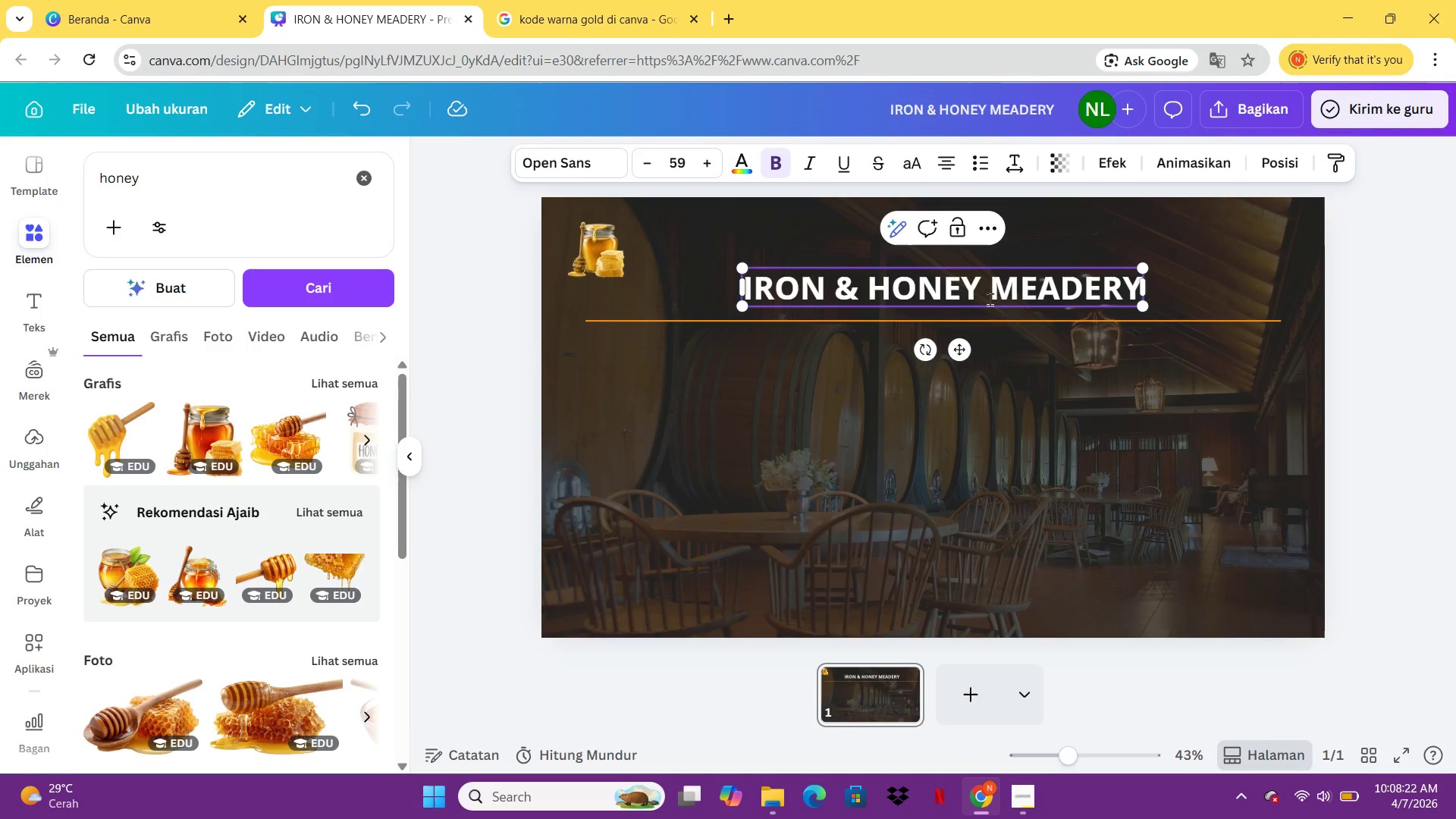 
key(Backspace)
 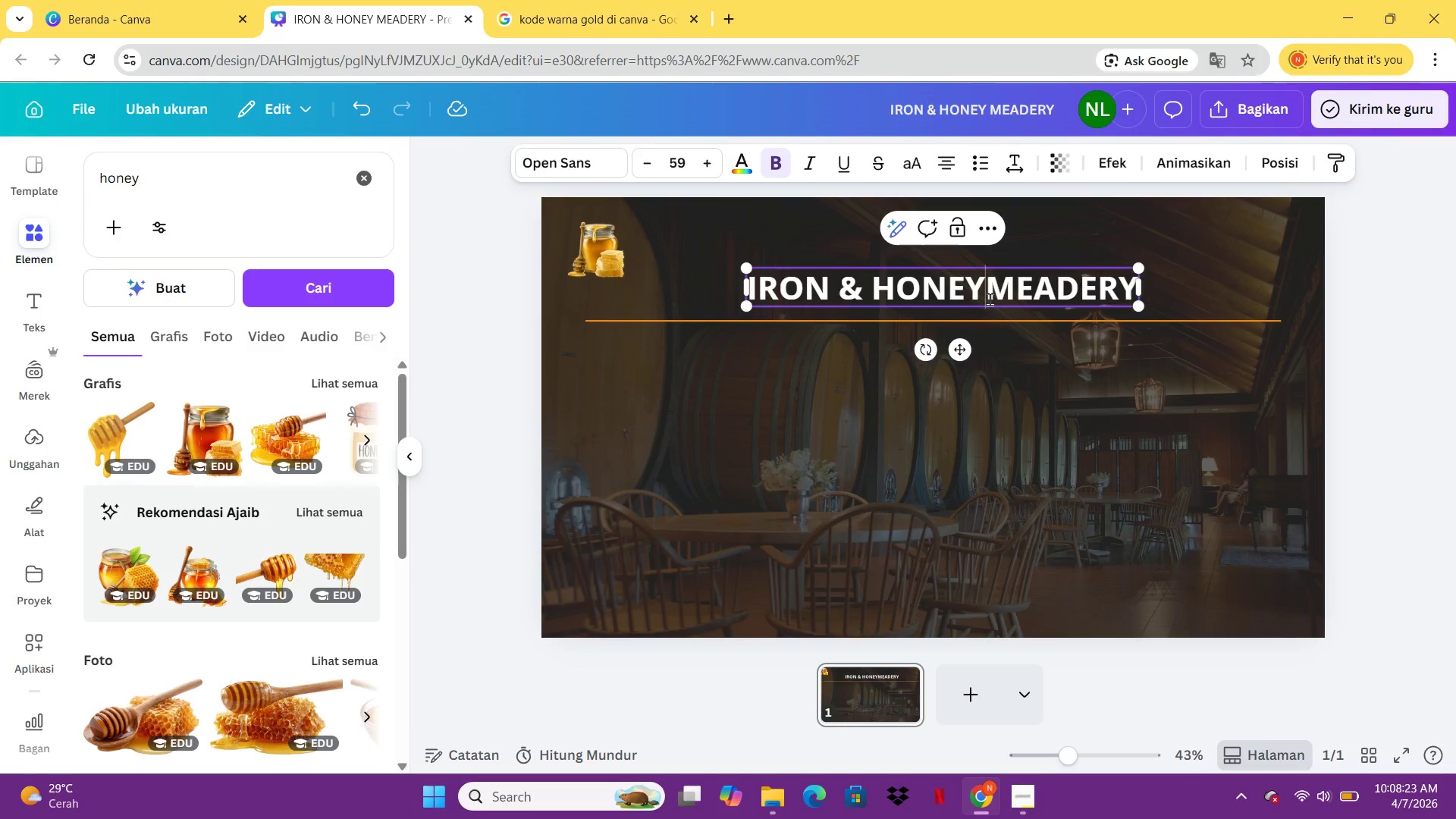 
key(Enter)
 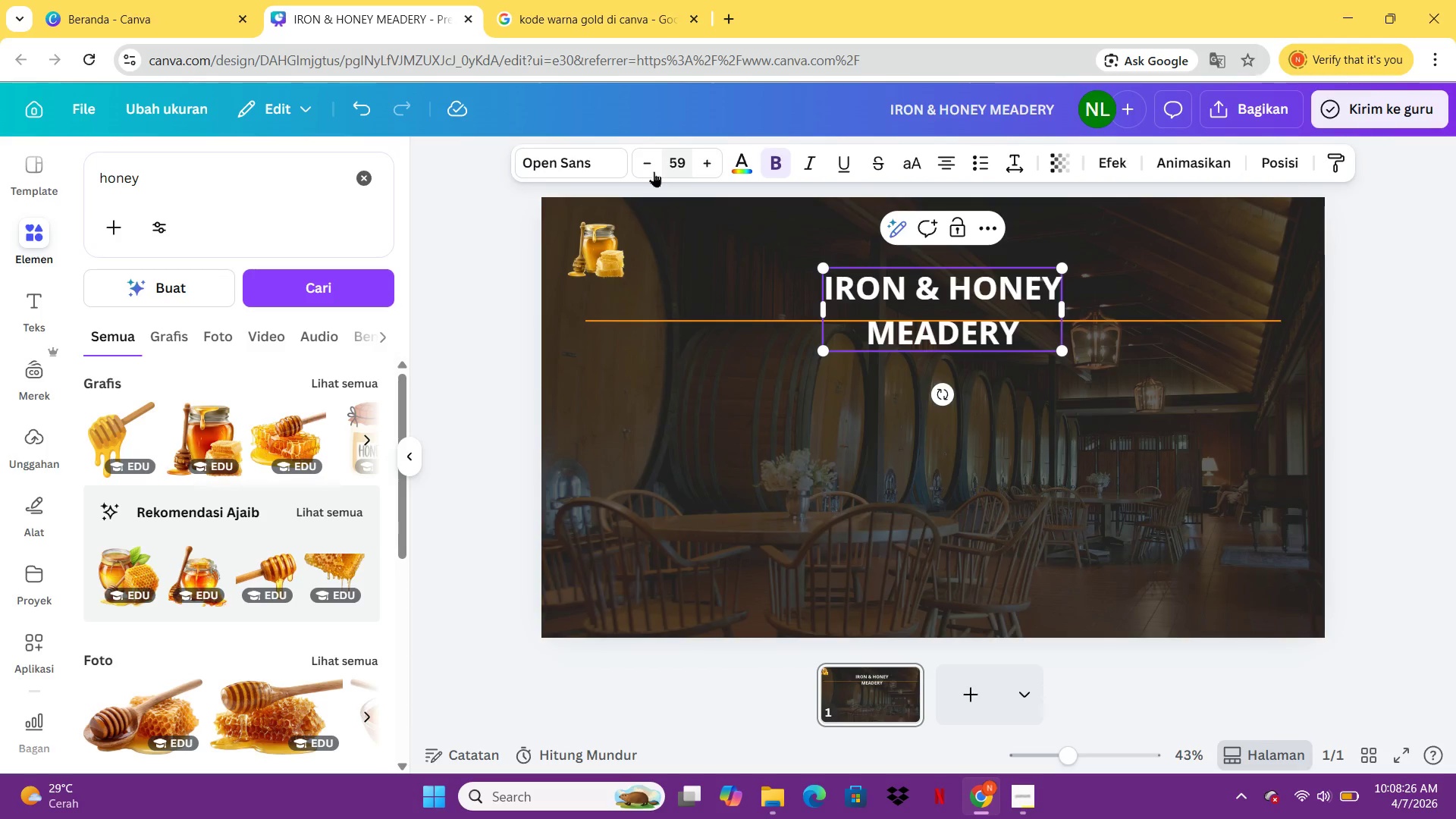 
key(Control+A)
 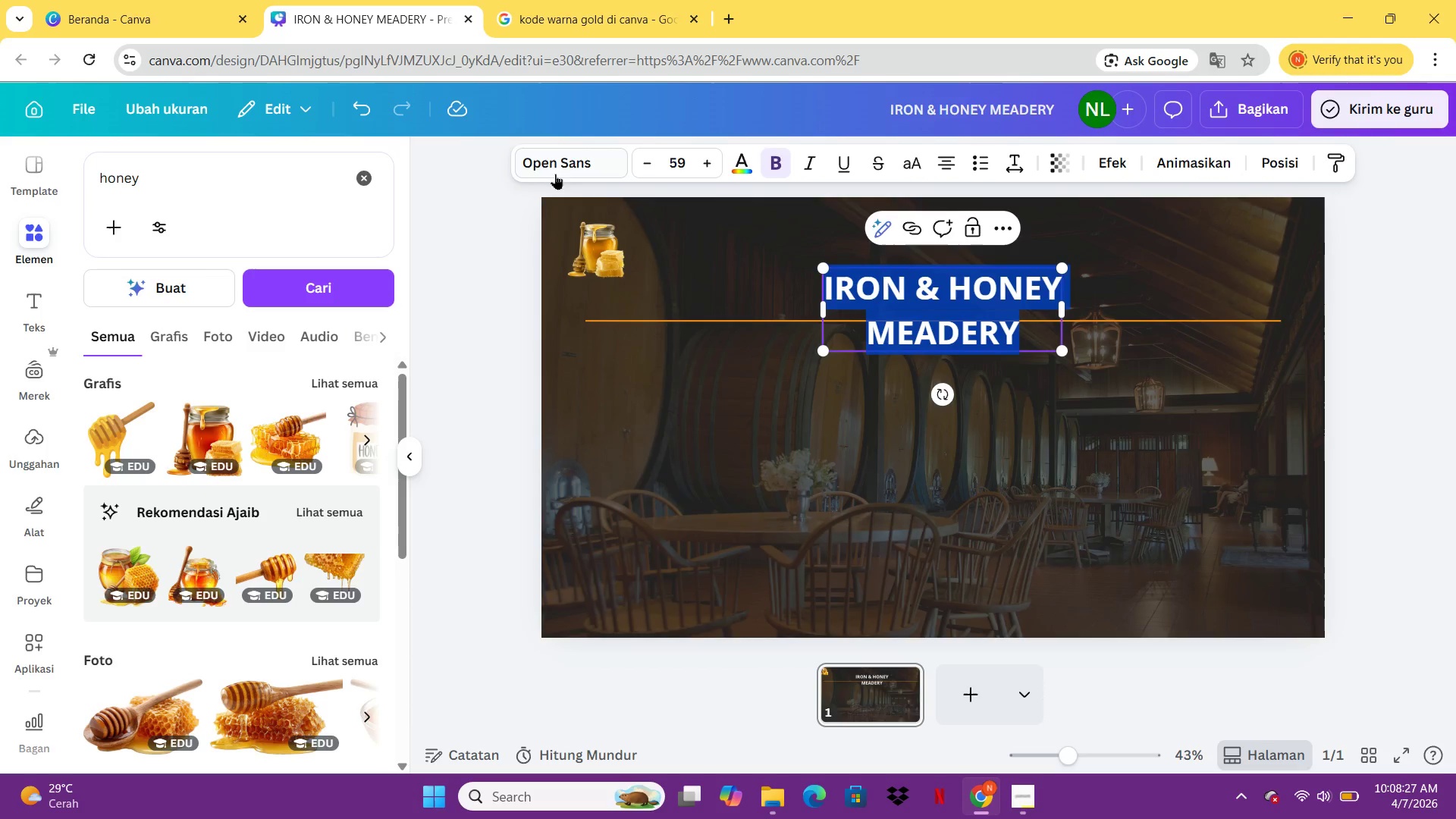 
left_click([555, 170])
 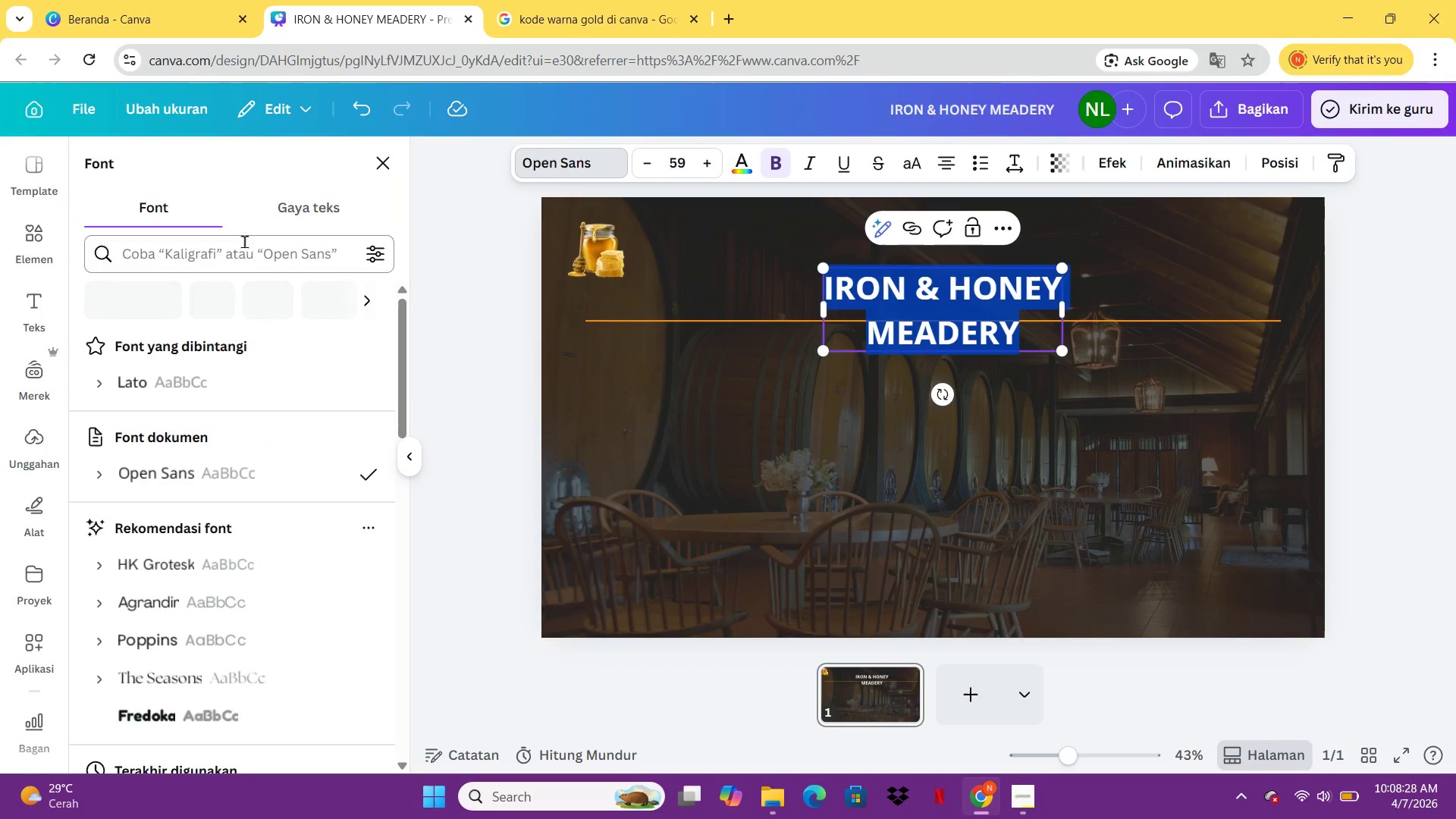 
left_click([242, 248])
 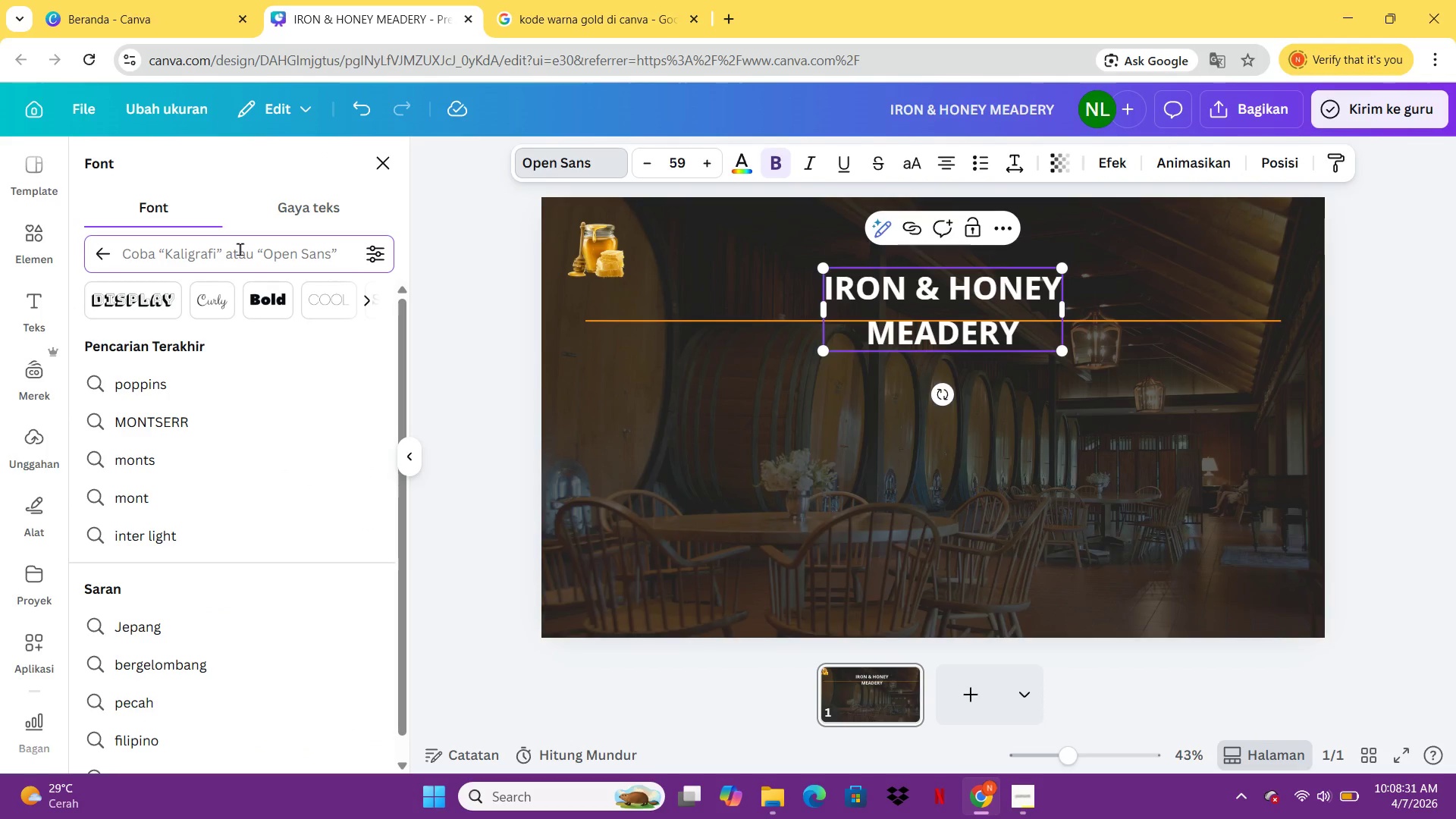 
type(Play)
 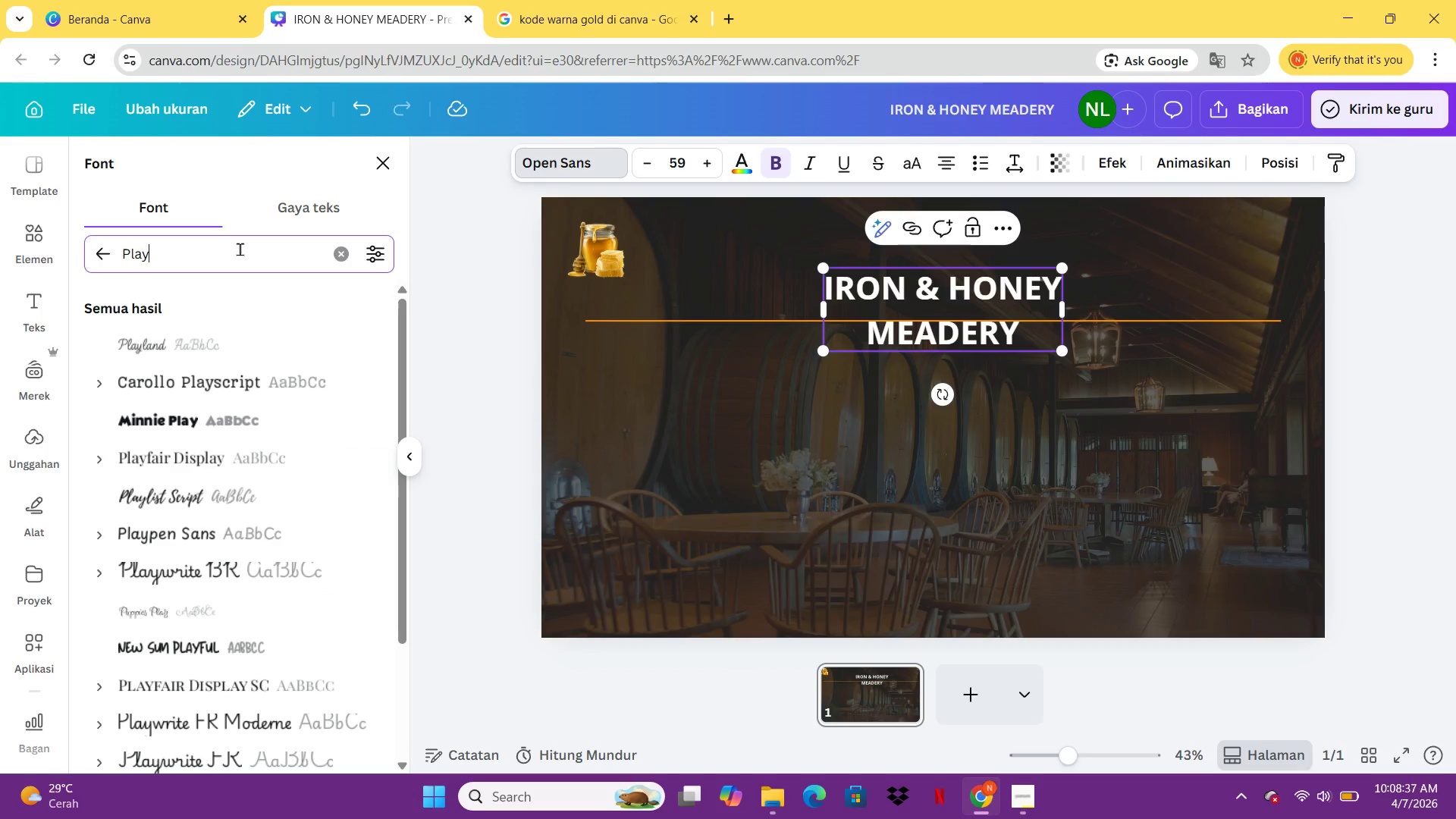 
wait(5.73)
 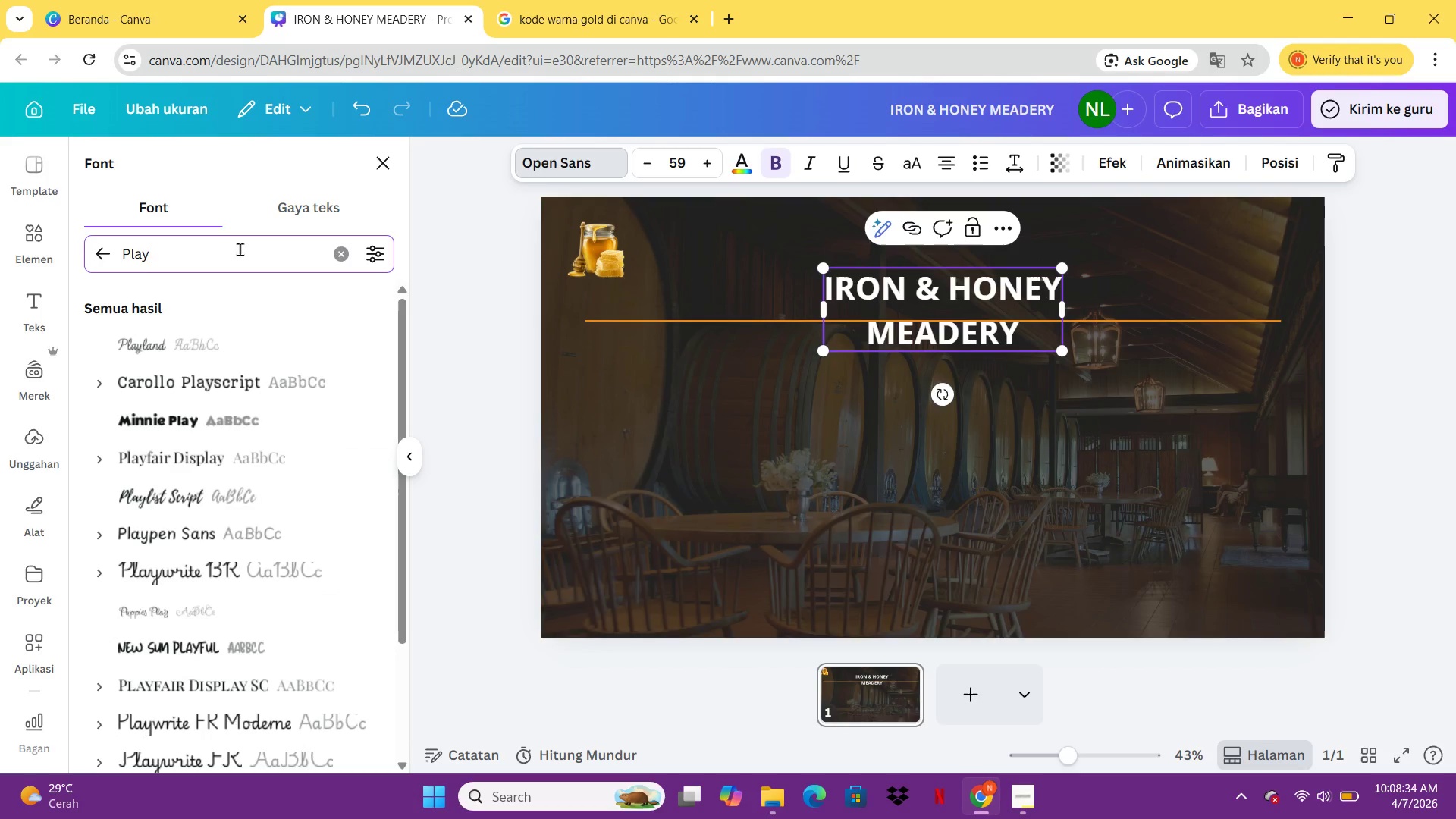 
double_click([315, 461])
 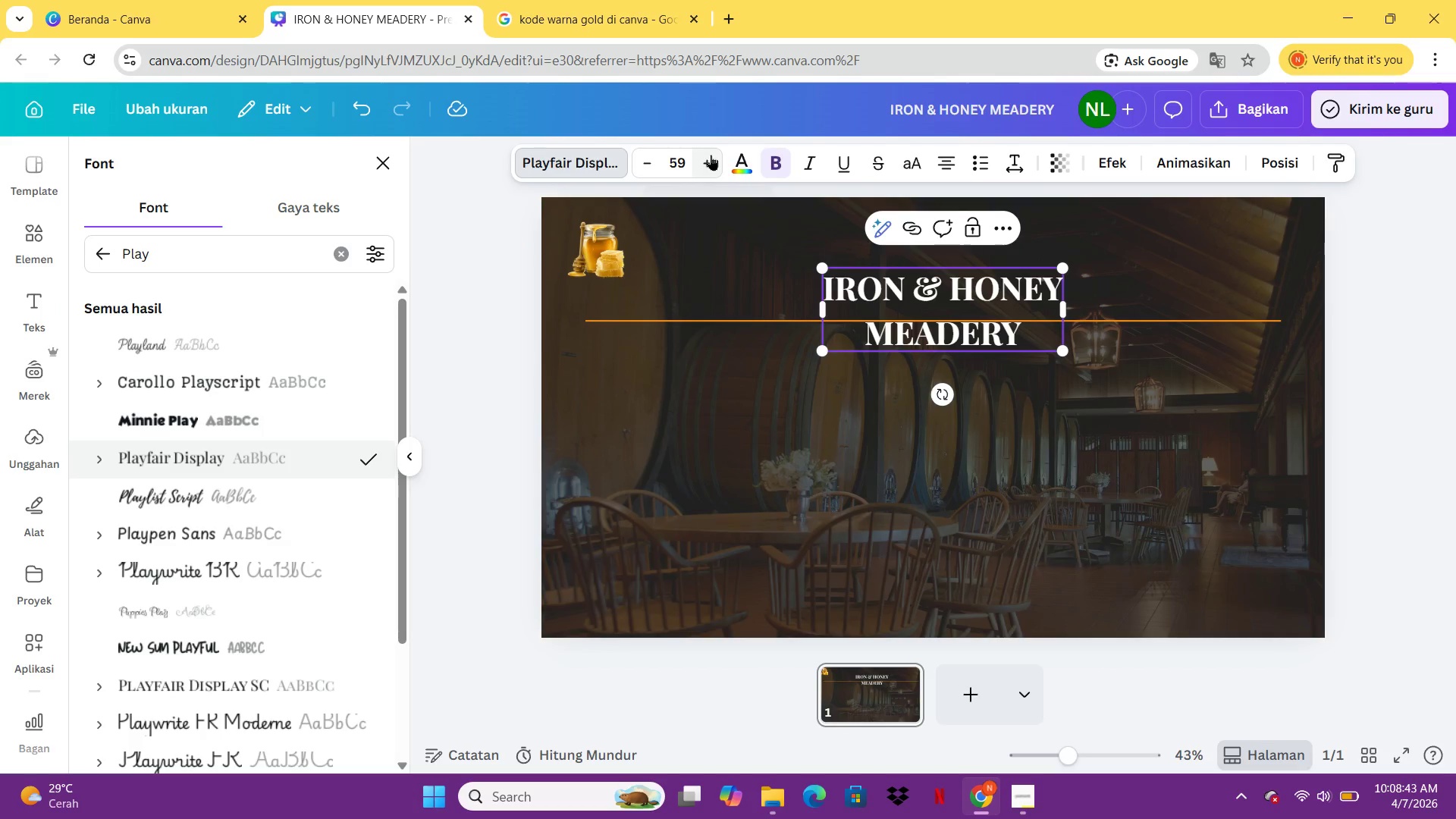 
wait(6.94)
 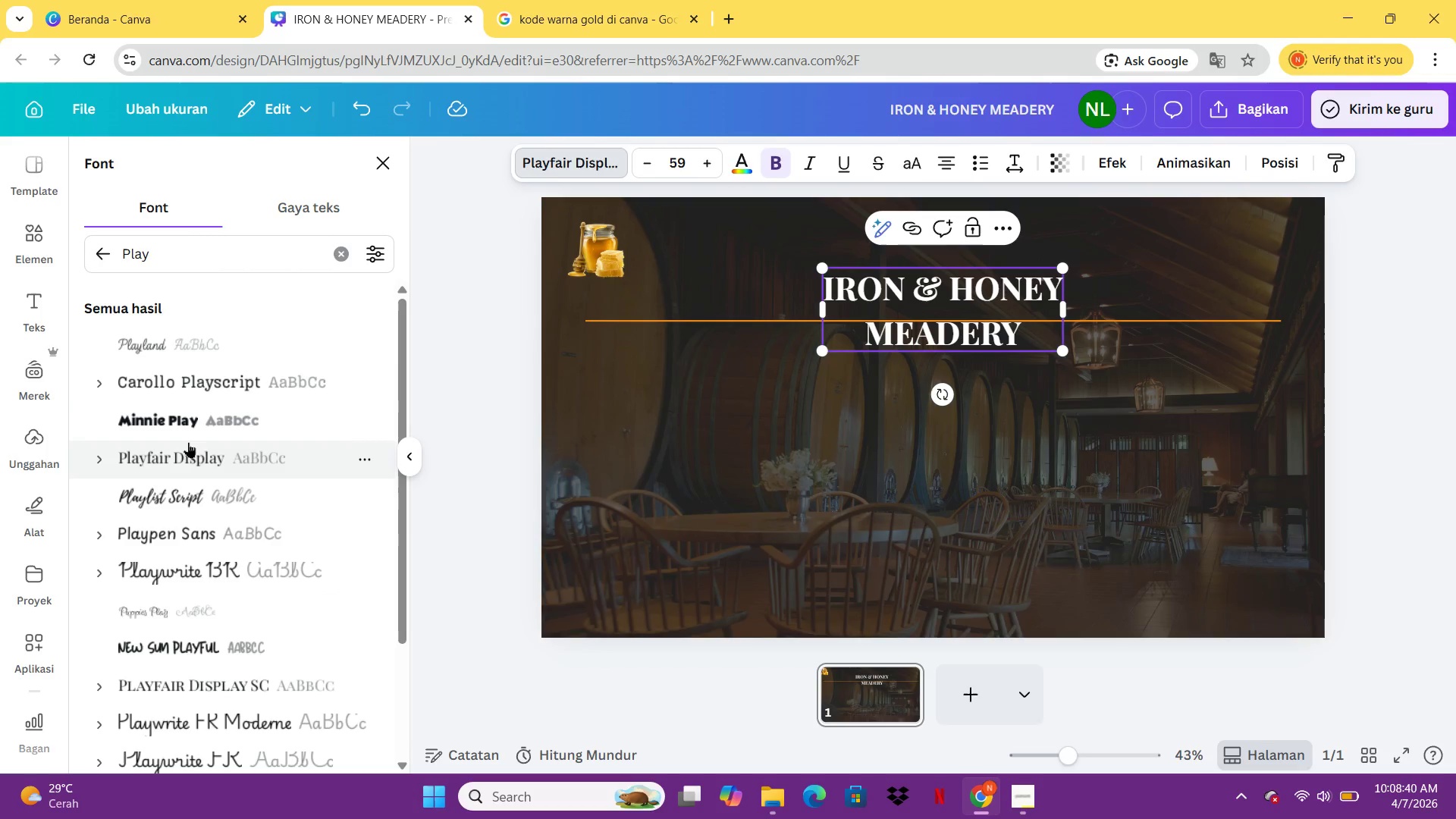 
left_click([753, 160])
 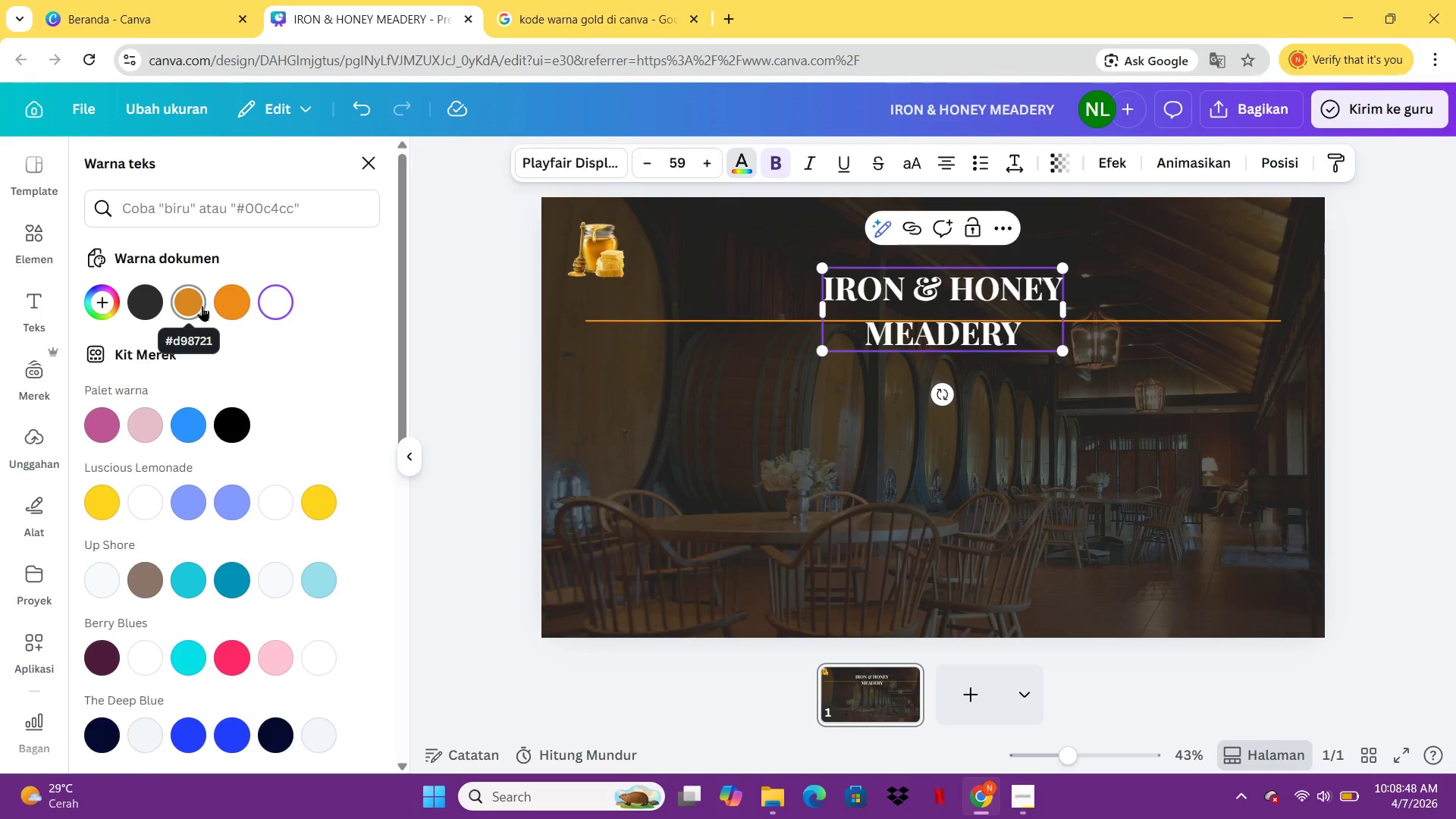 
left_click([200, 306])
 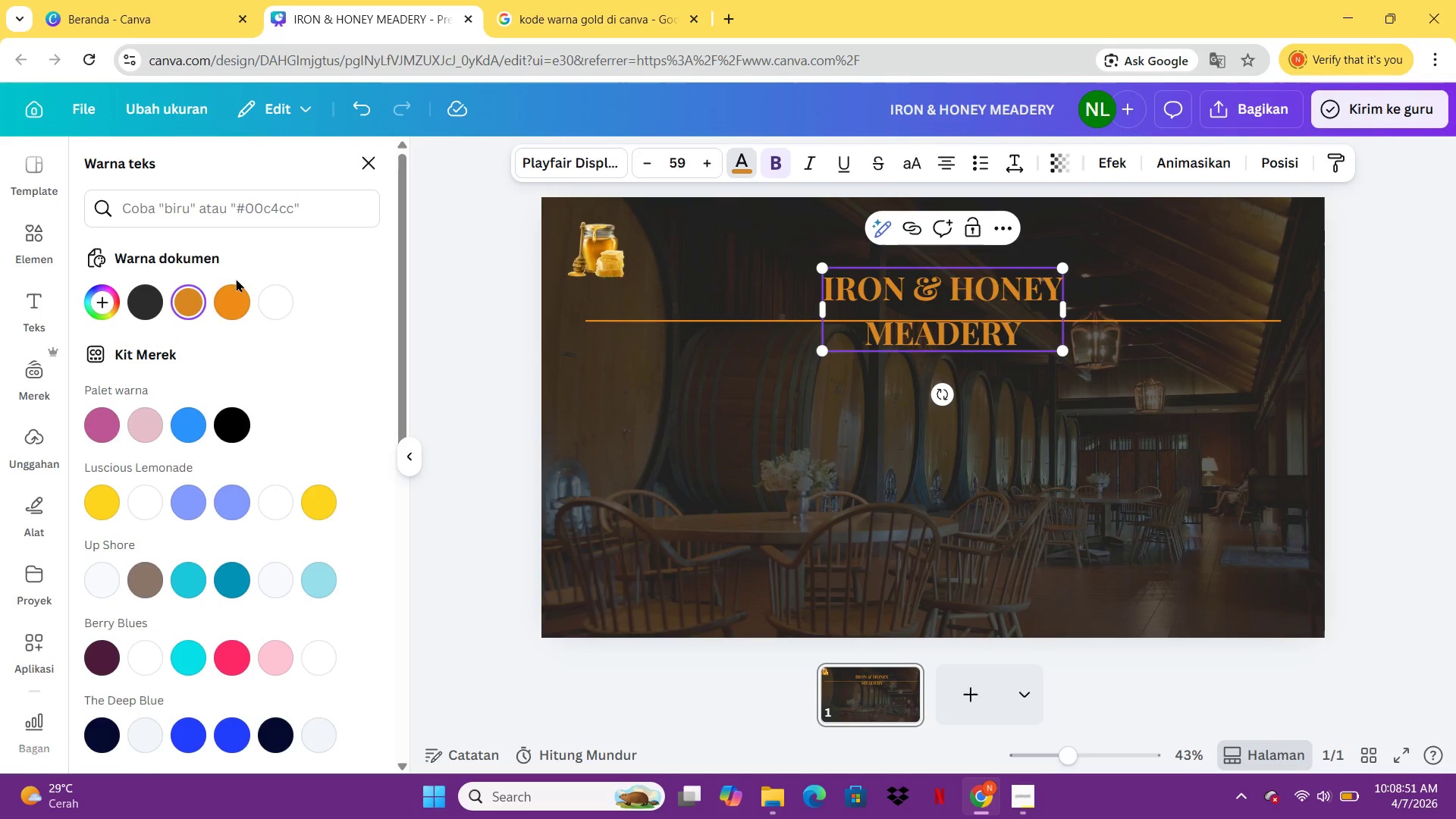 
left_click([220, 297])
 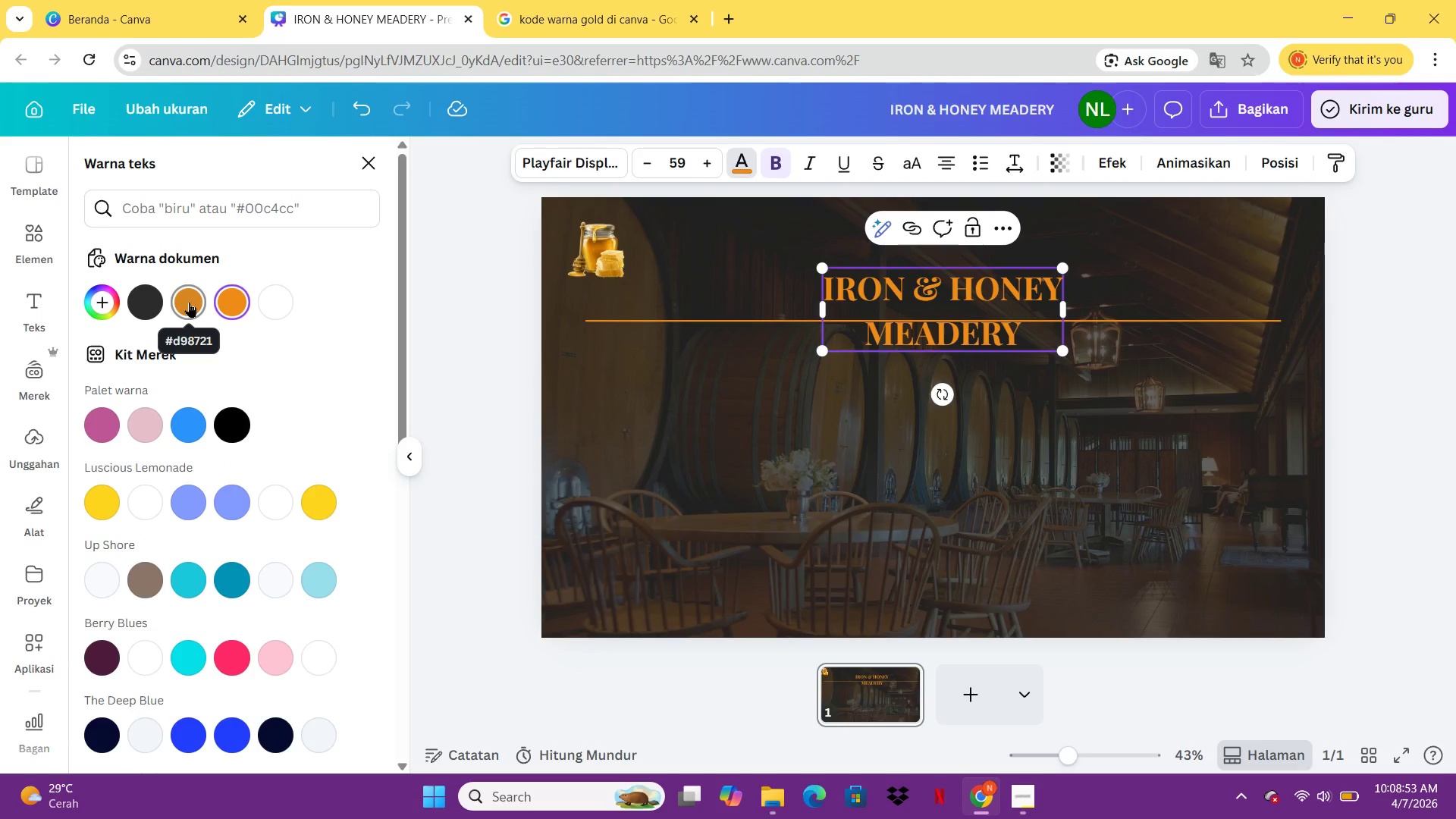 
left_click([189, 302])
 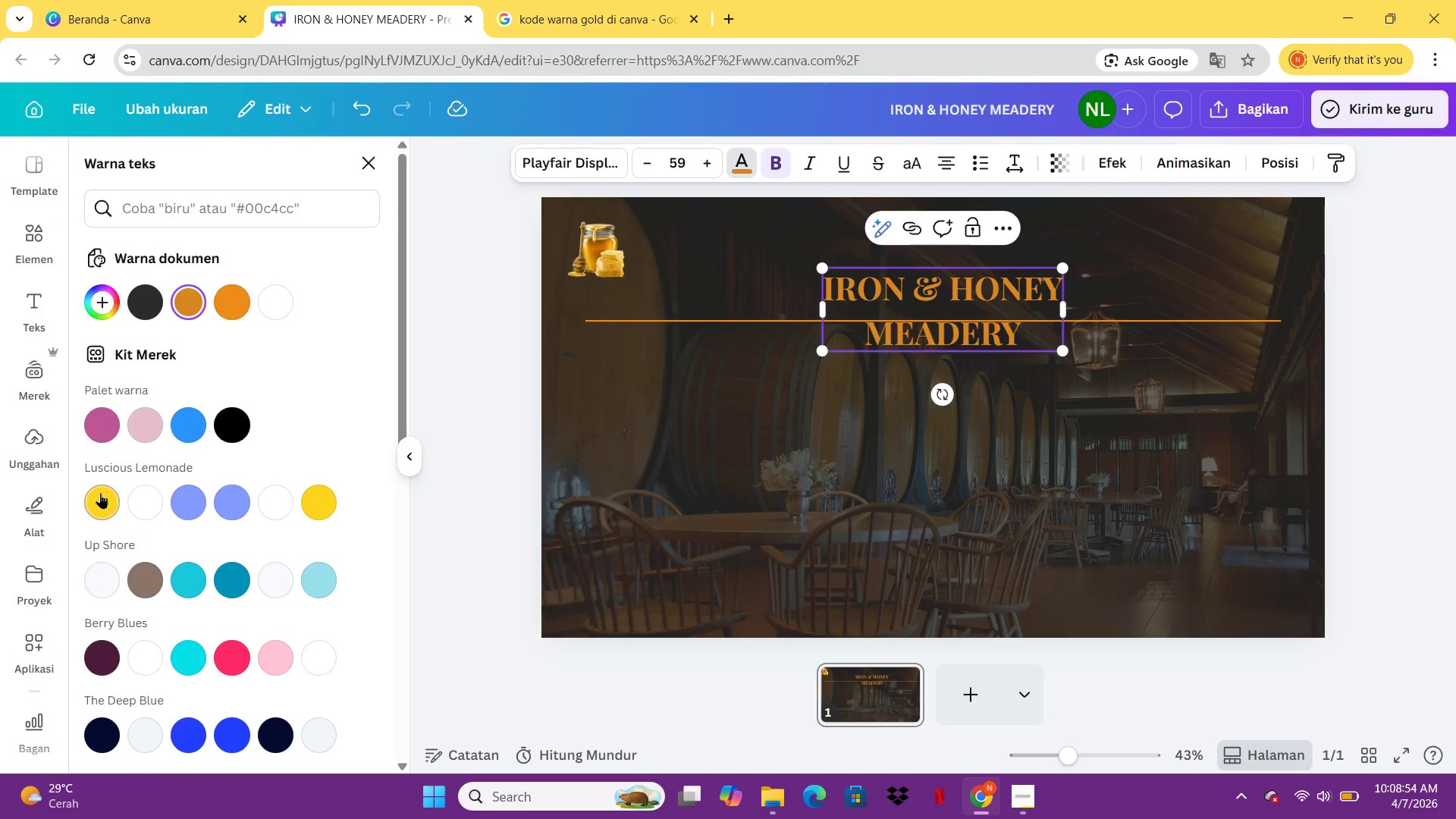 
left_click([100, 494])
 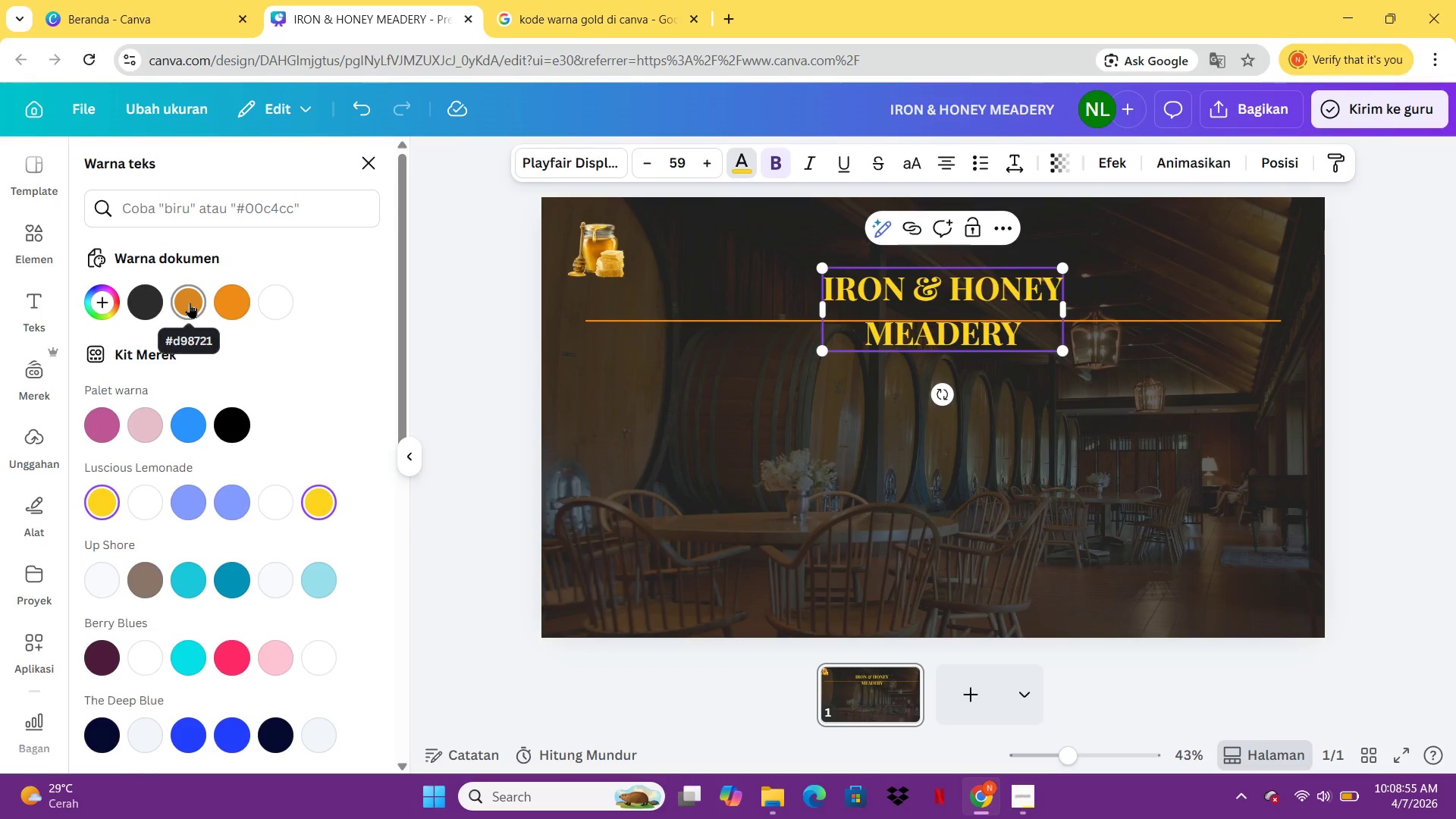 
left_click([190, 303])
 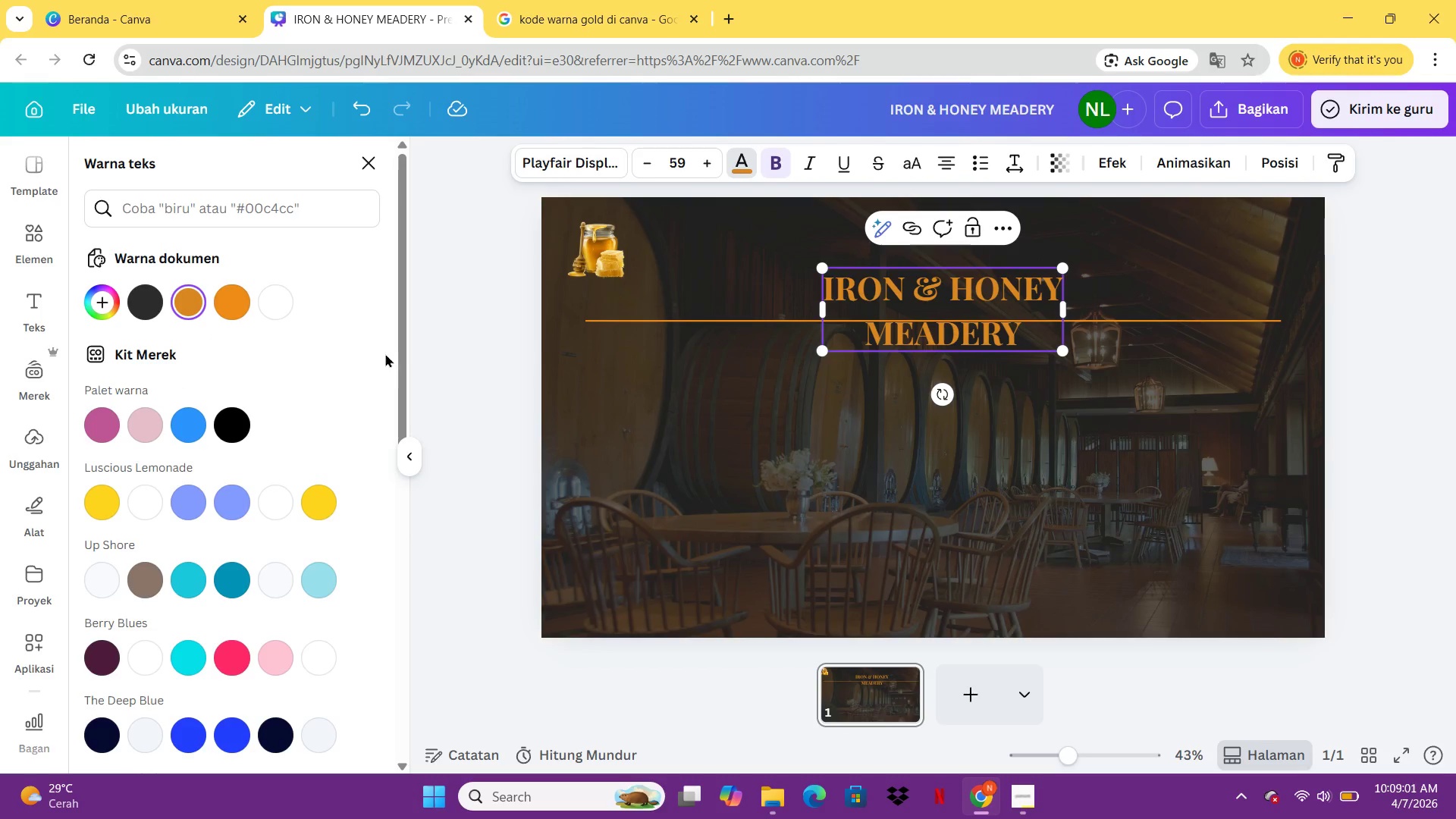 
wait(9.81)
 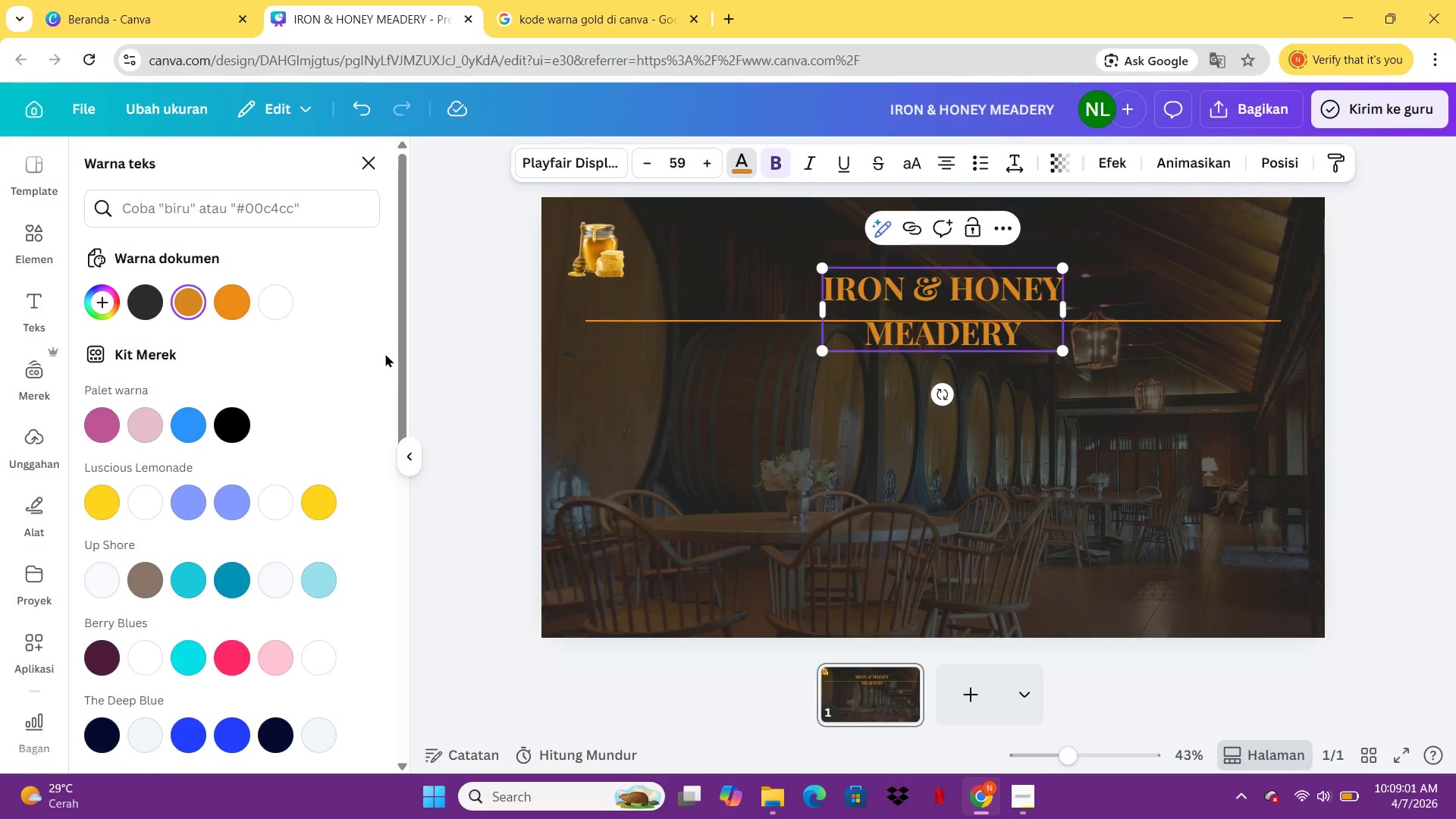 
left_click([1124, 457])
 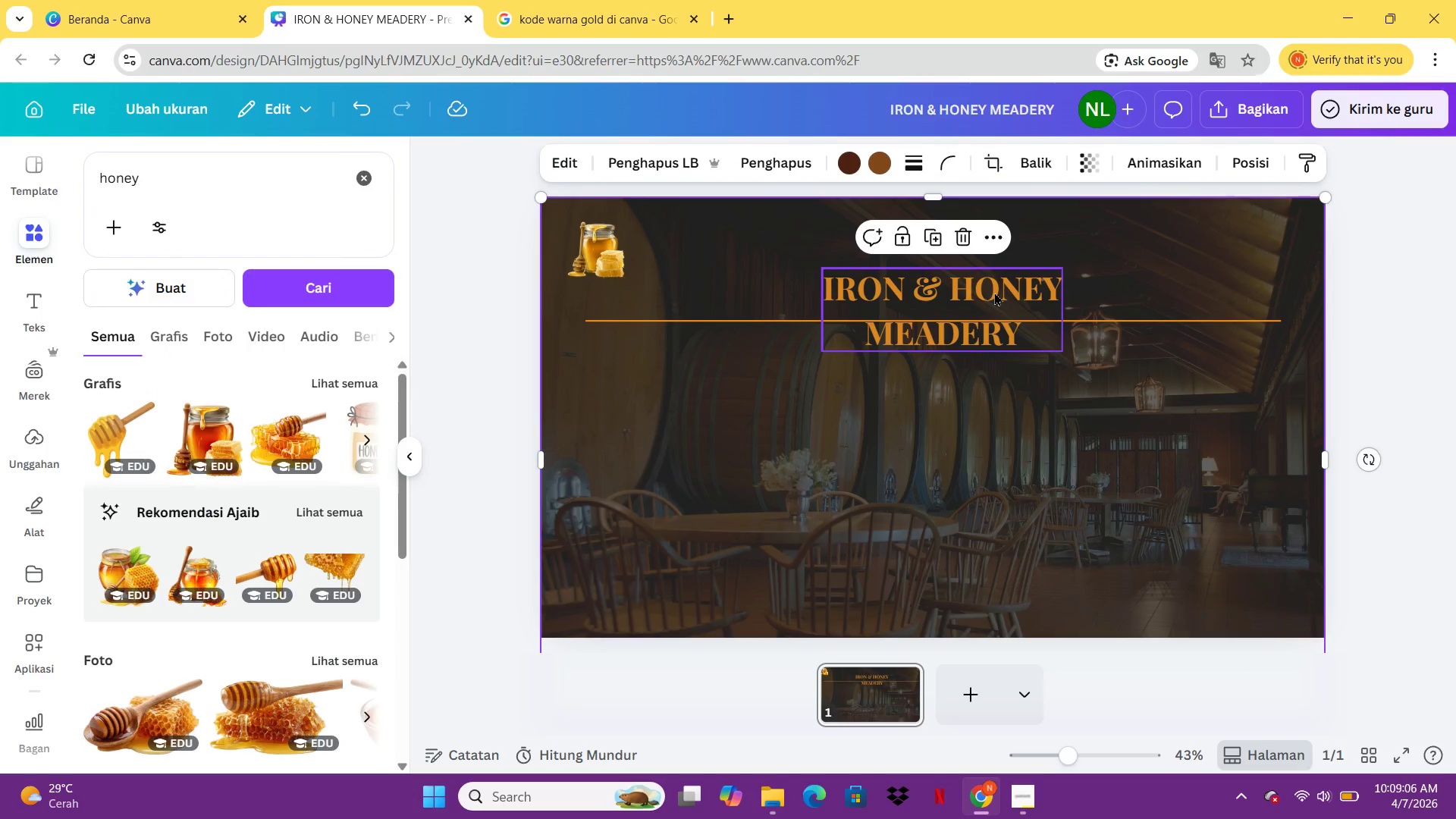 
left_click_drag(start_coordinate=[994, 292], to_coordinate=[987, 296])
 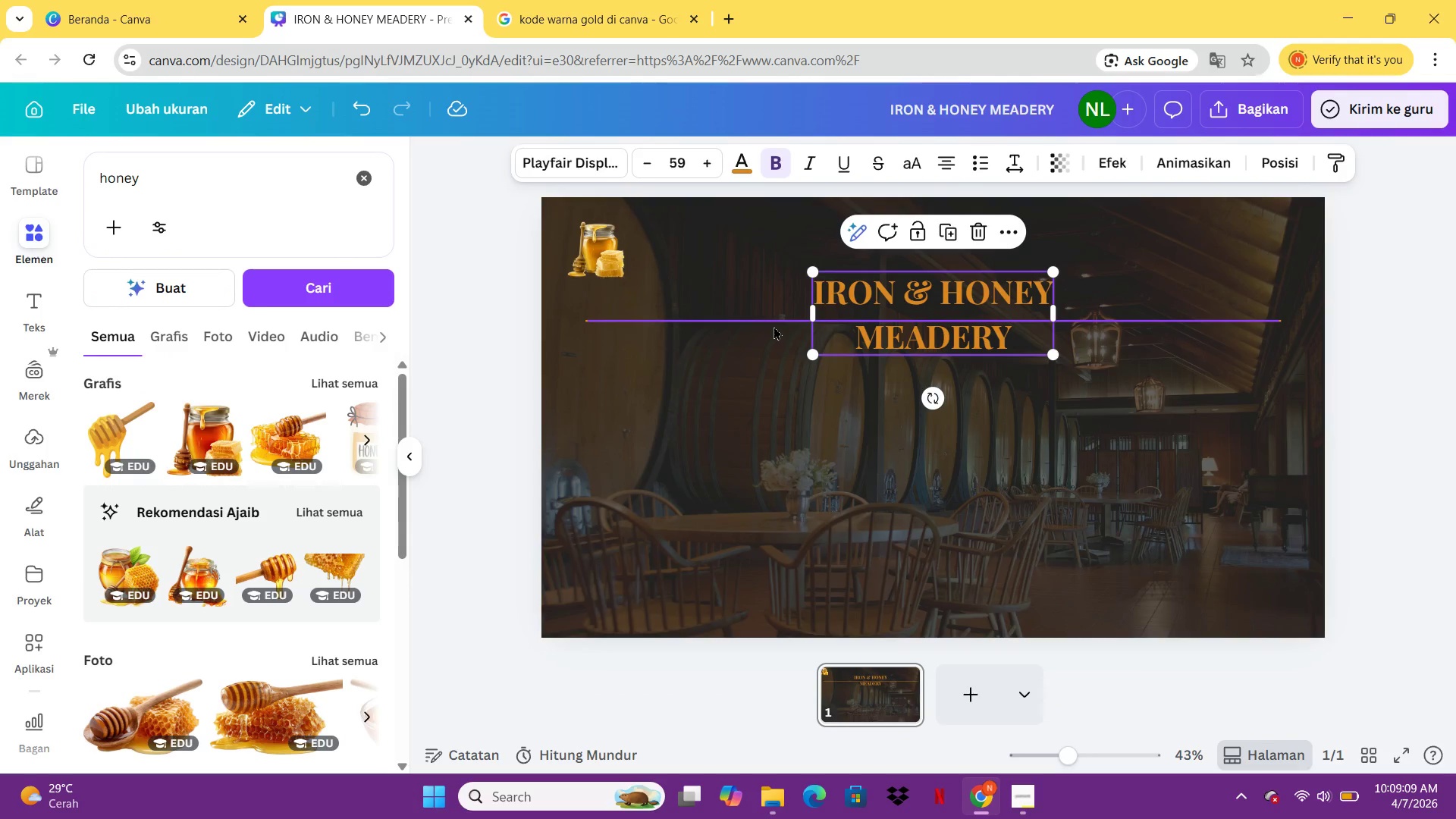 
left_click([774, 322])
 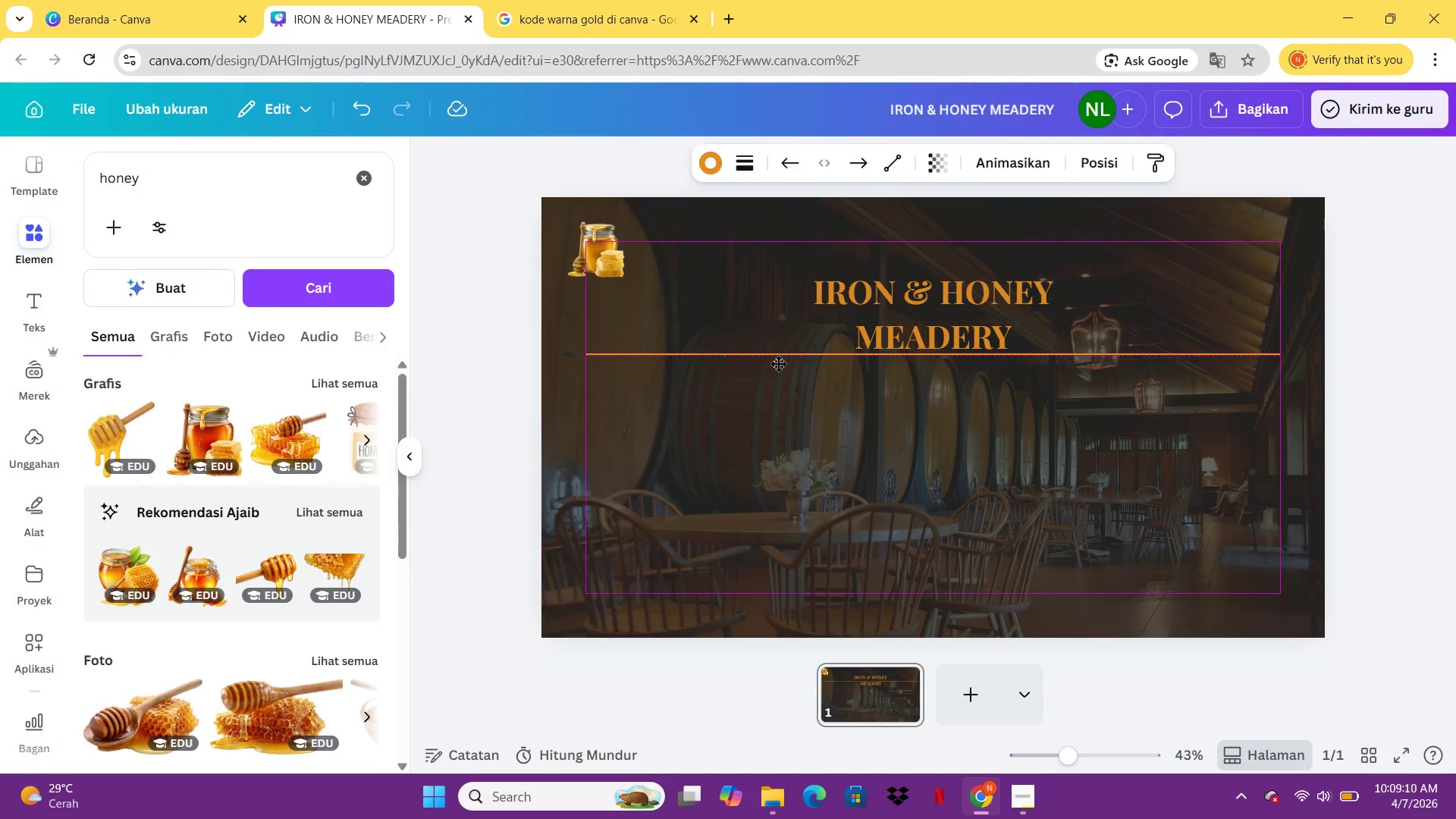 
left_click_drag(start_coordinate=[774, 322], to_coordinate=[777, 369])
 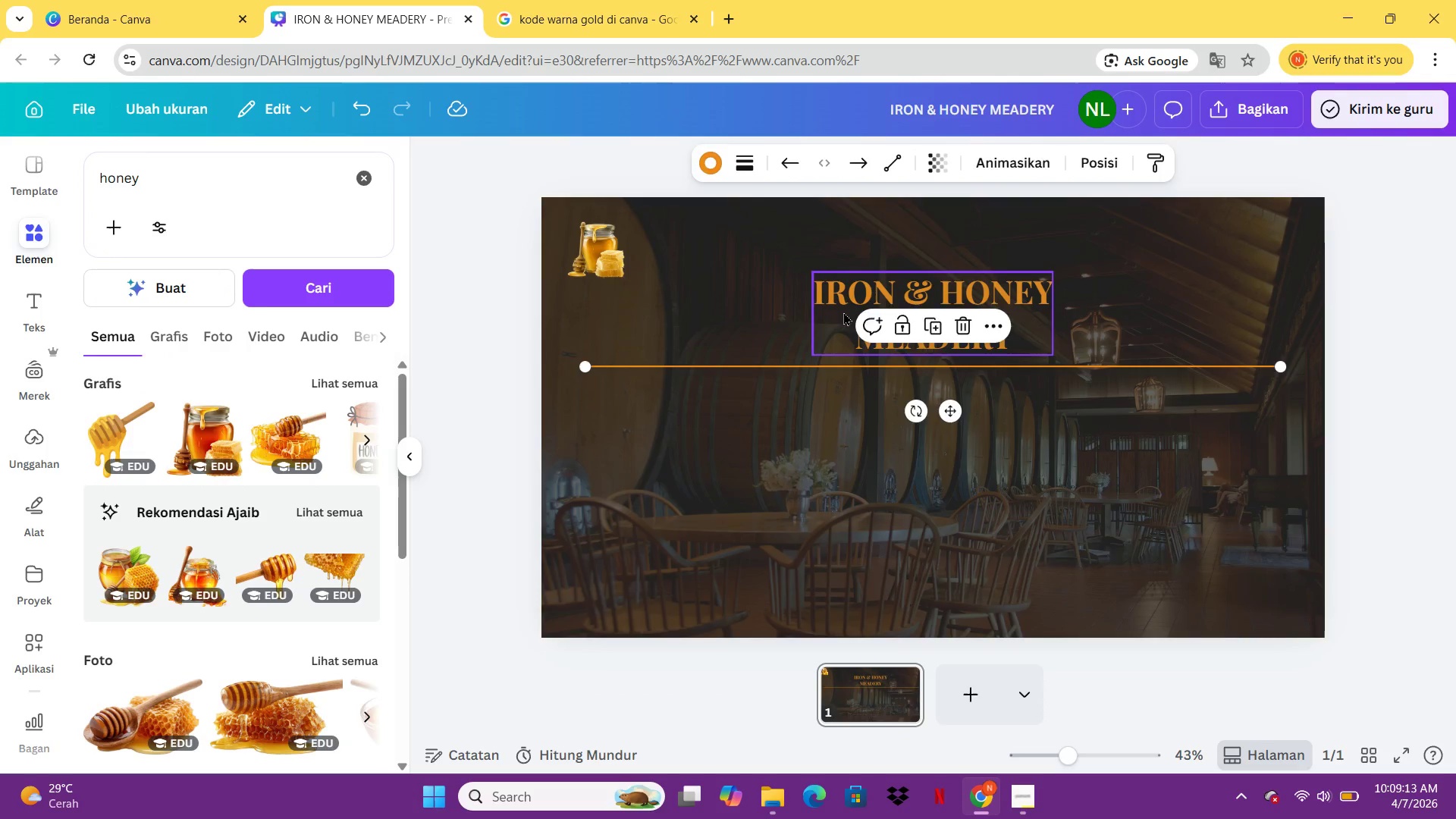 
left_click([843, 312])
 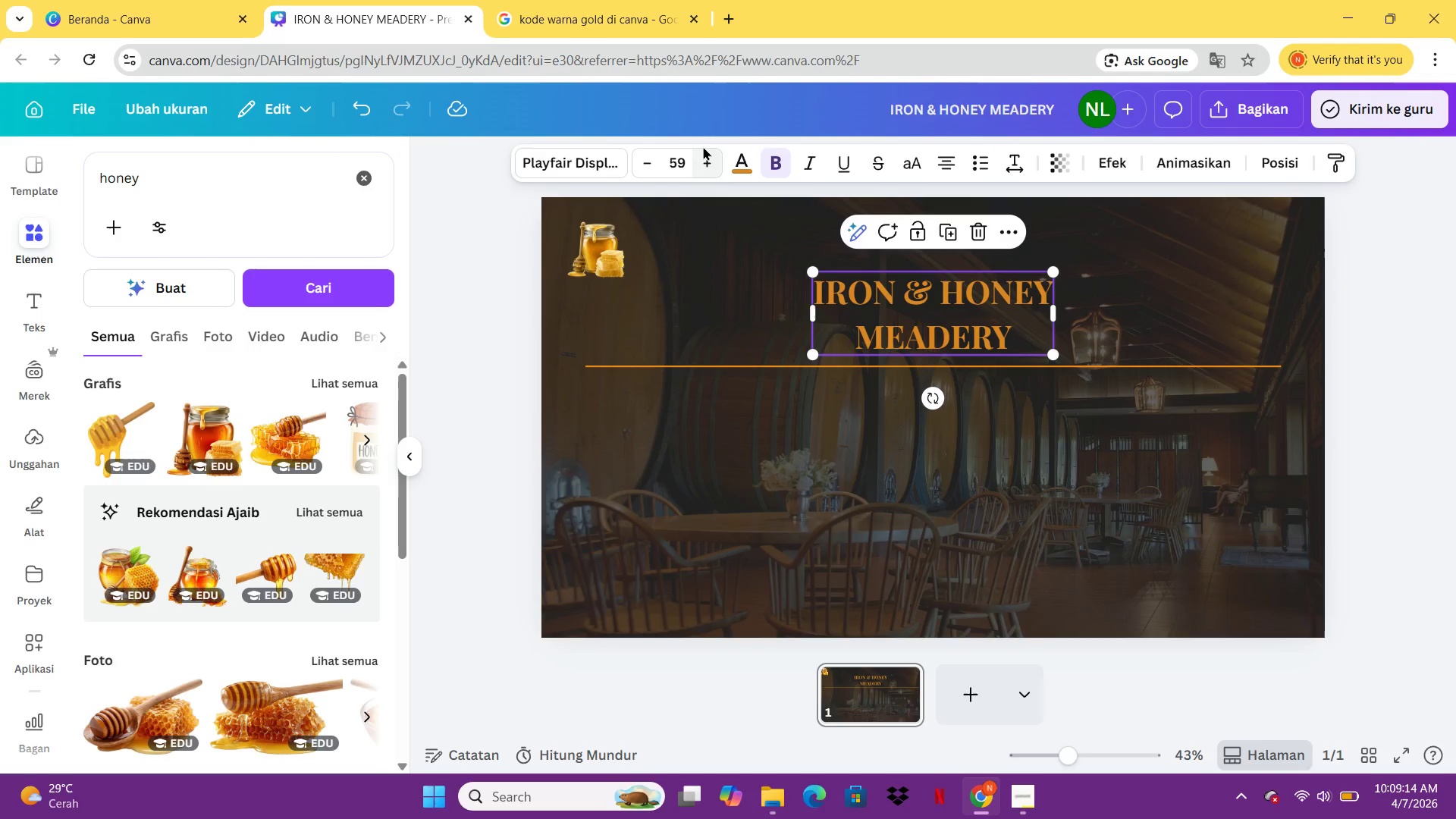 
left_click([710, 160])
 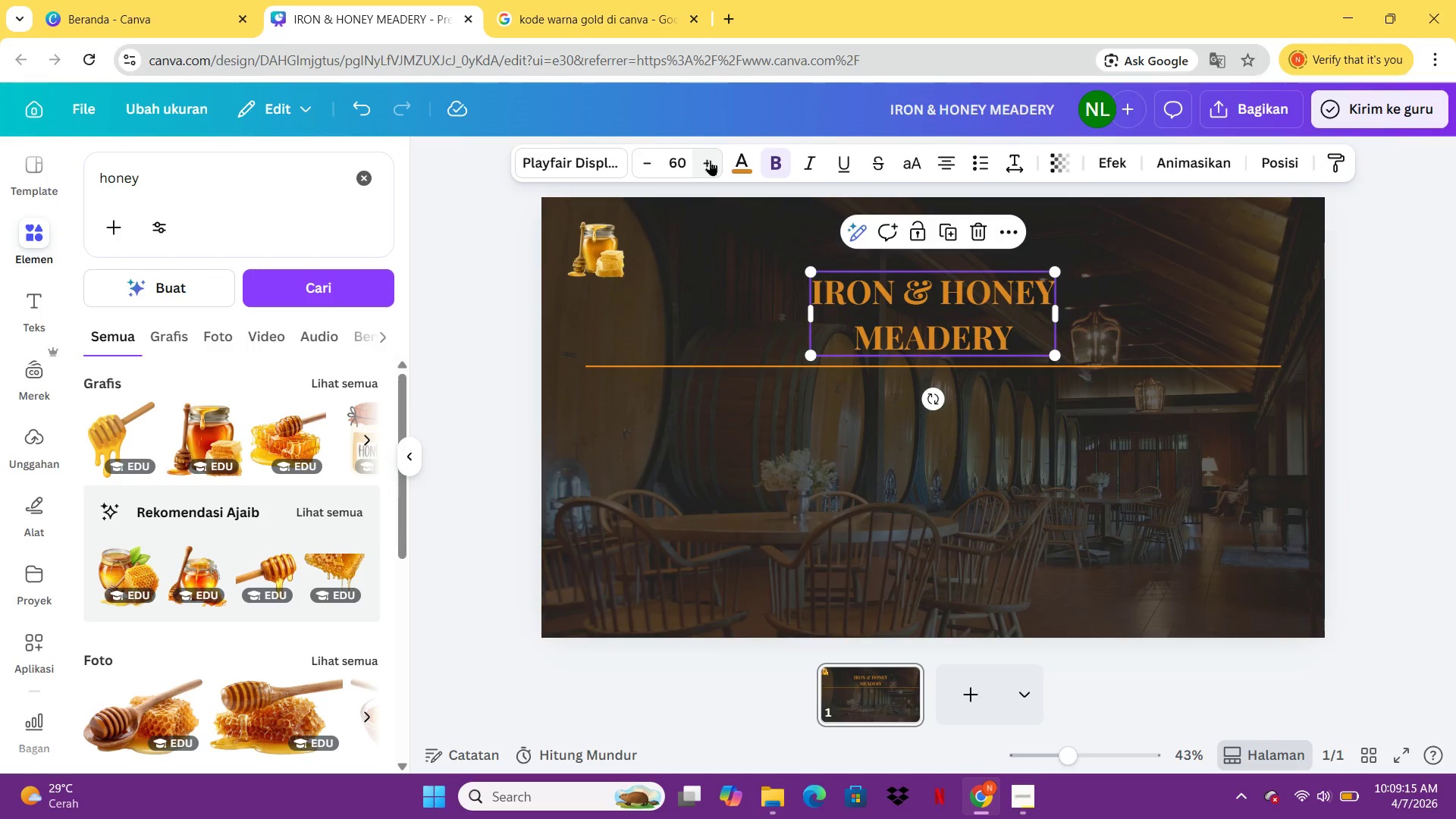 
left_click([710, 160])
 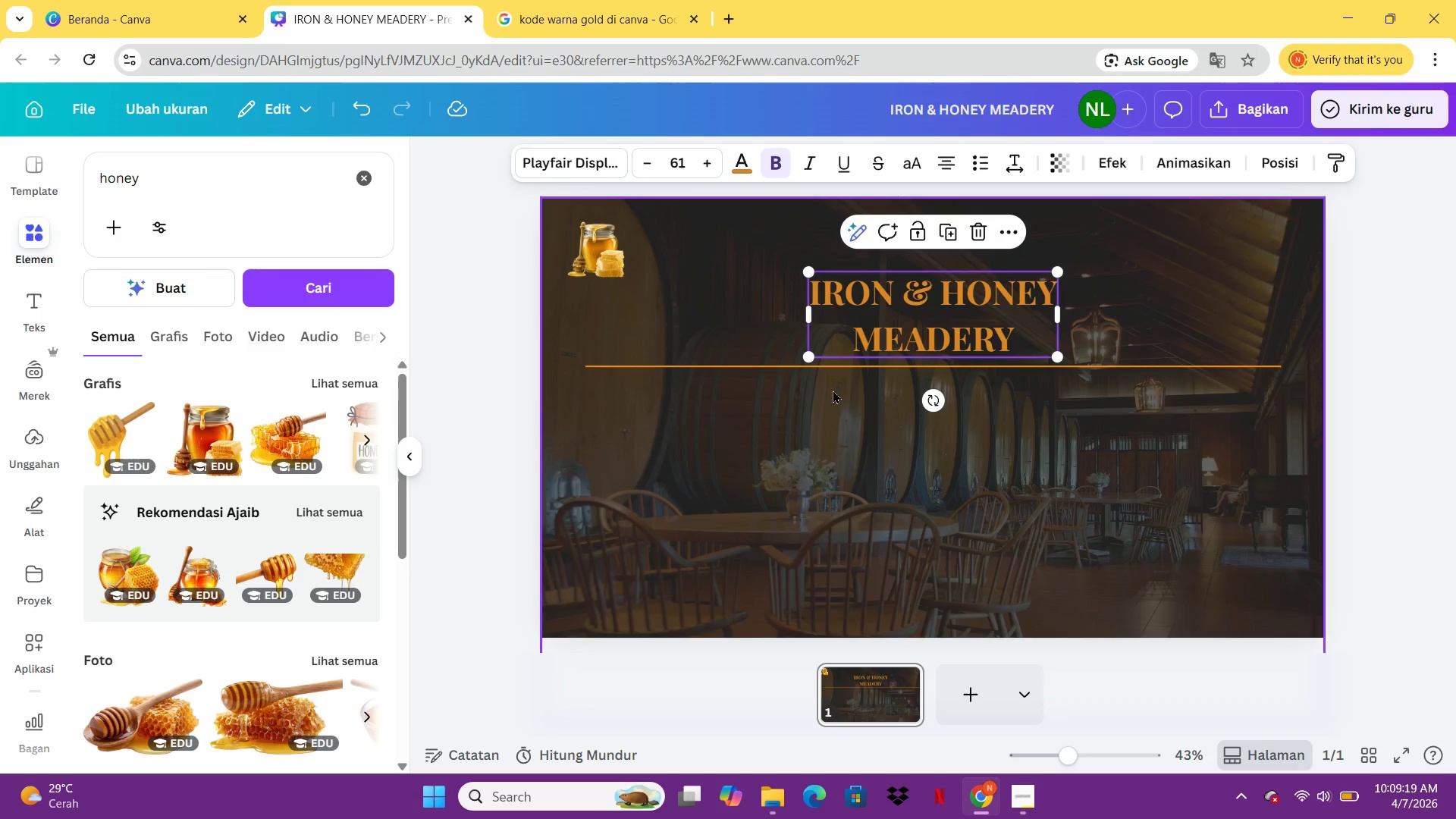 
left_click([673, 163])
 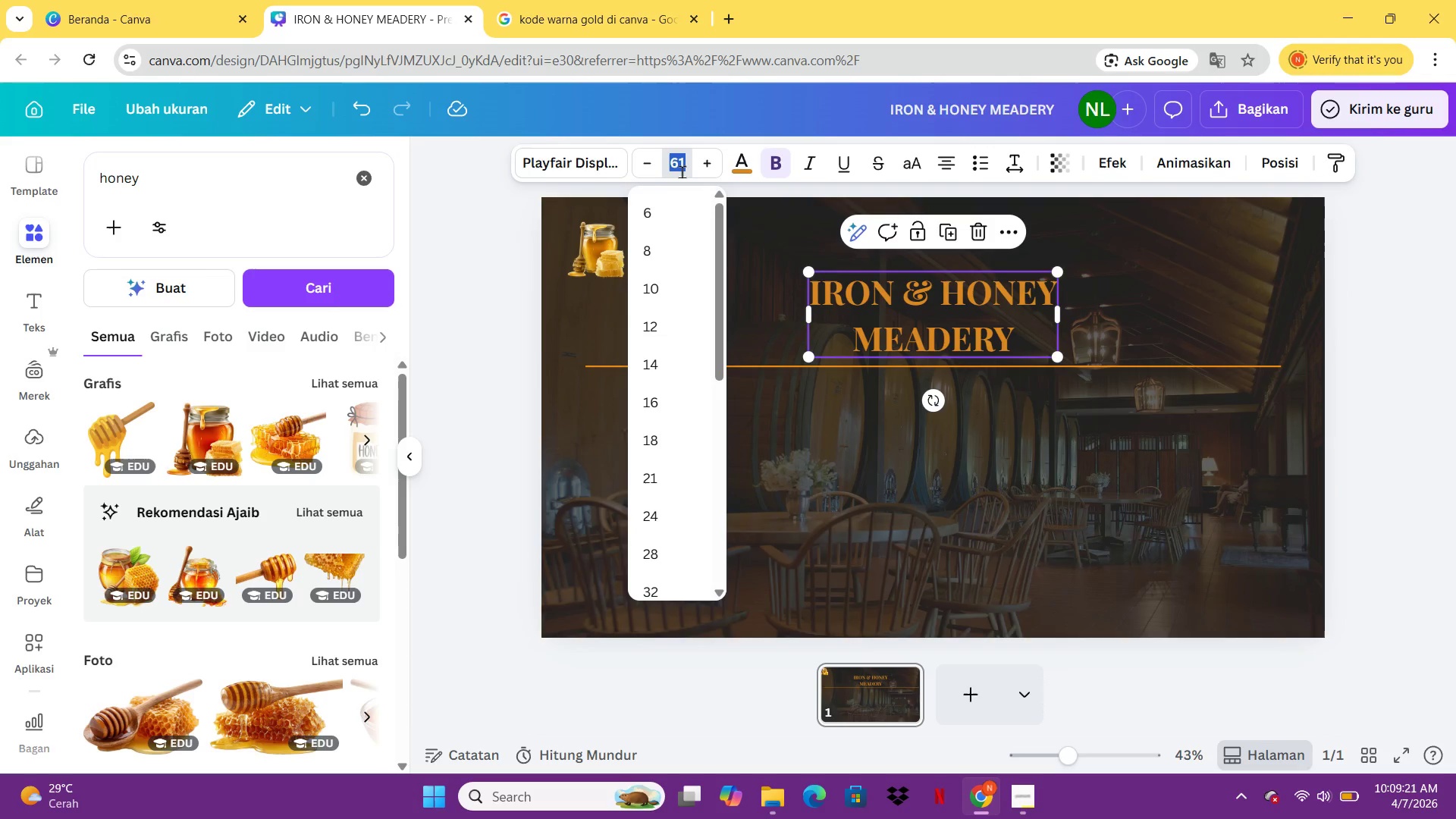 
type(70)
 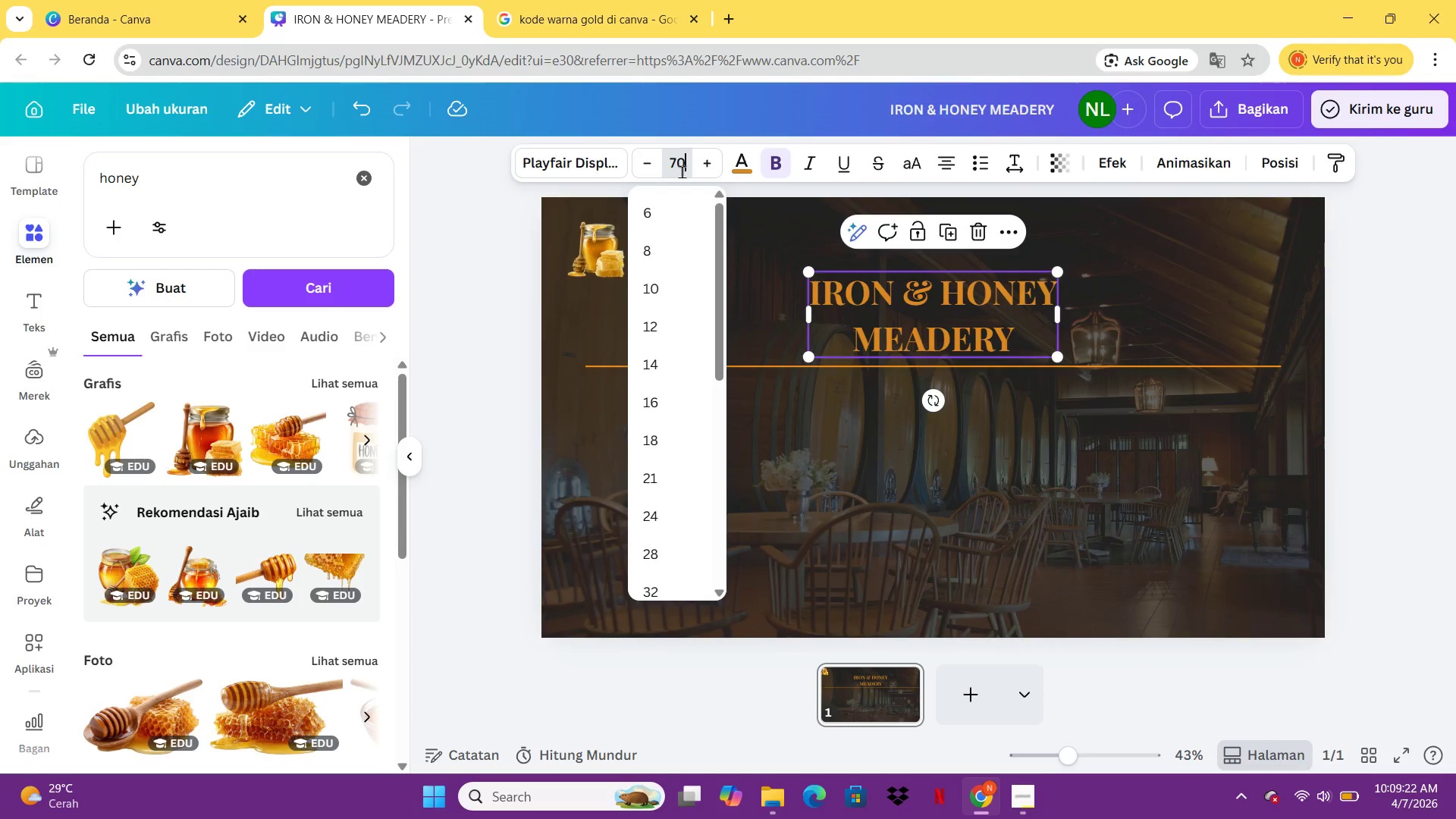 
key(Enter)
 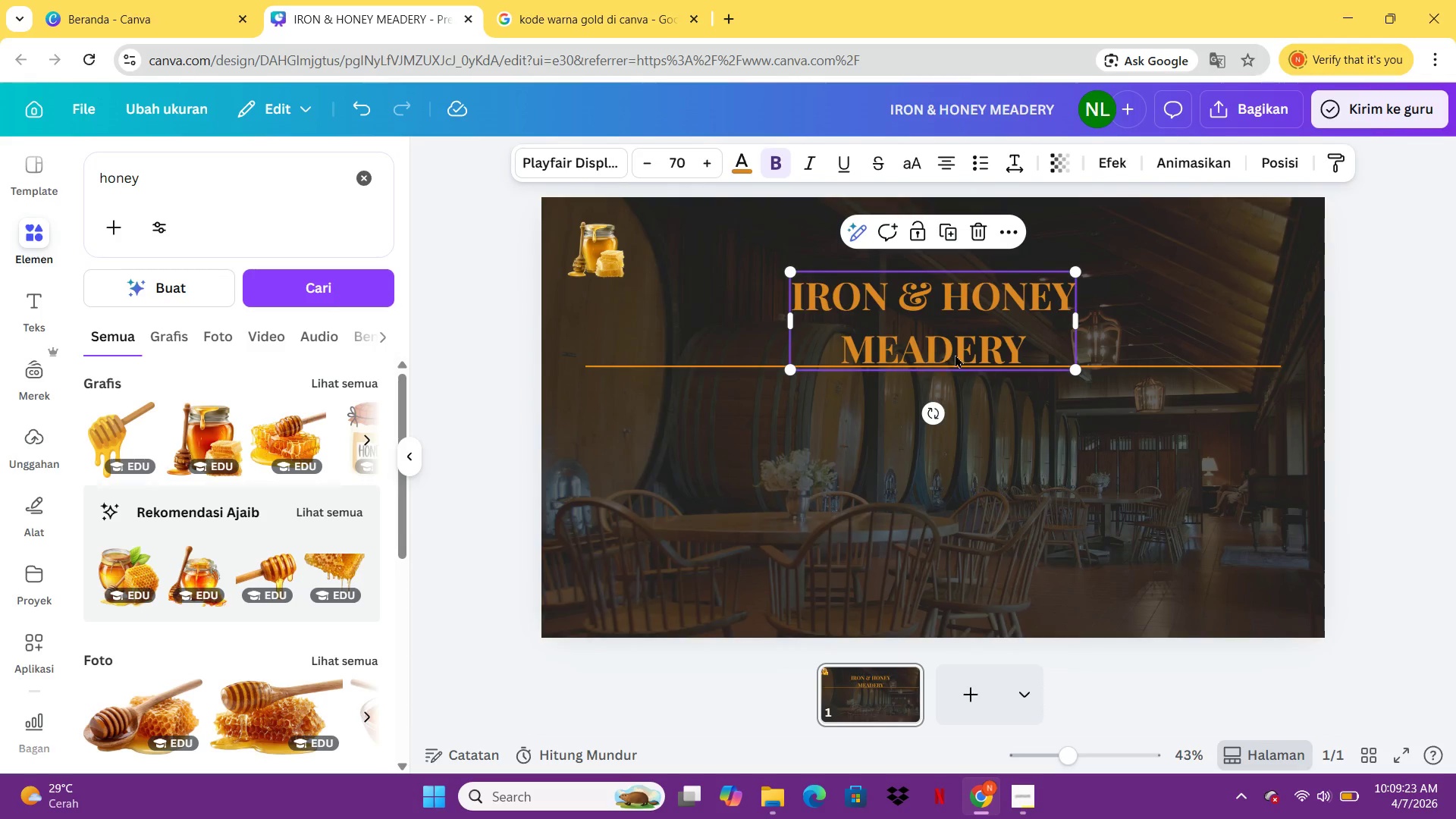 
left_click([955, 354])
 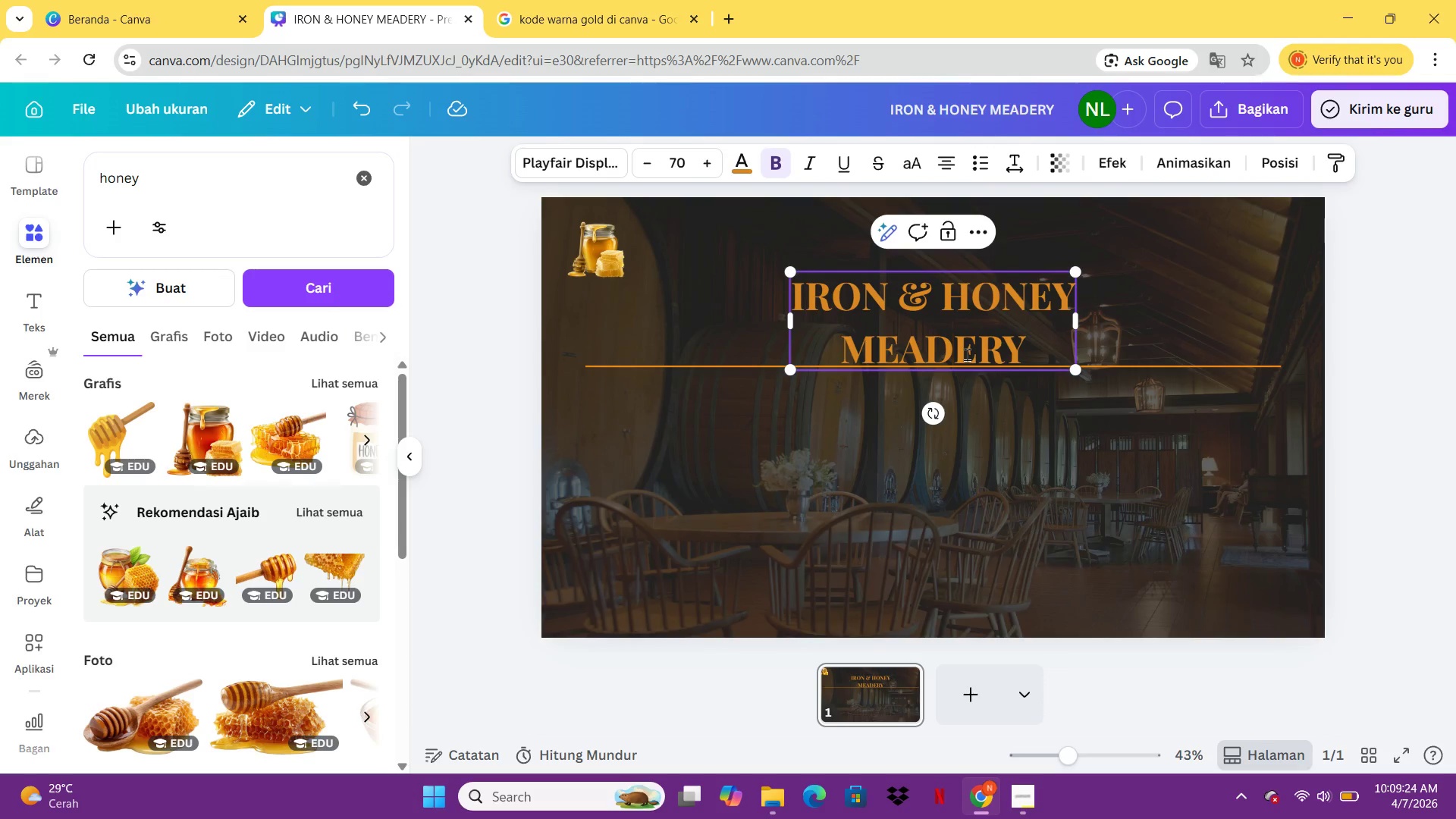 
key(Control+A)
 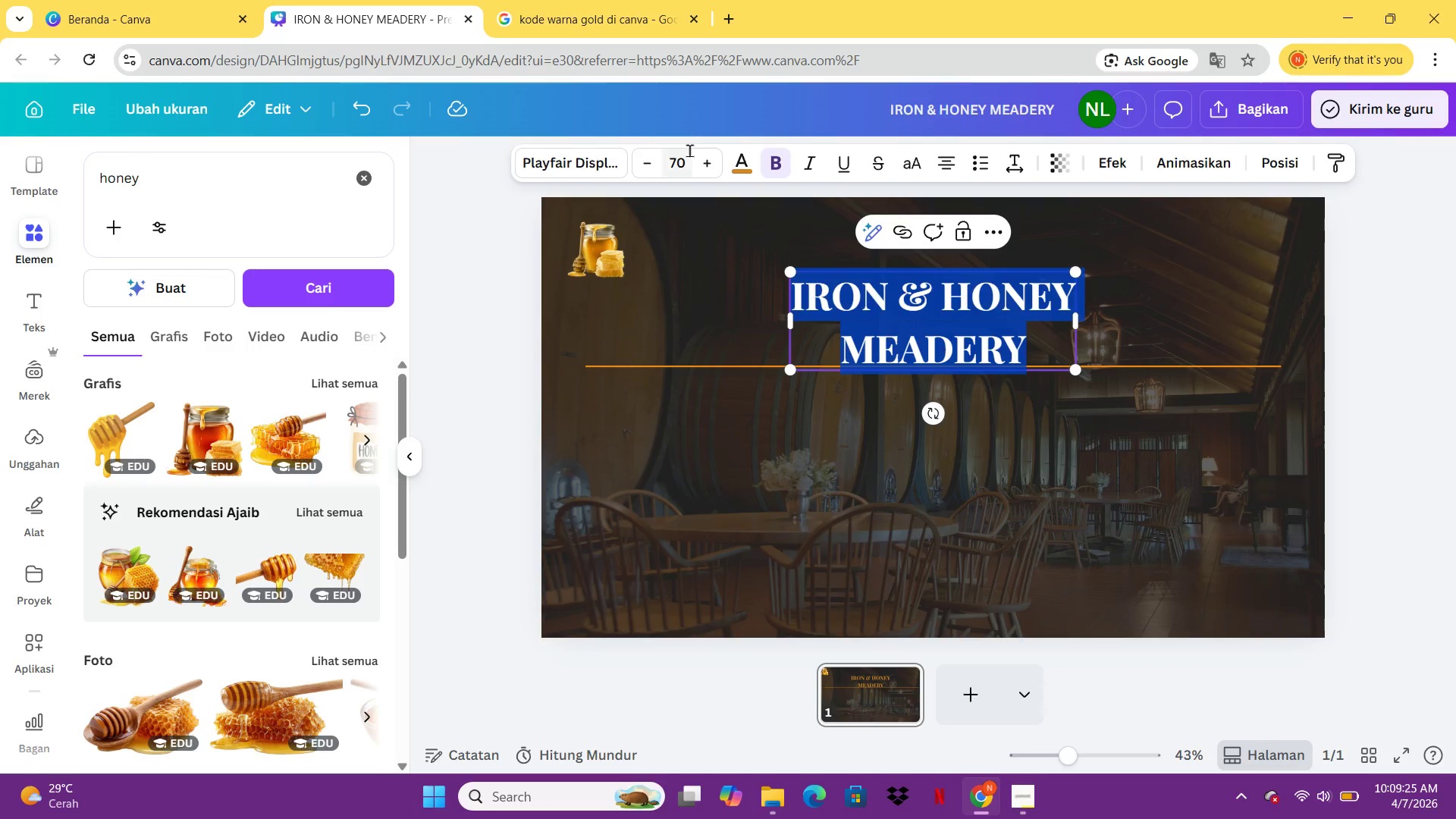 
left_click([689, 150])
 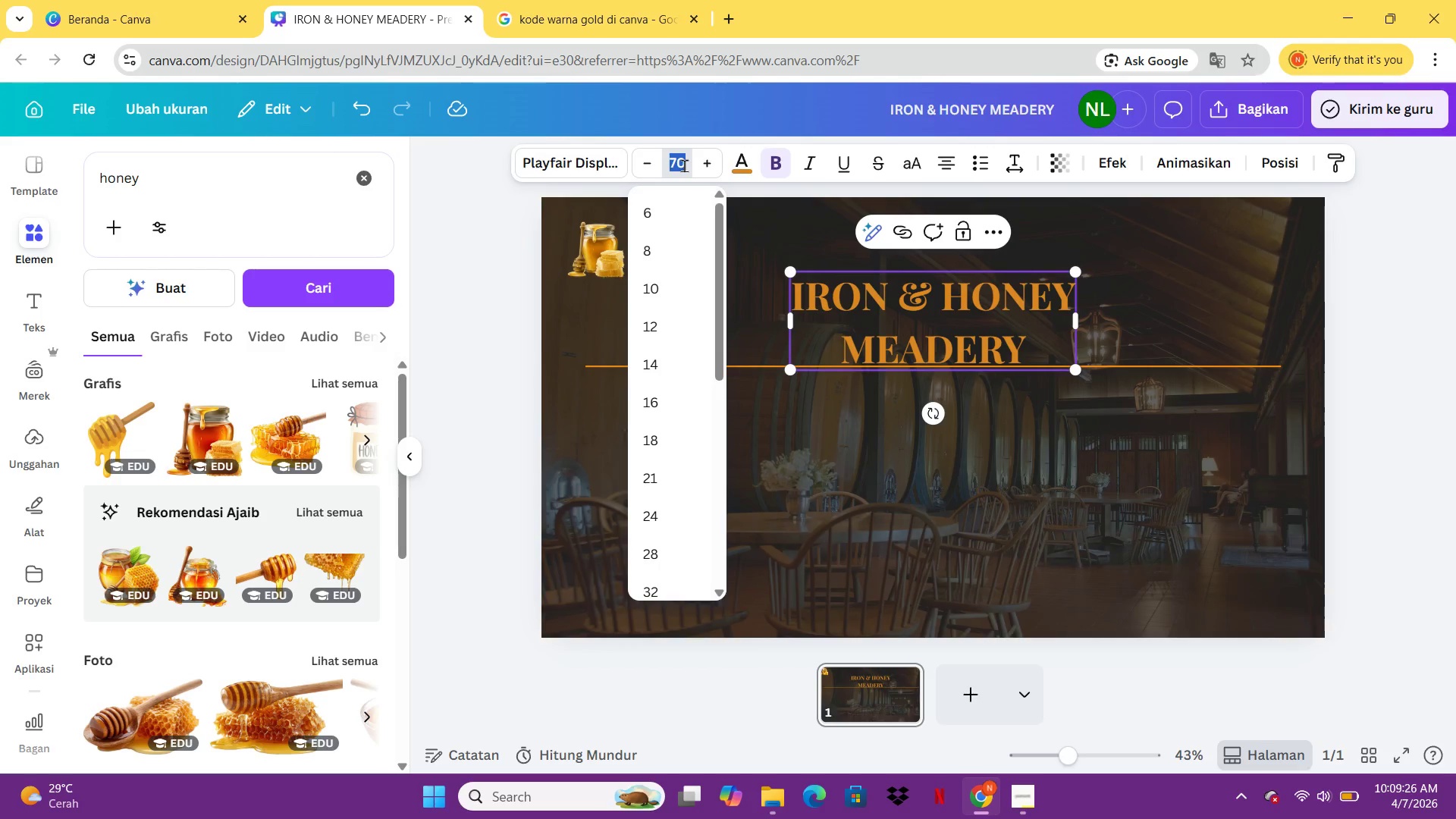 
type(70)
 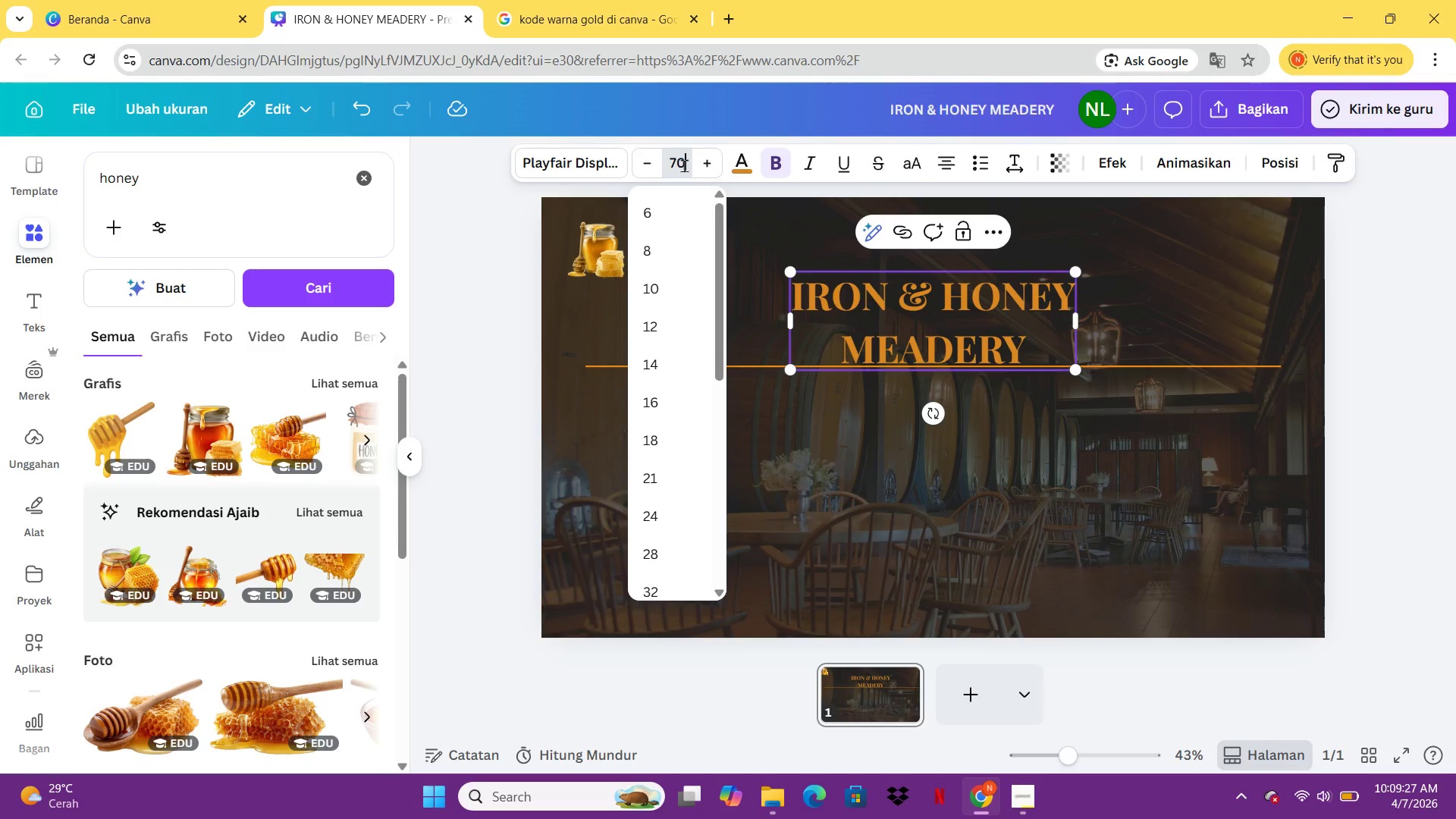 
key(Enter)
 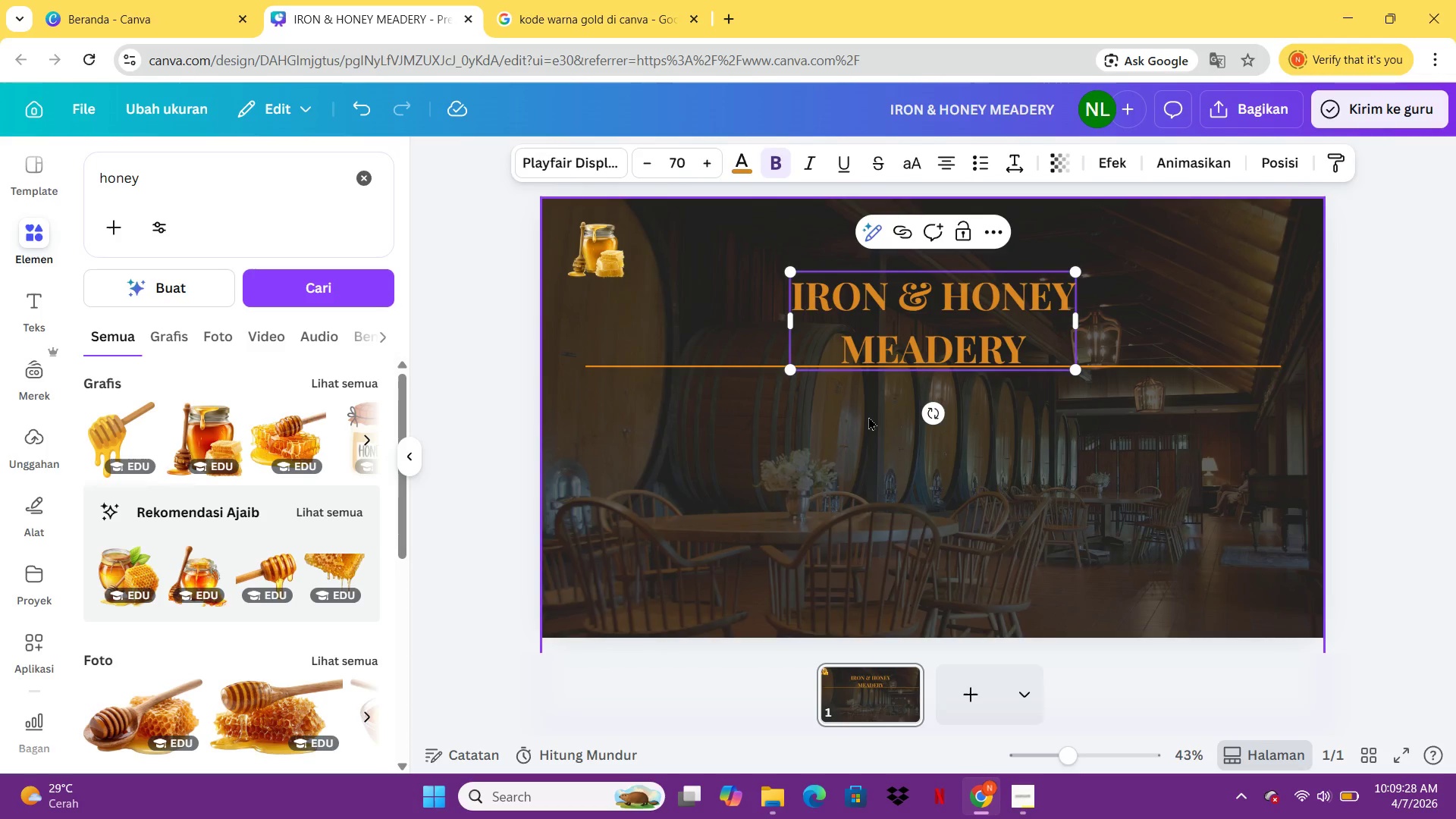 
left_click([868, 416])
 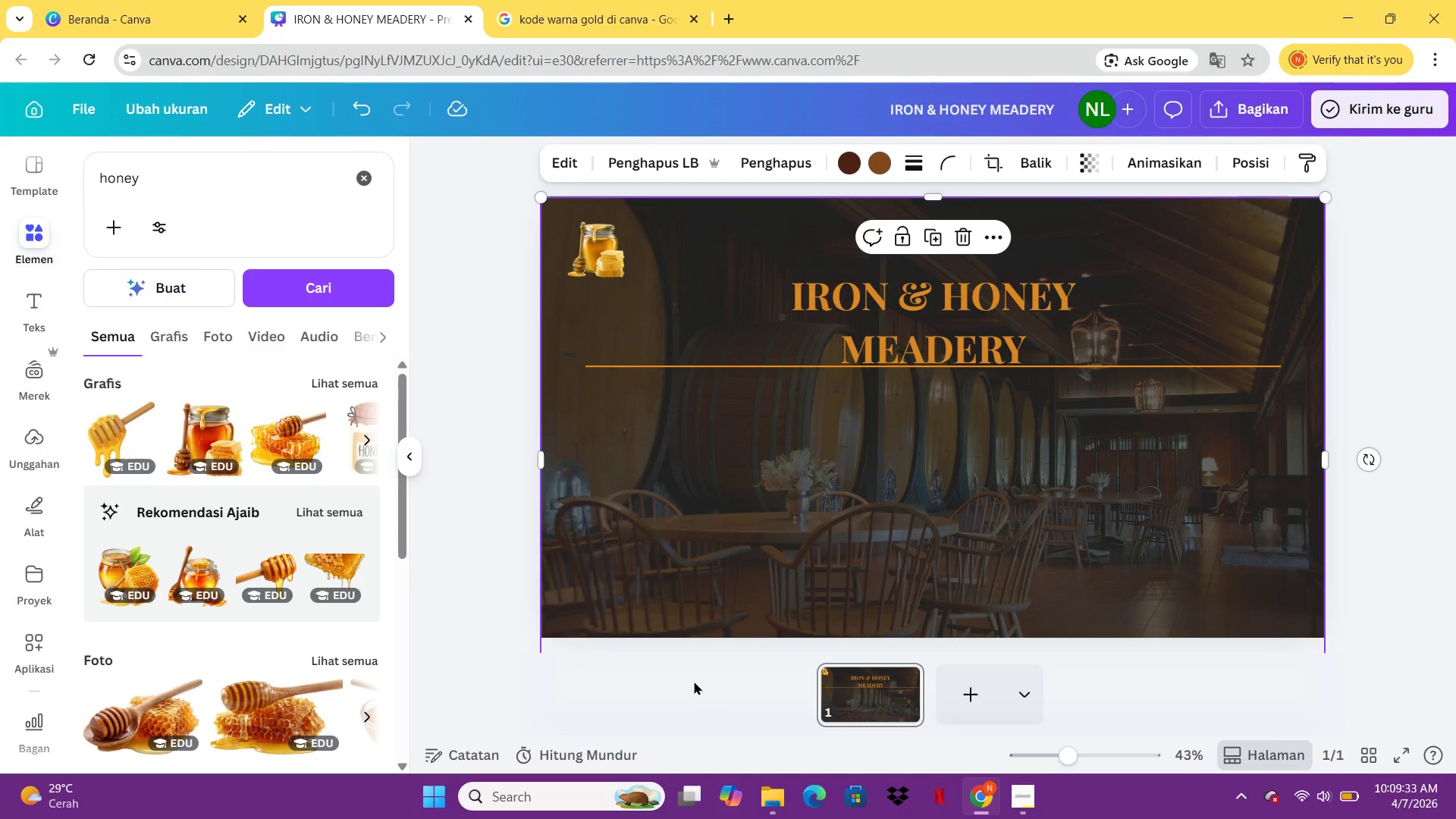 
wait(6.58)
 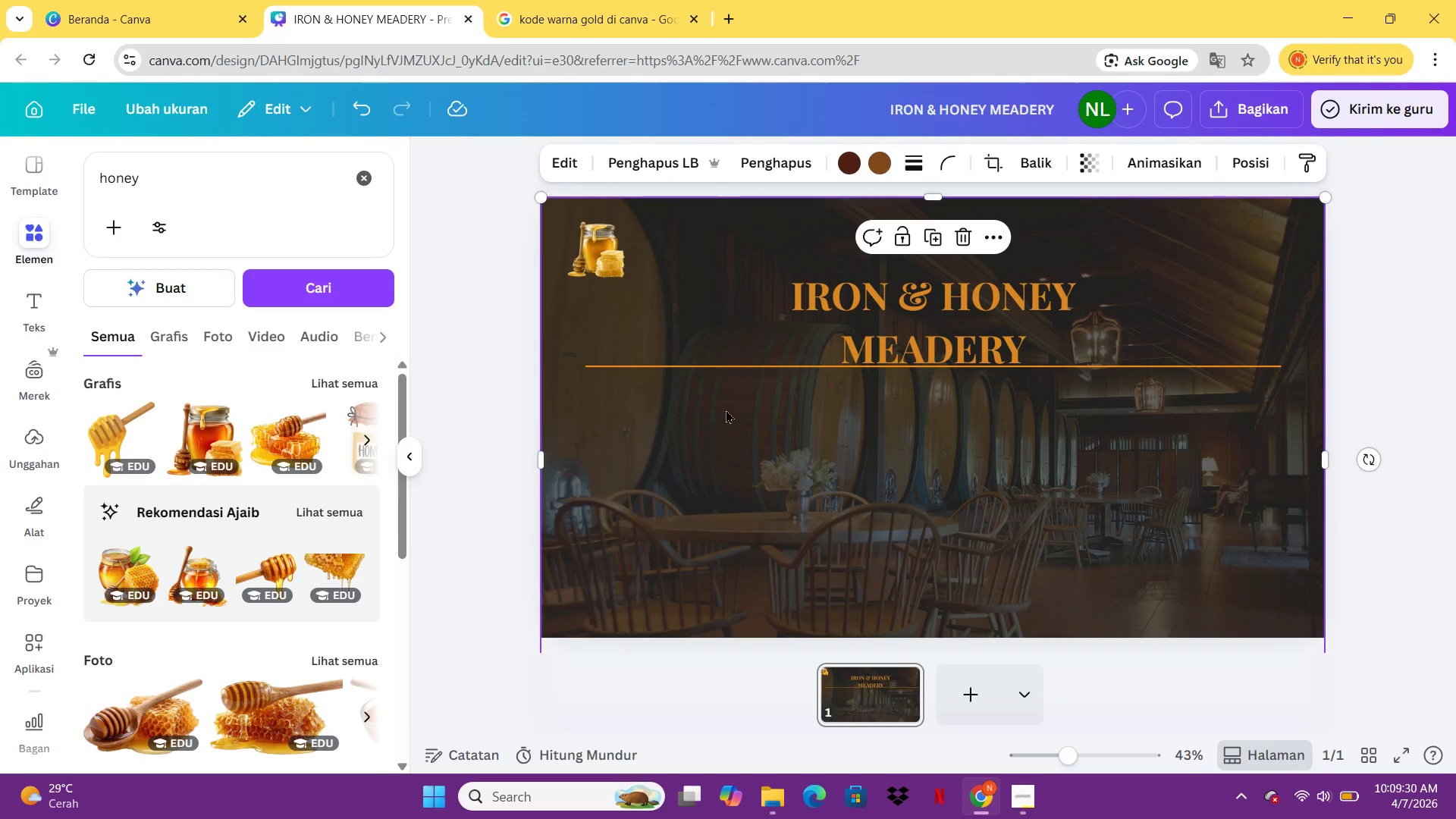 
left_click([862, 291])
 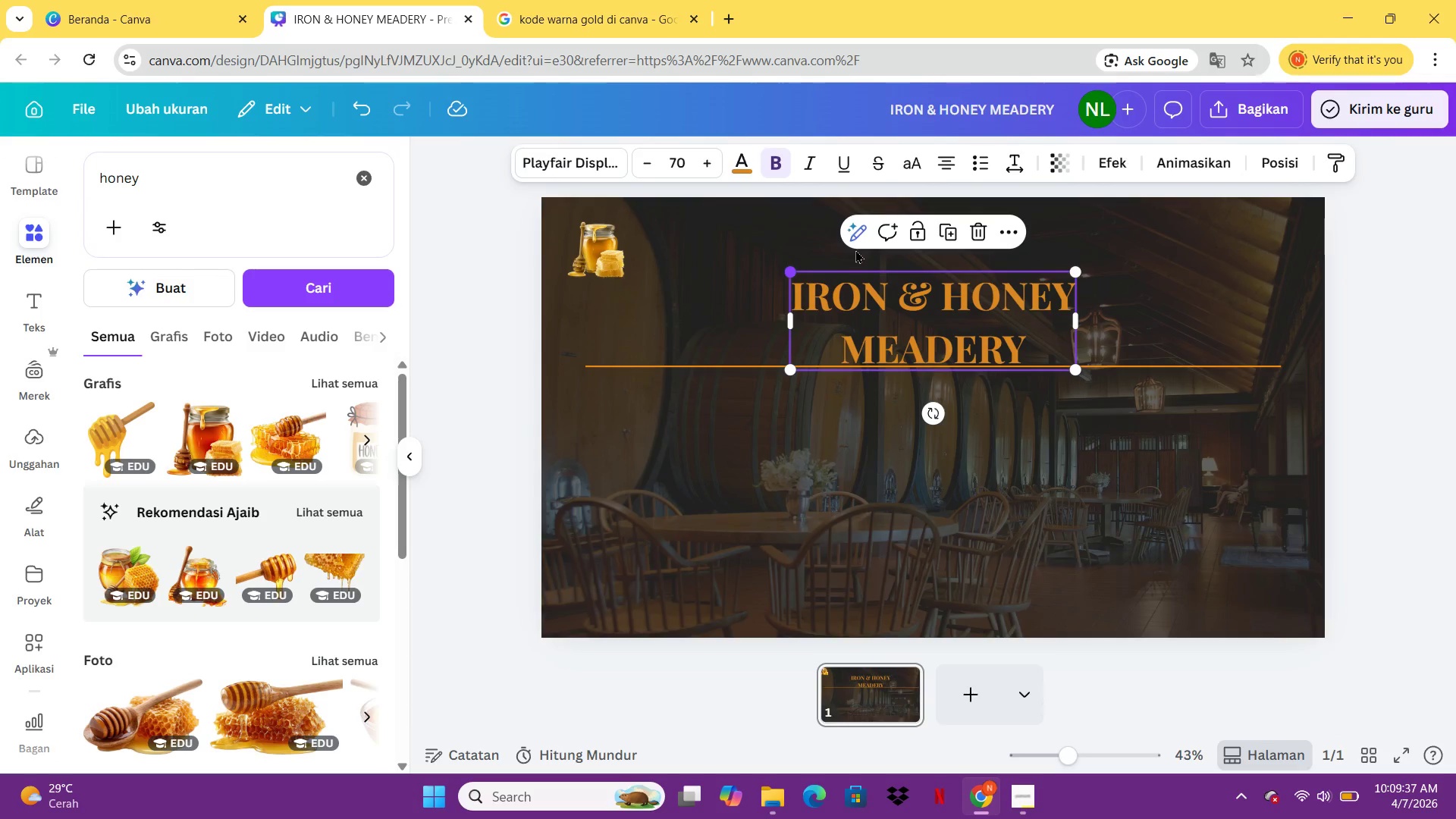 
left_click([1003, 158])
 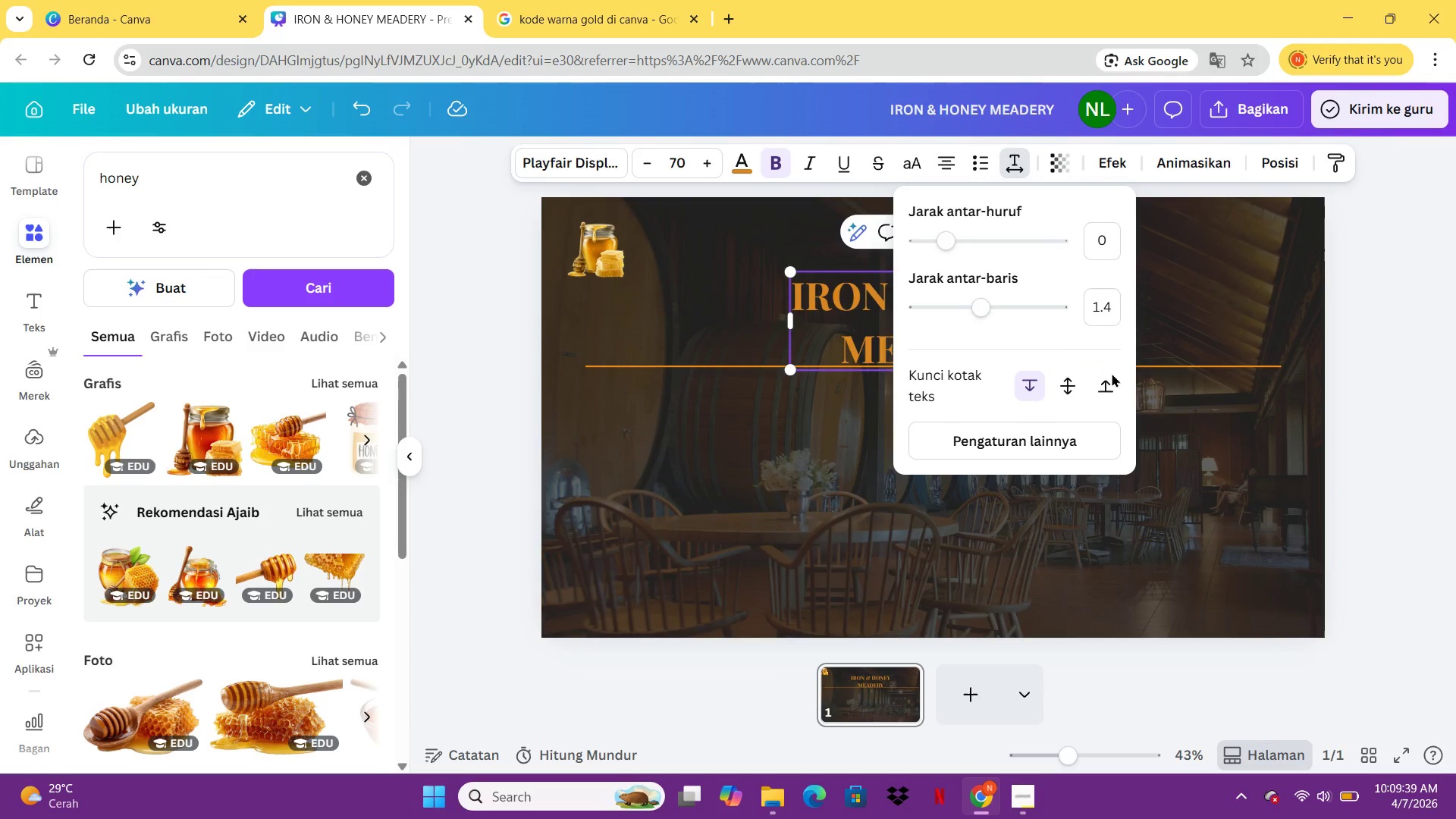 
left_click([1132, 570])
 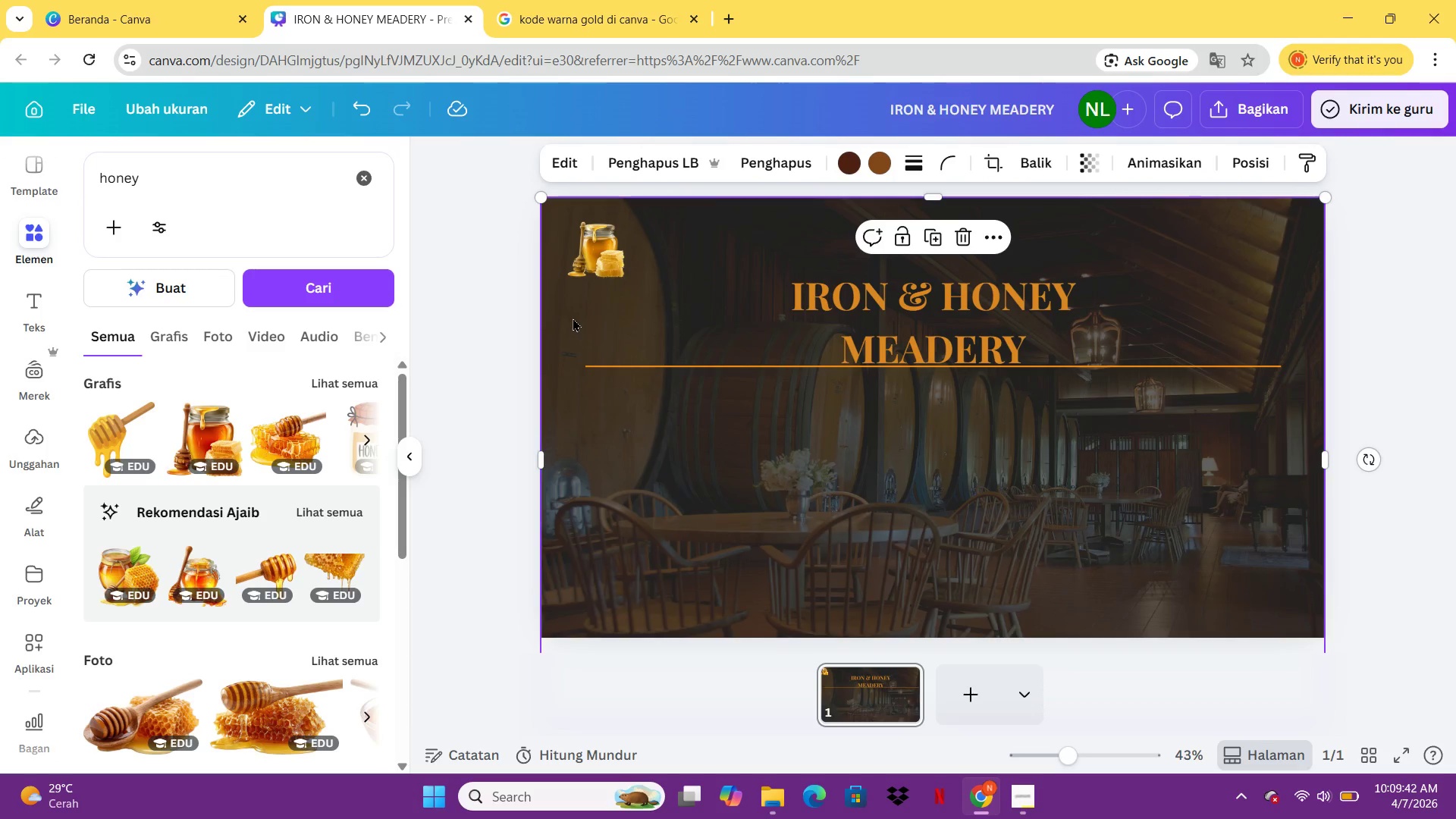 
left_click([908, 293])
 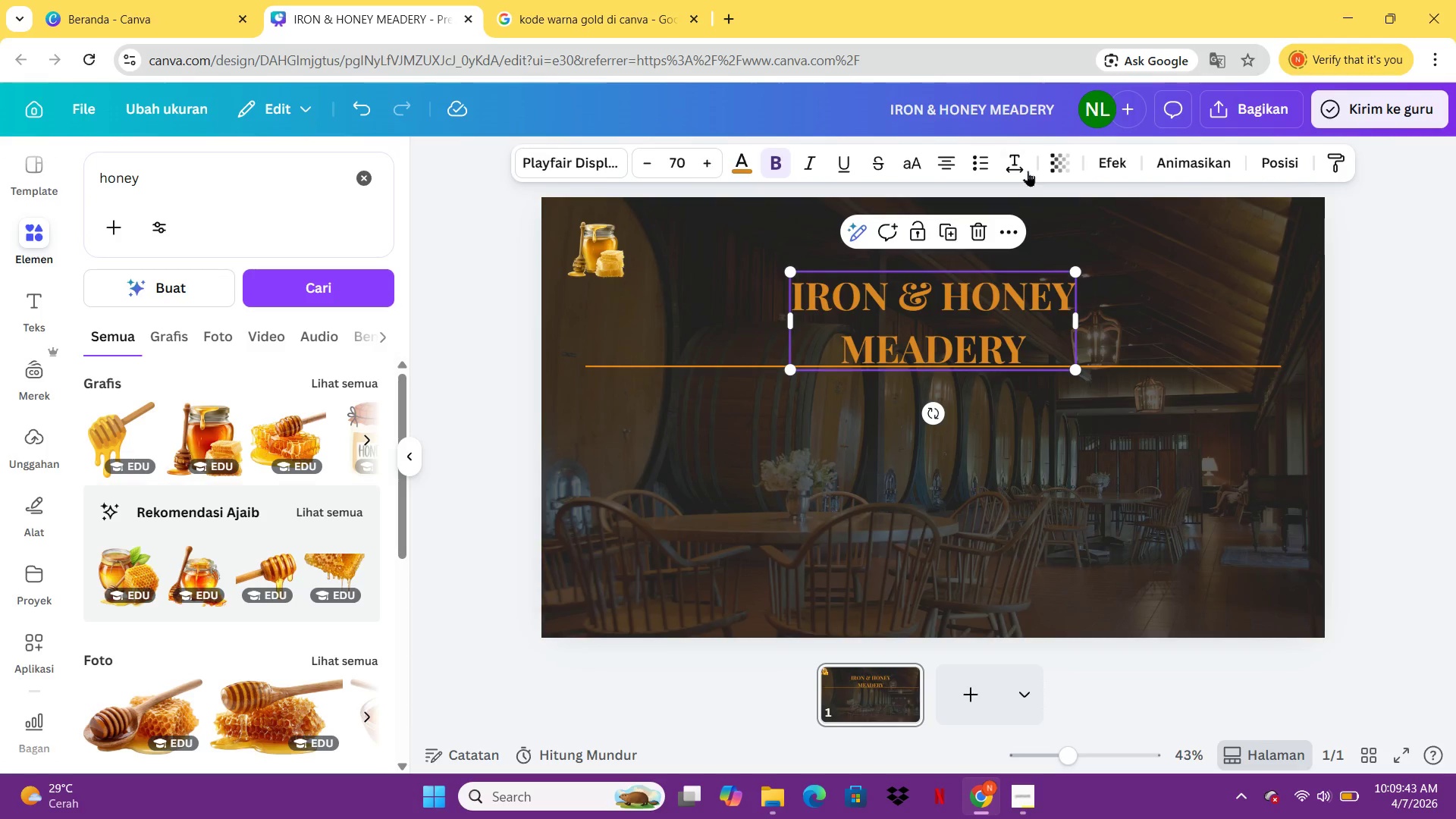 
left_click([1023, 167])
 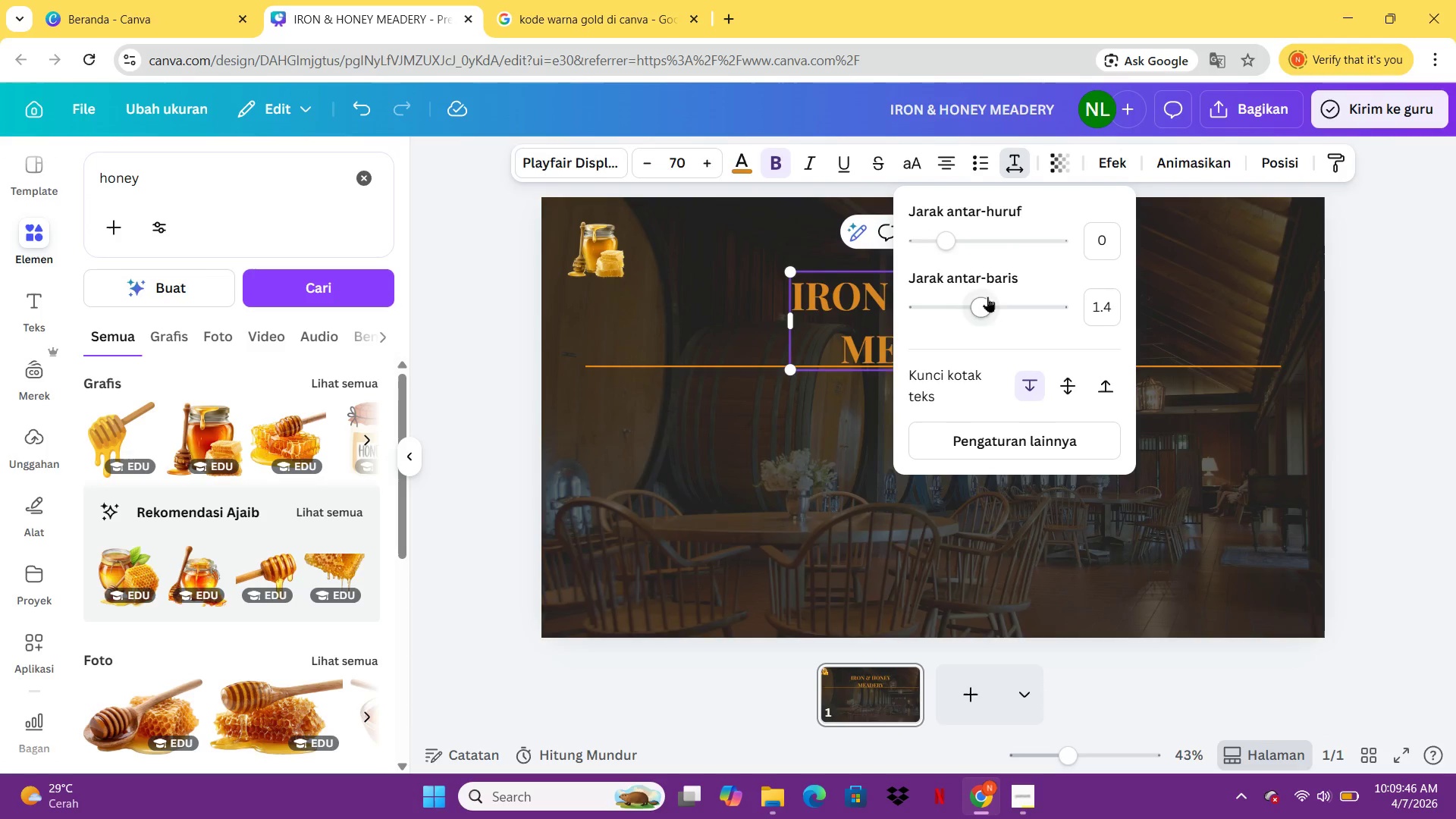 
left_click_drag(start_coordinate=[957, 249], to_coordinate=[966, 249])
 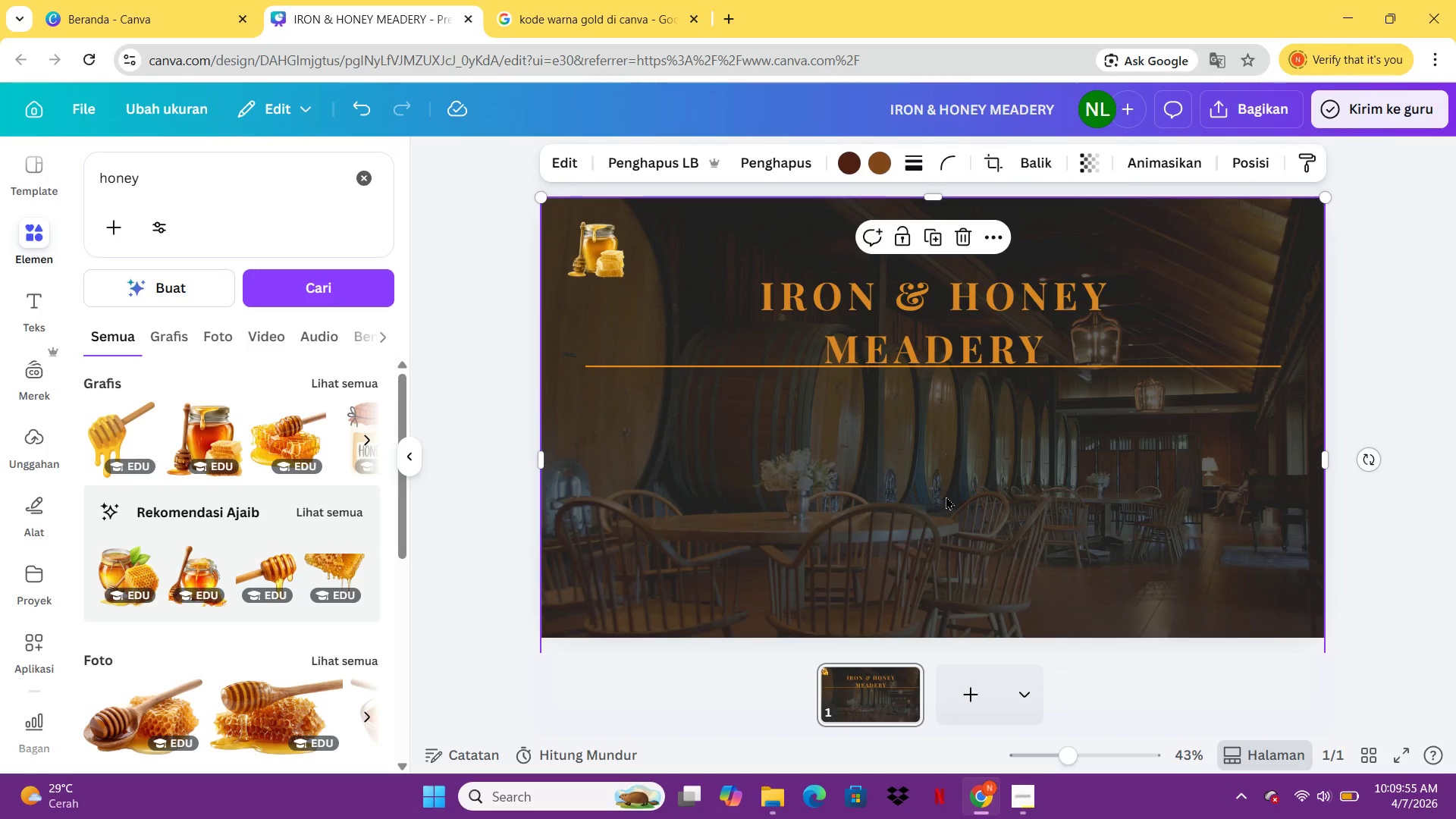 
wait(12.62)
 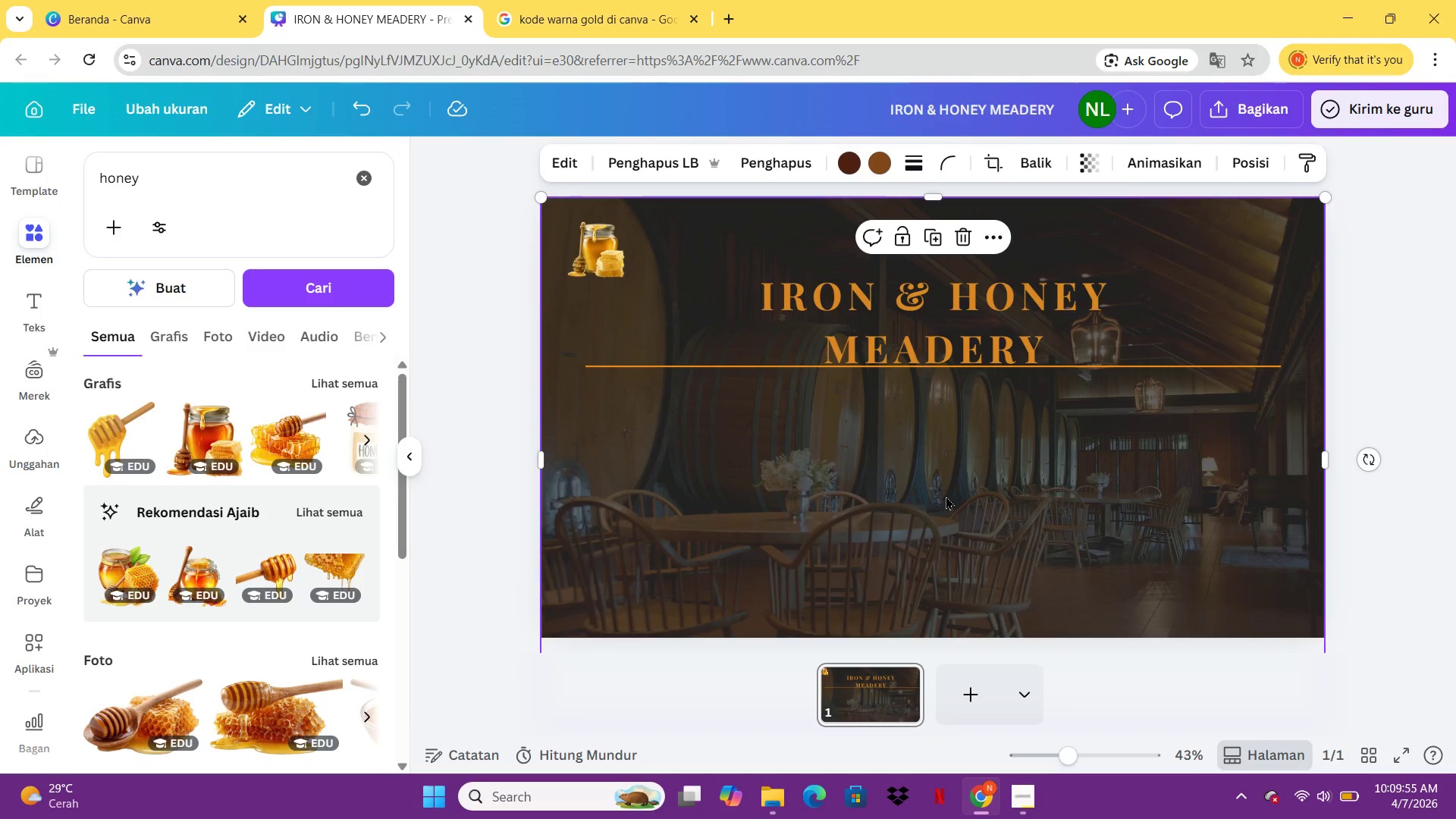 
left_click([19, 317])
 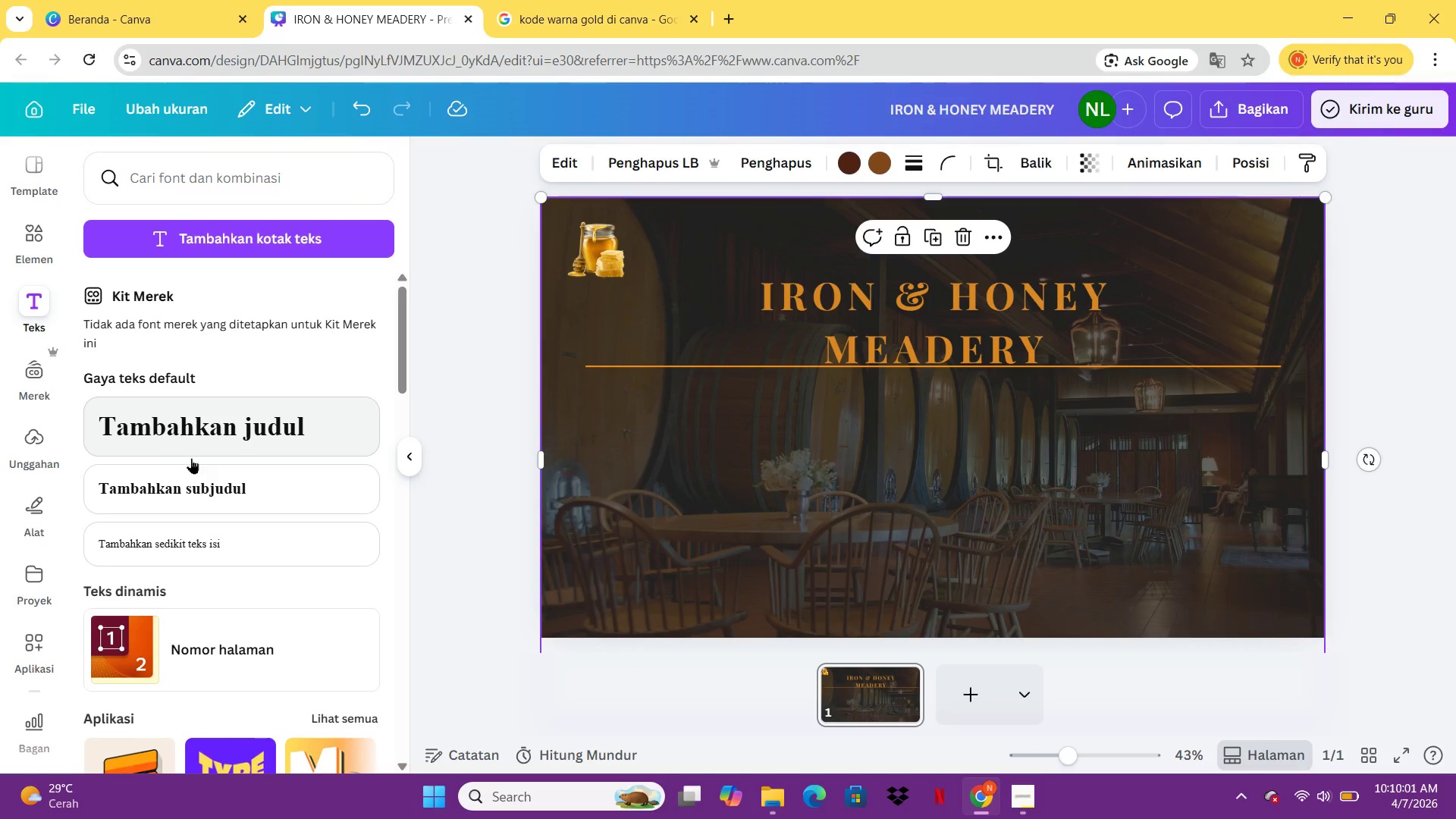 
left_click([196, 484])
 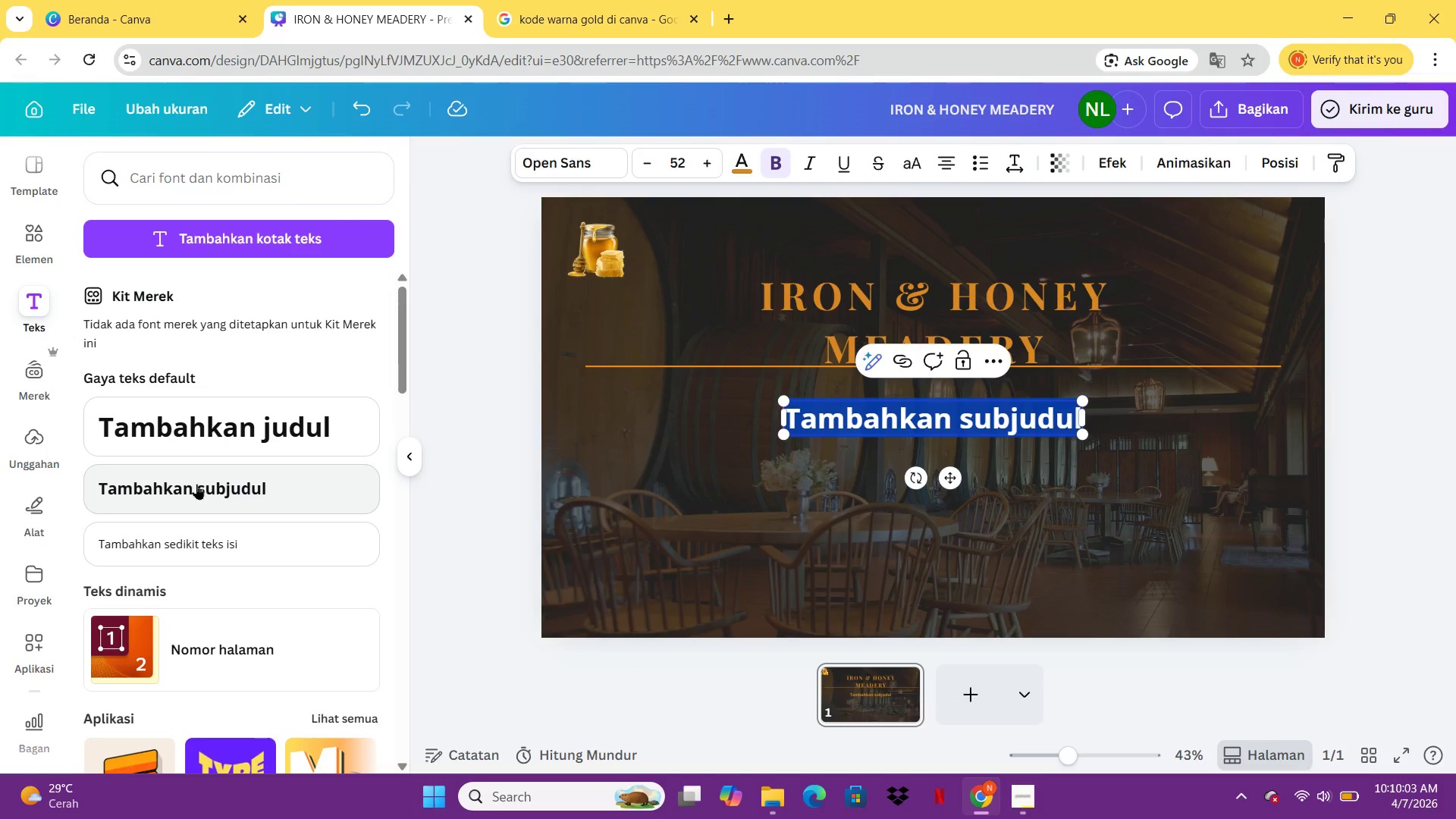 
type(eV)
key(Backspace)
key(Backspace)
type(Event & Tasy)
key(Backspace)
type(ting E)
key(Backspace)
type(Room)
 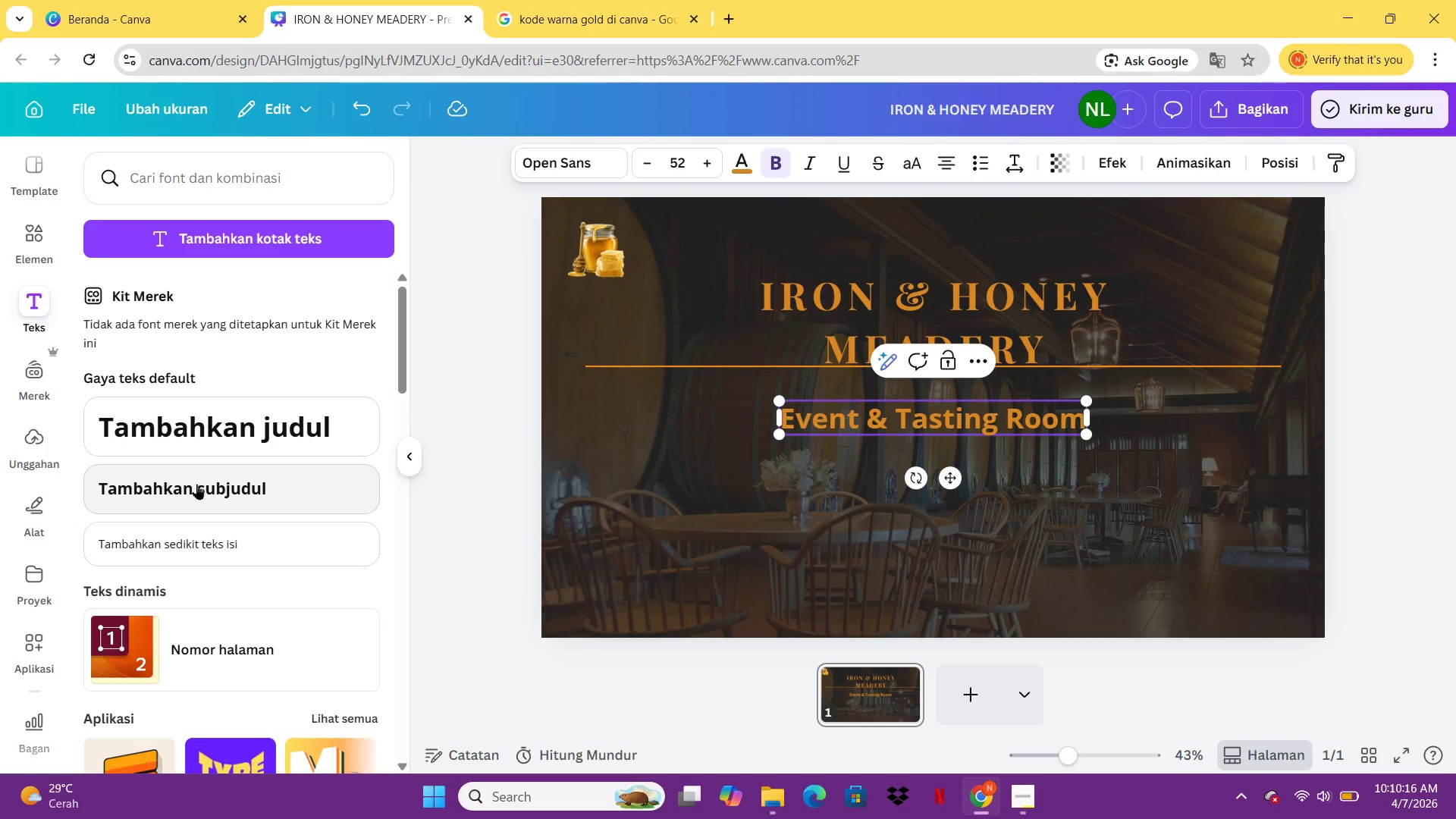 
left_click([883, 517])
 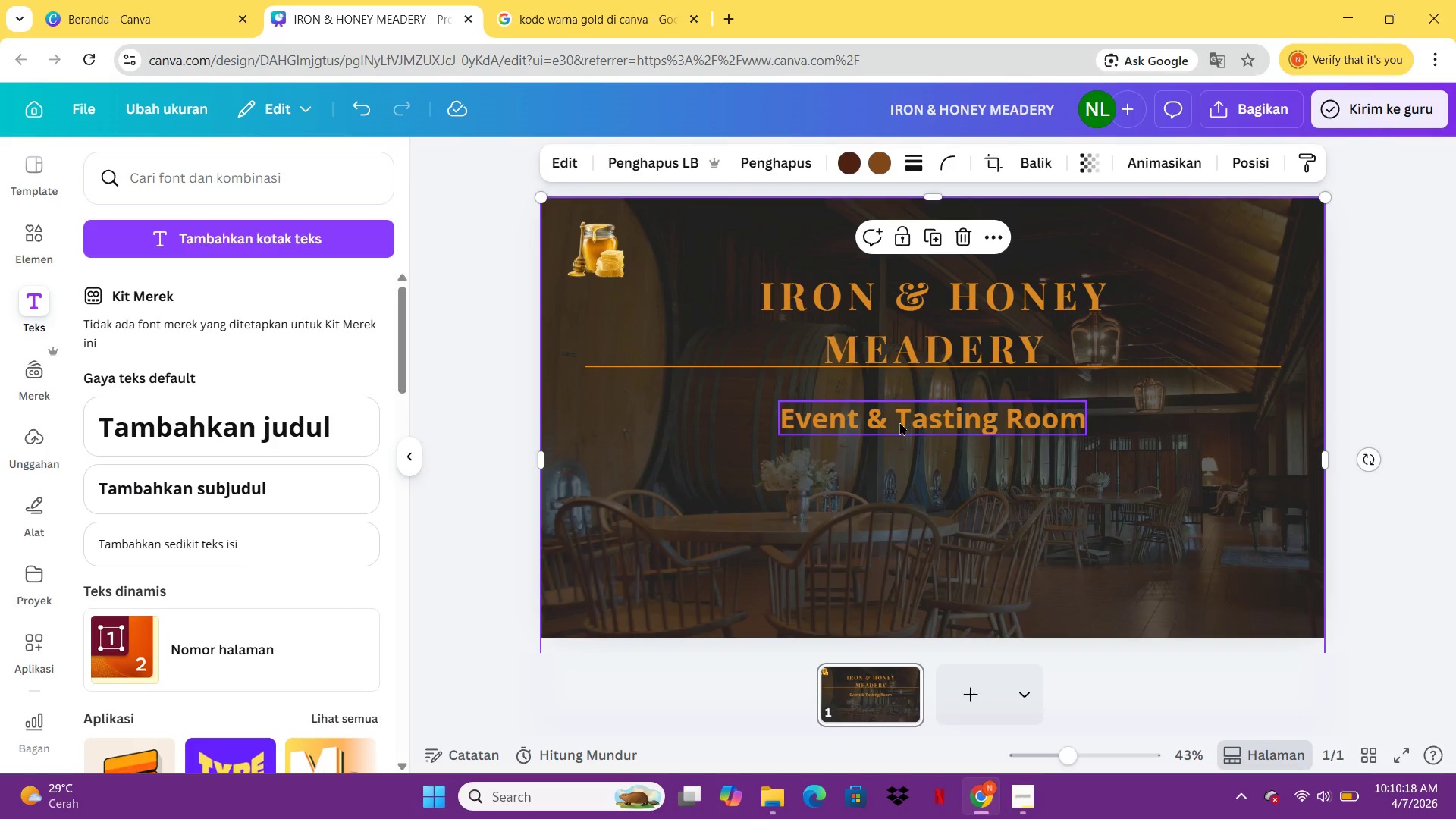 
left_click([899, 422])
 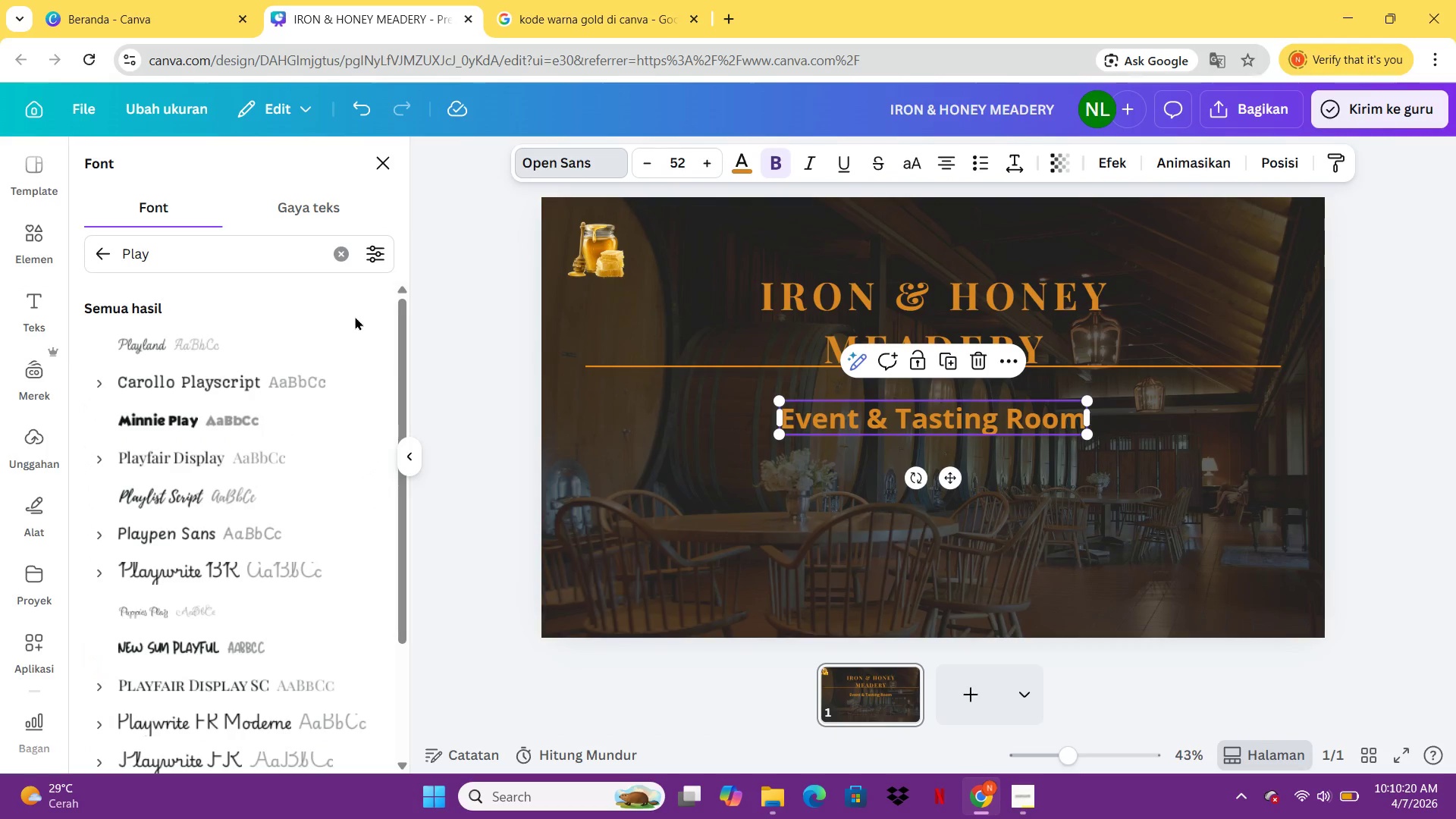 
left_click([171, 256])
 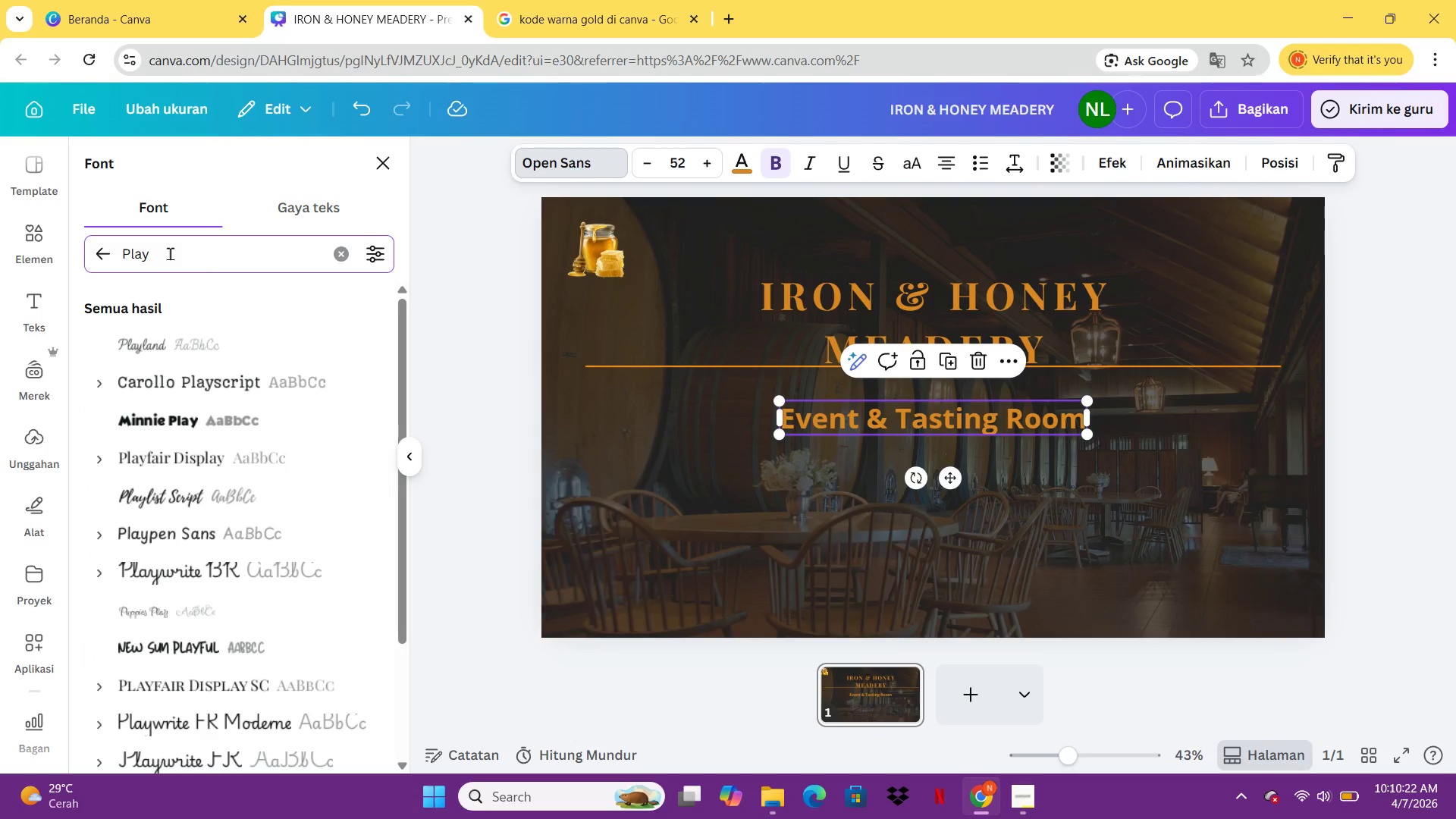 
key(Backspace)
key(Backspace)
key(Backspace)
type(remium venue sa)
key(Backspace)
key(Backspace)
key(Backspace)
 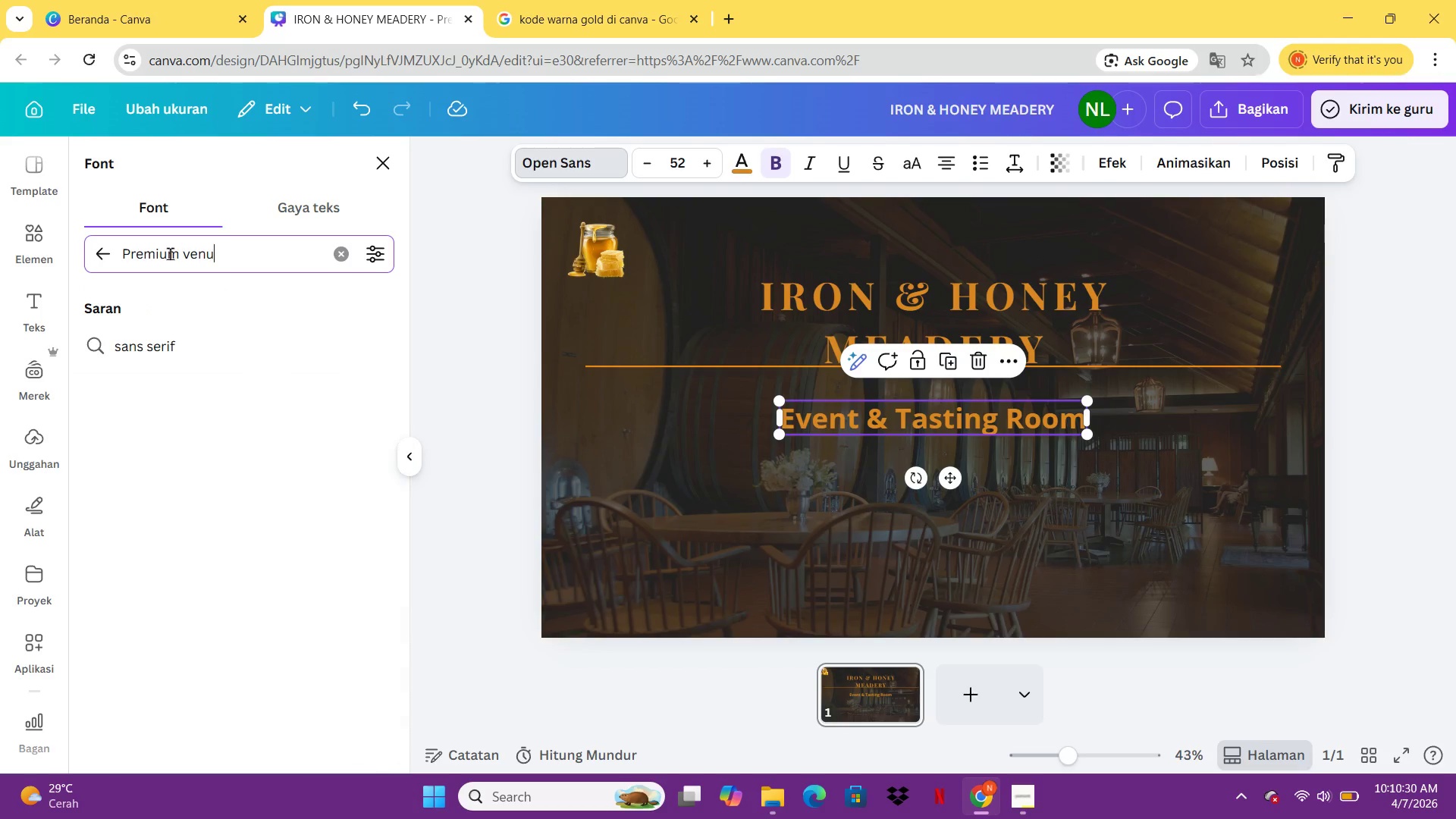 
hold_key(key=Backspace, duration=1.17)
 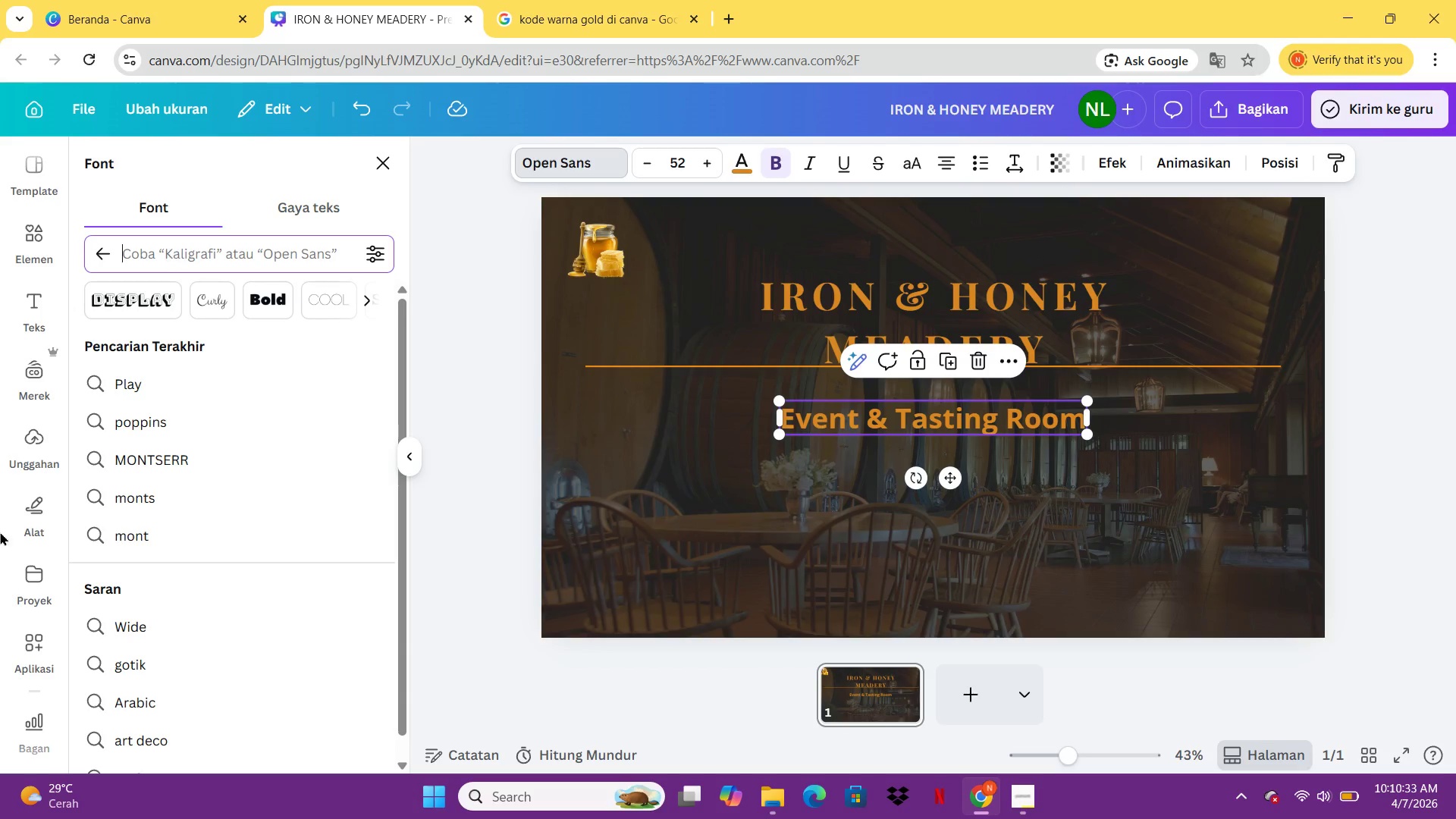 
left_click([164, 463])
 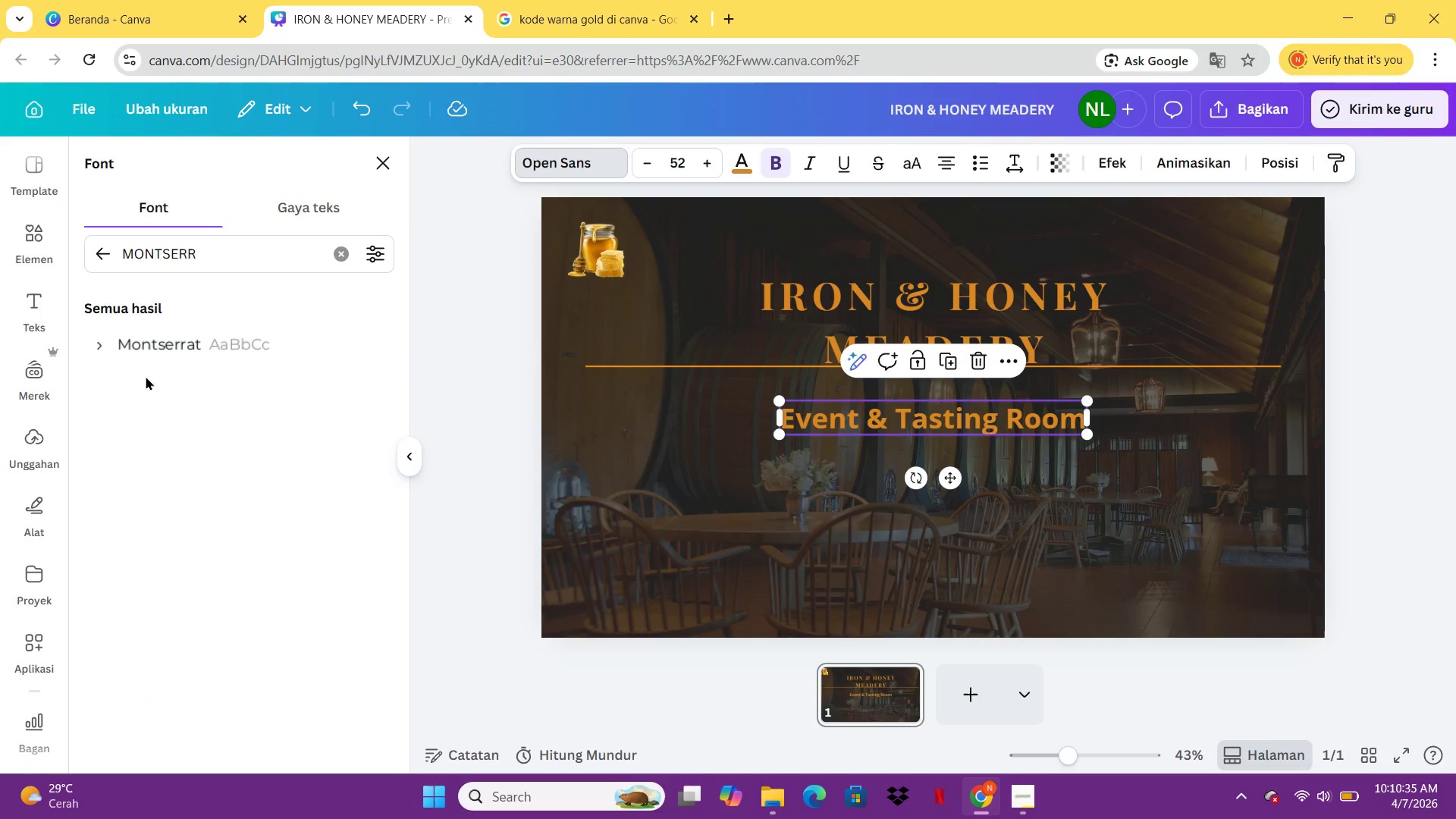 
left_click([158, 353])
 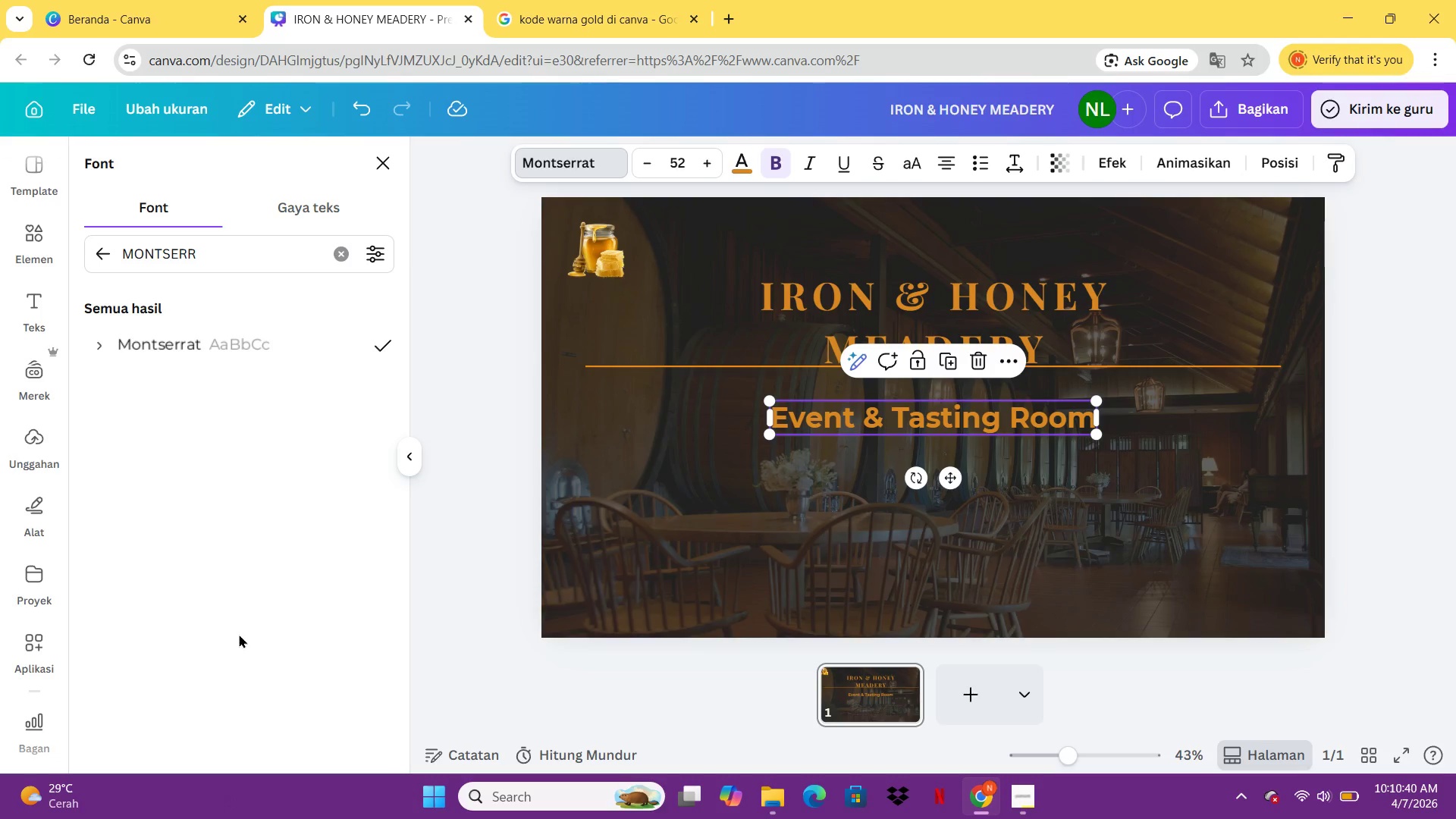 
wait(5.75)
 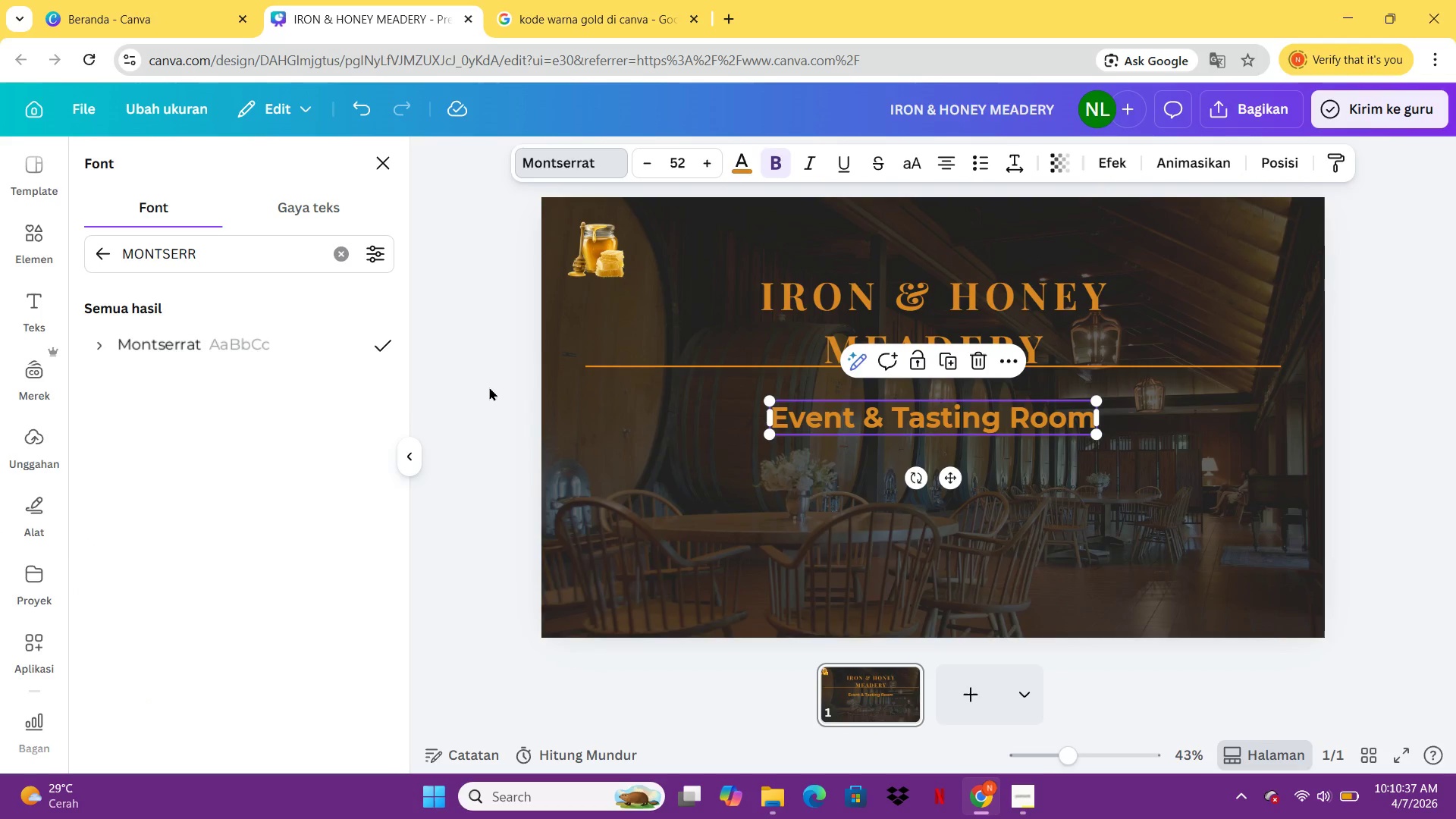 
left_click([1081, 419])
 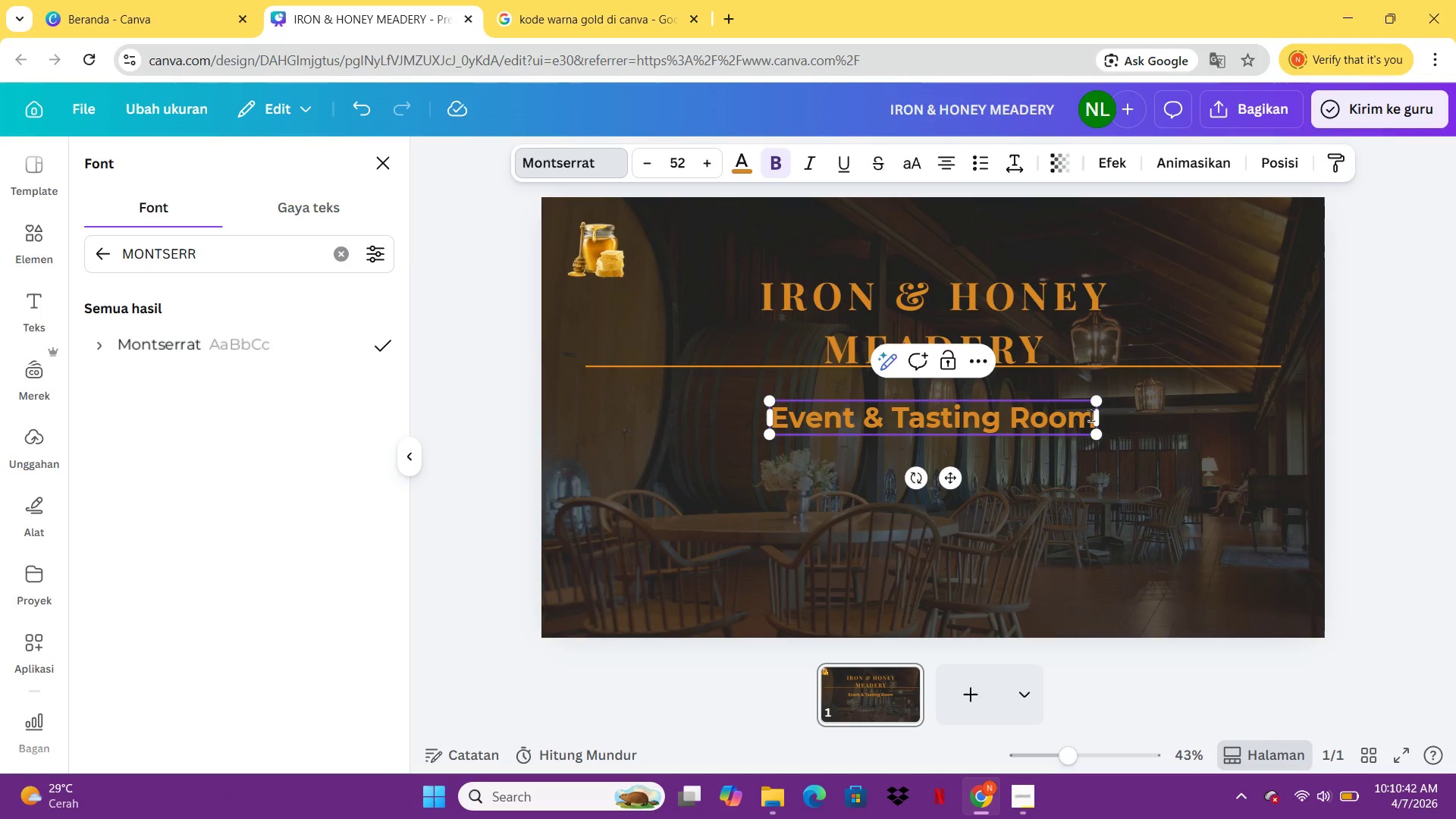 
left_click([1090, 415])
 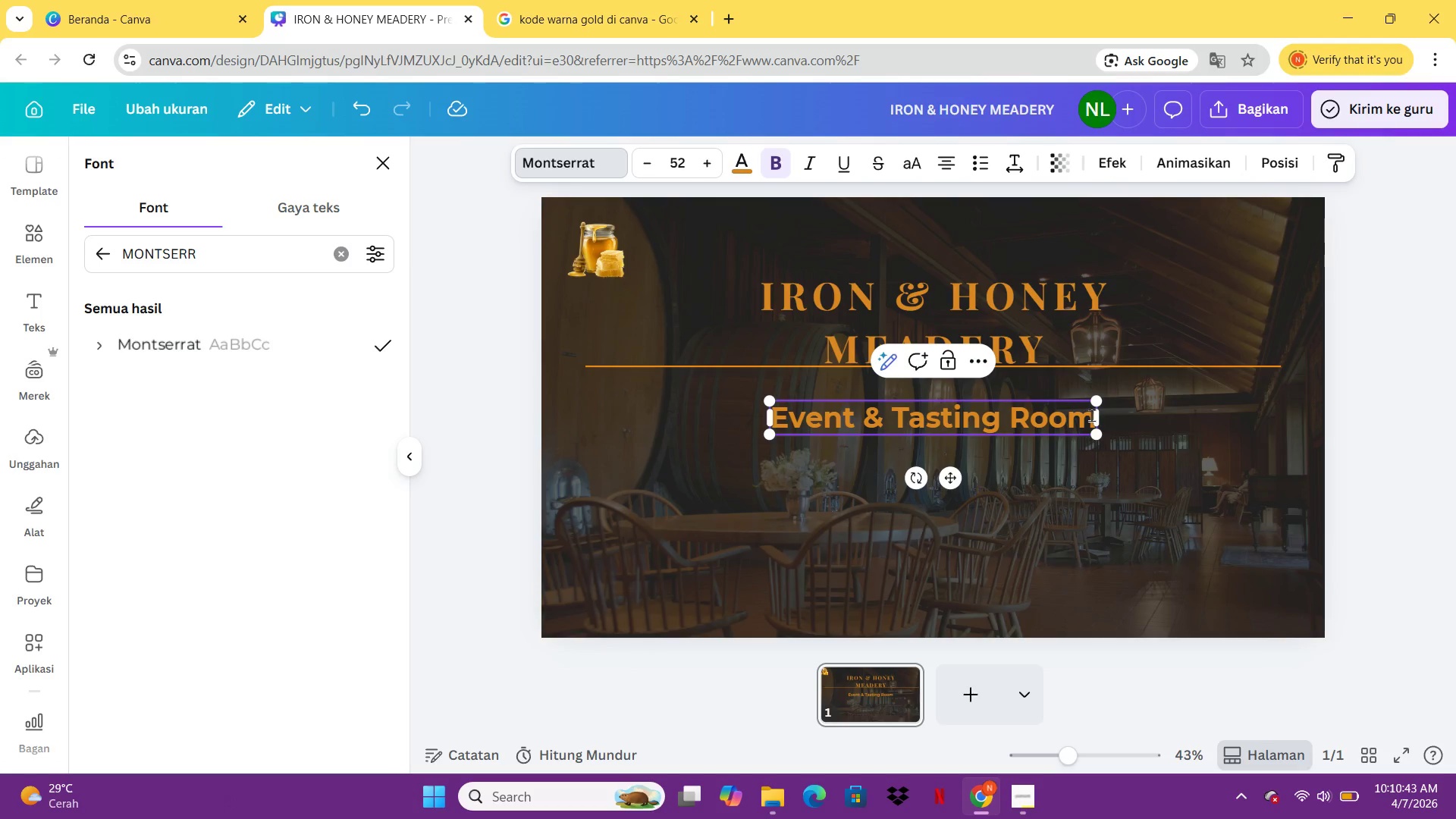 
key(Enter)
 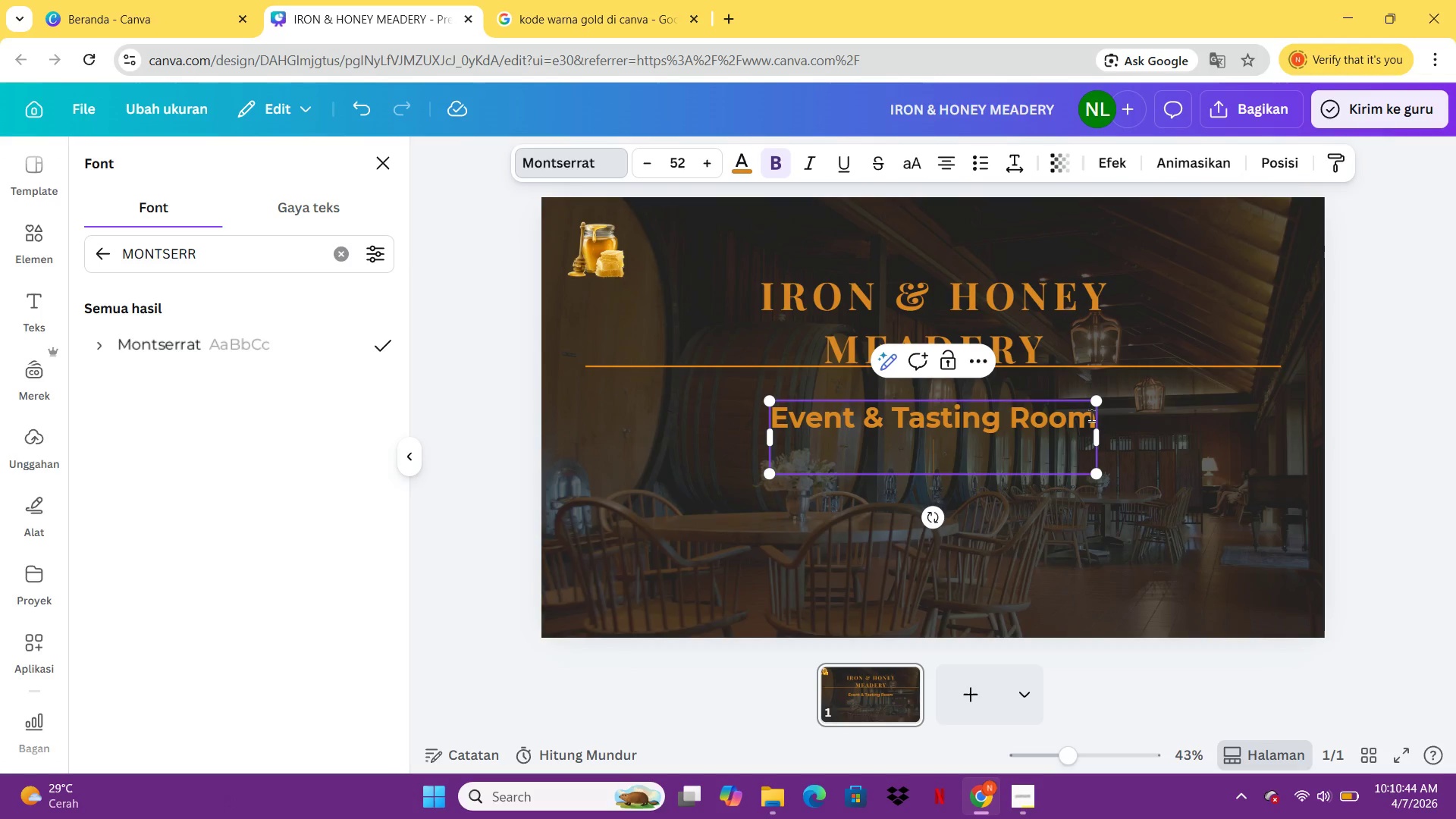 
type(Premium Venue Saleas)
key(Backspace)
key(Backspace)
type(s Ten)
key(Backspace)
type(mplate)
 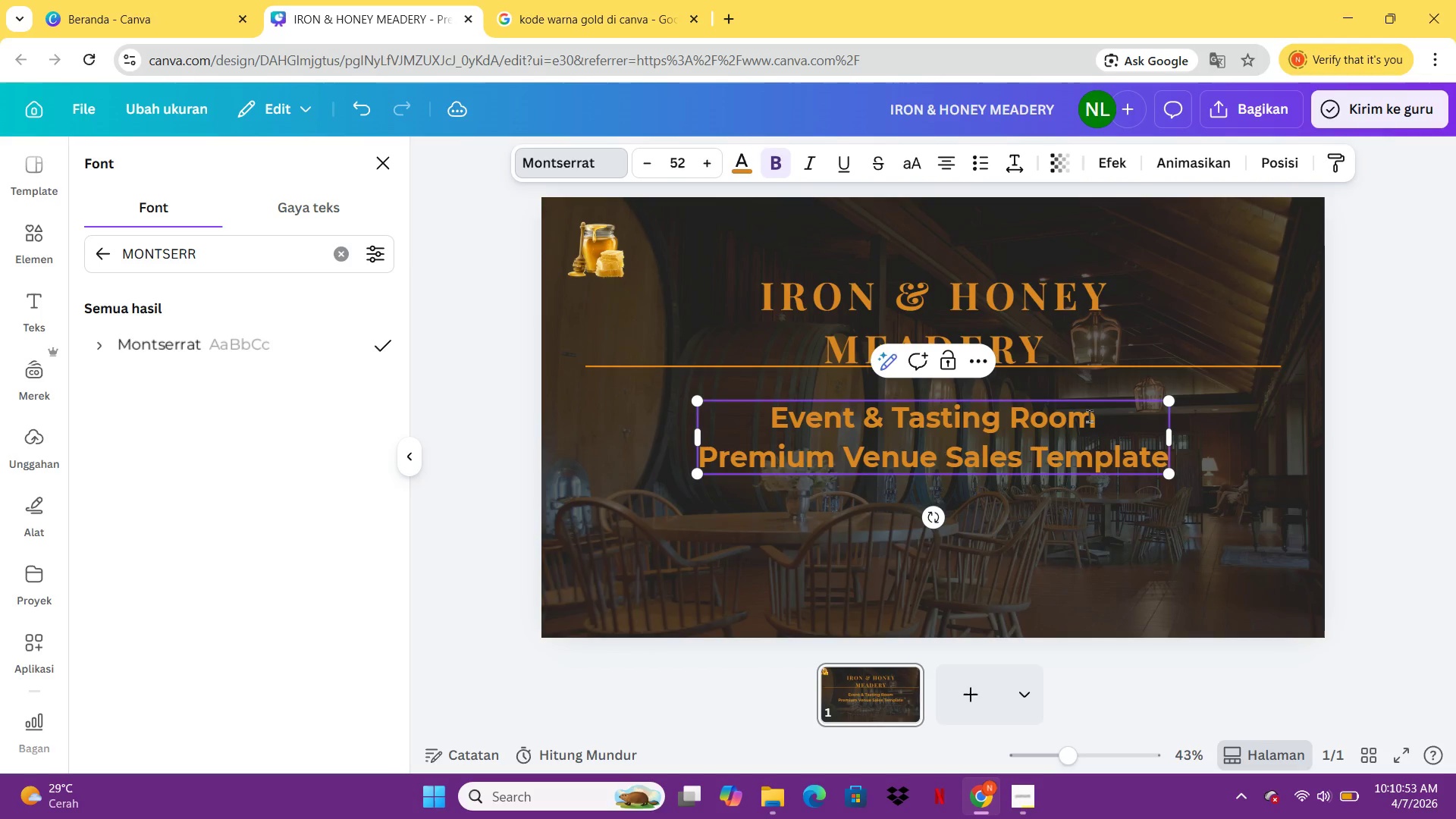 
left_click([955, 453])
 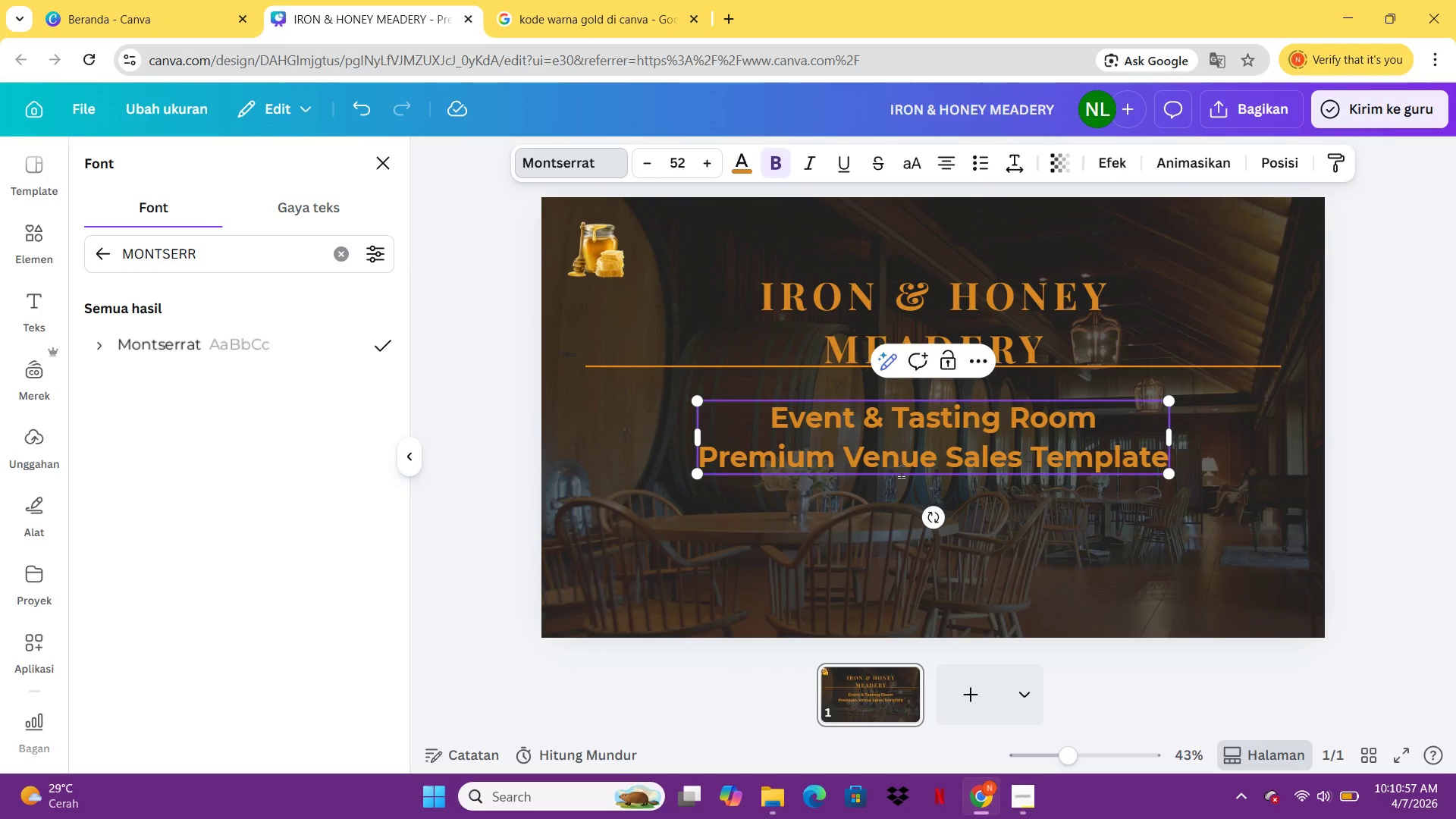 
key(Control+A)
 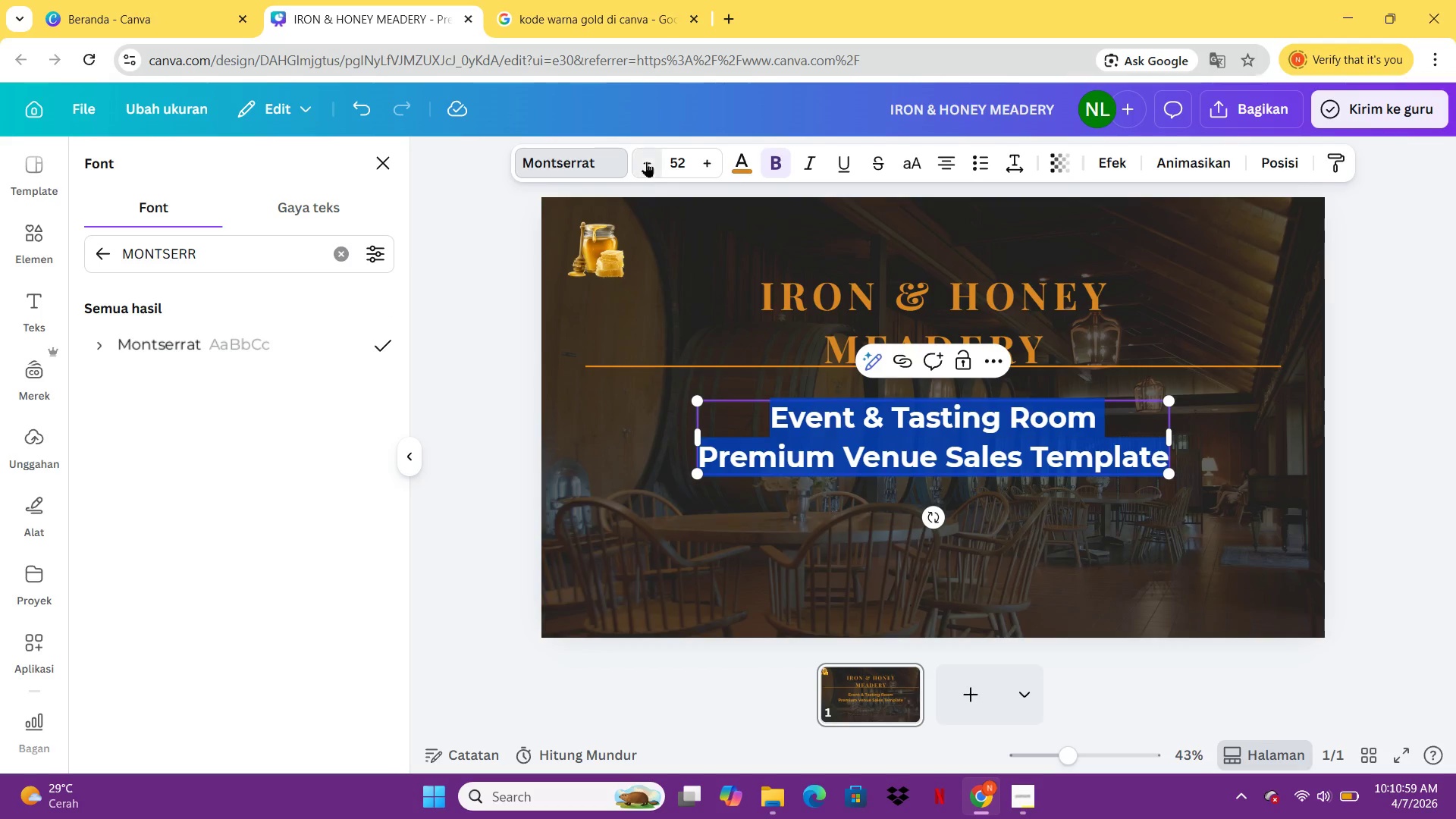 
double_click([646, 162])
 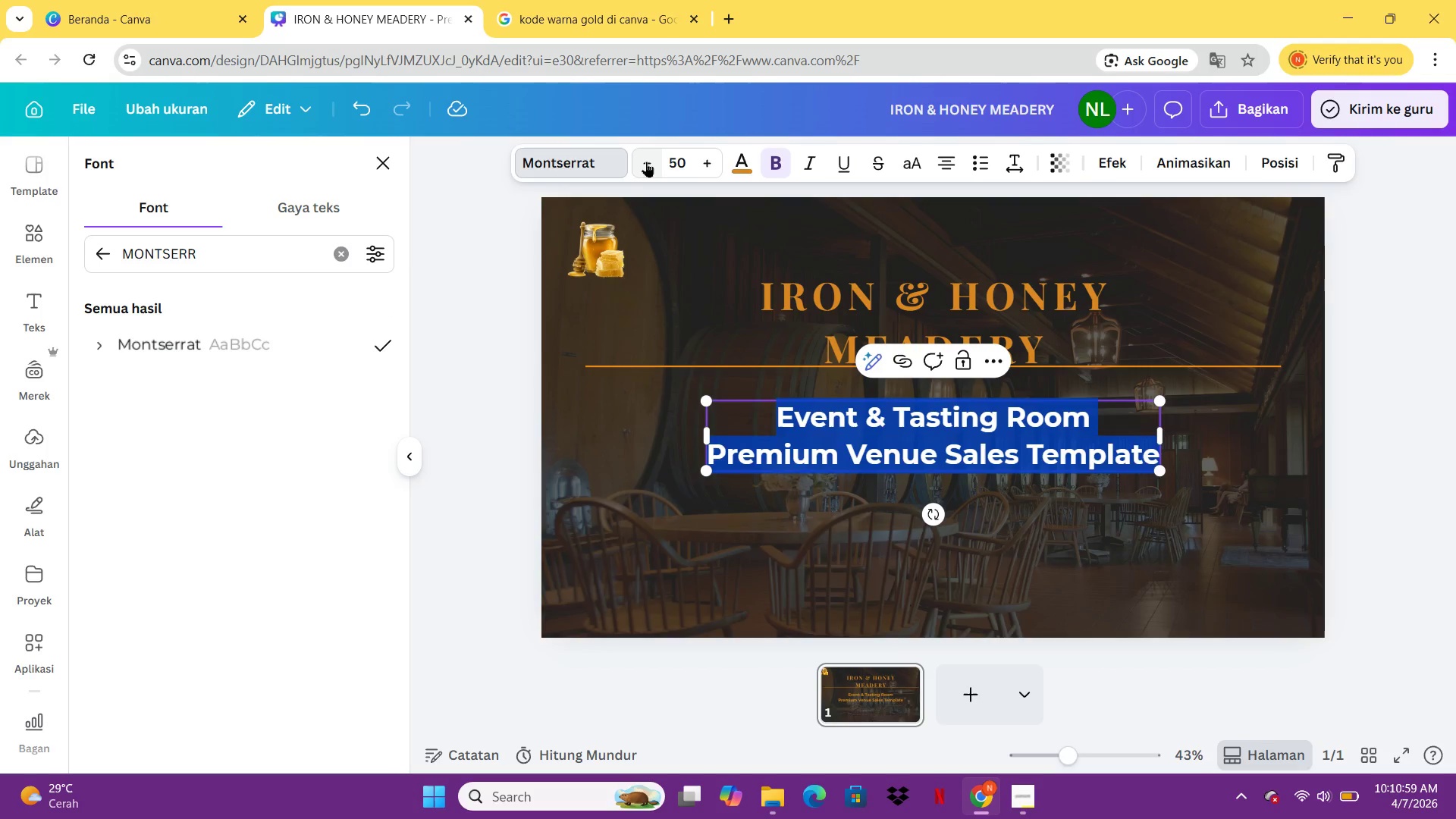 
triple_click([646, 162])
 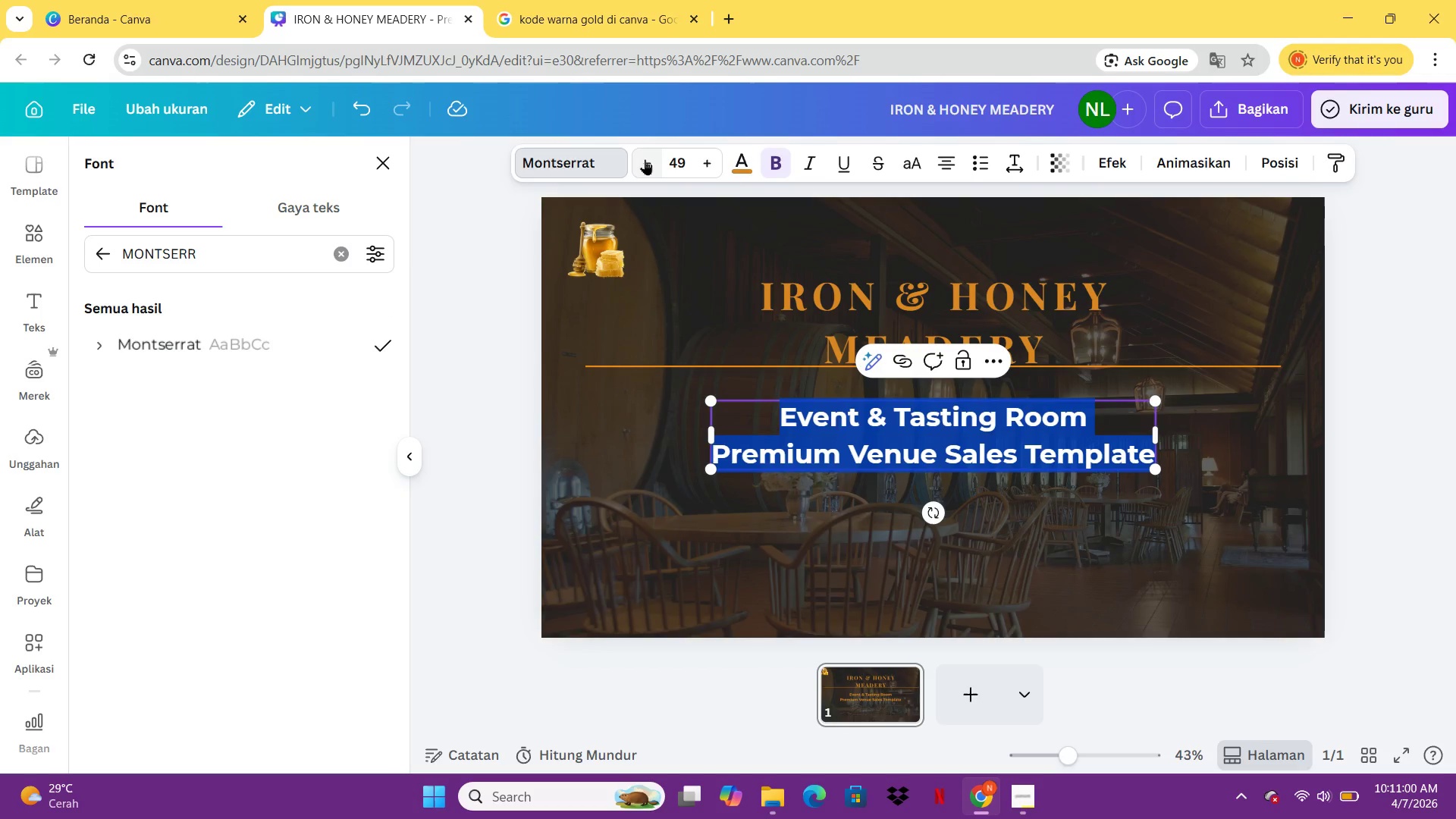 
triple_click([645, 159])
 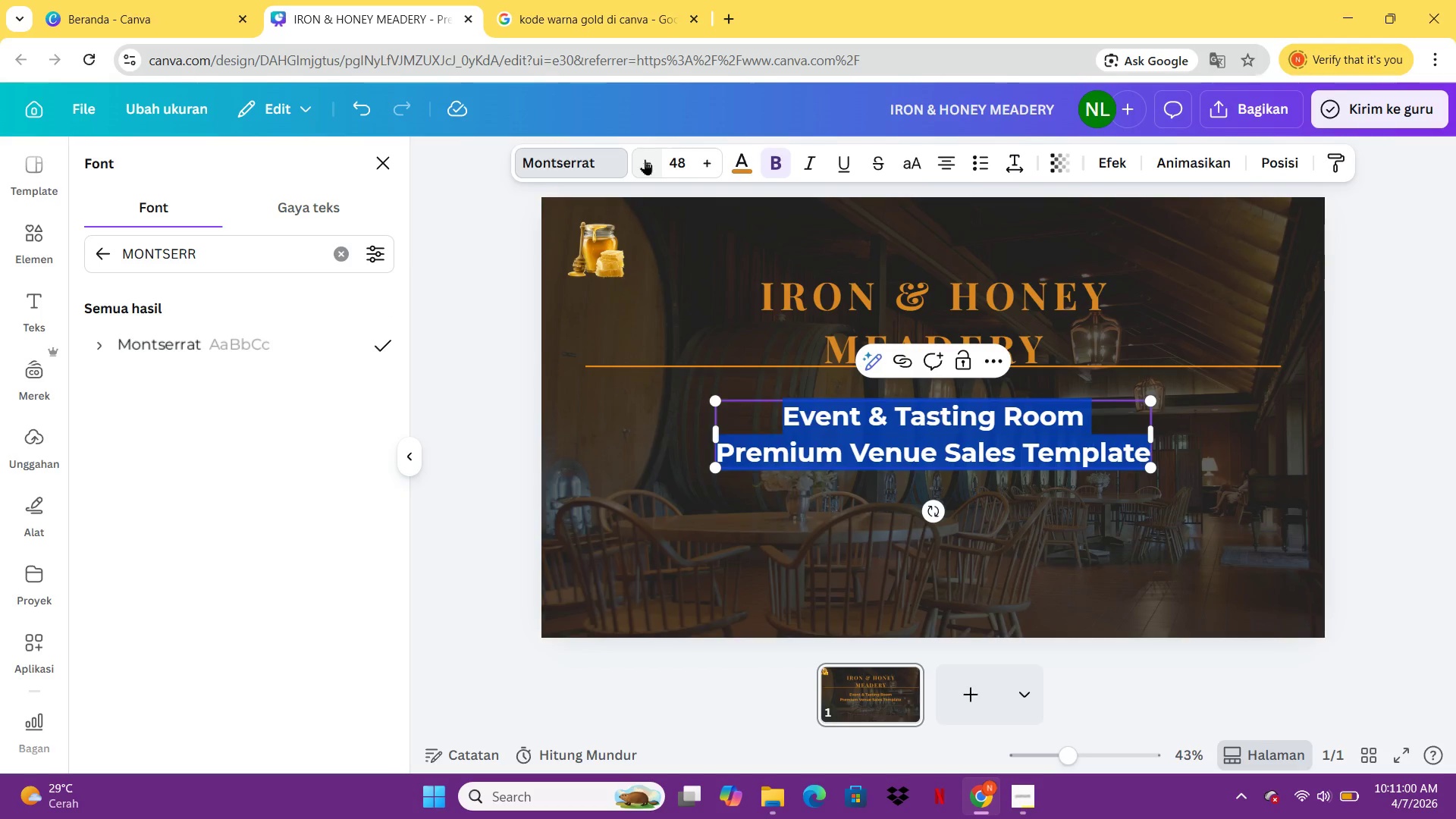 
triple_click([645, 159])
 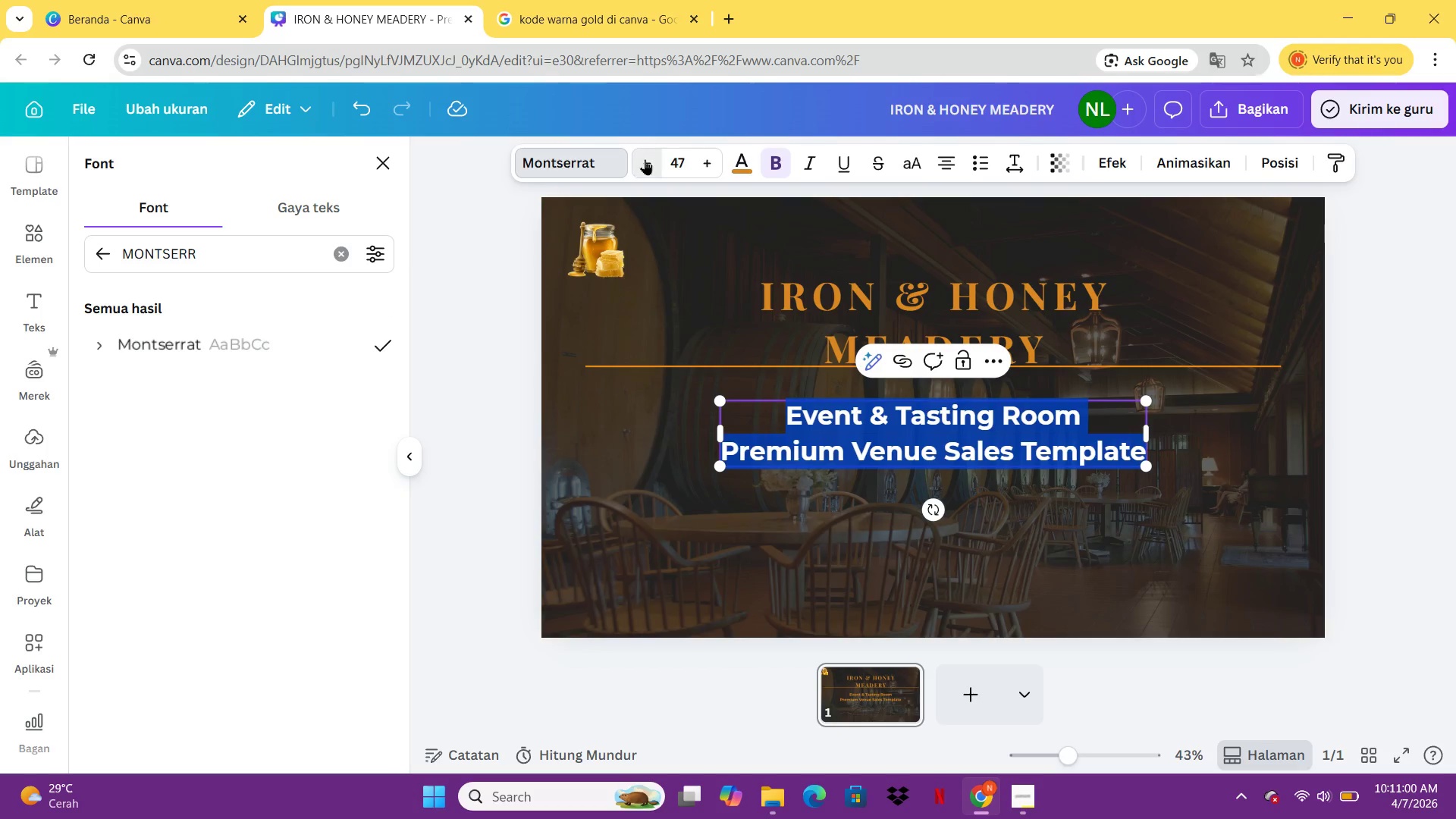 
triple_click([645, 159])
 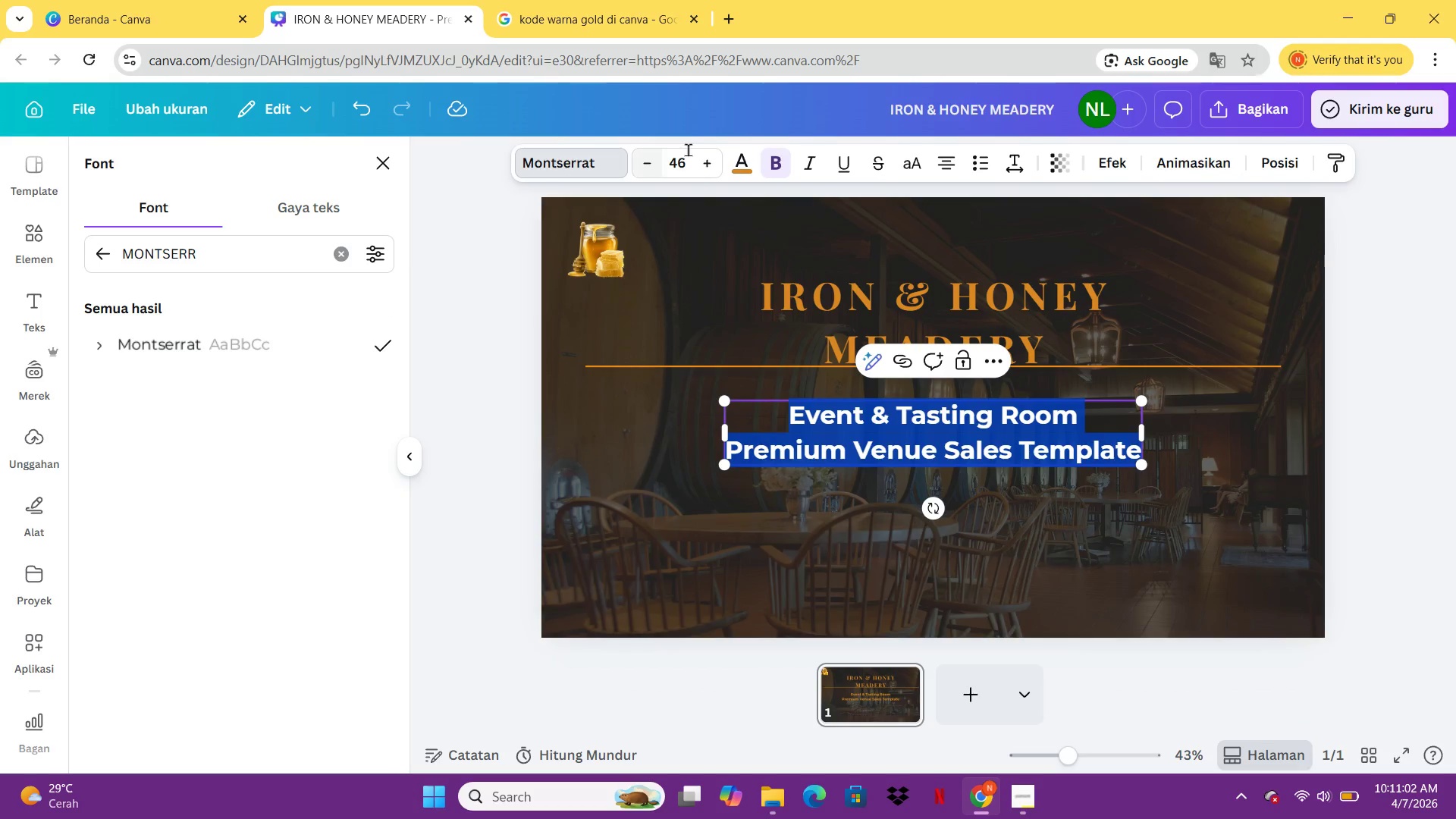 
left_click([739, 147])
 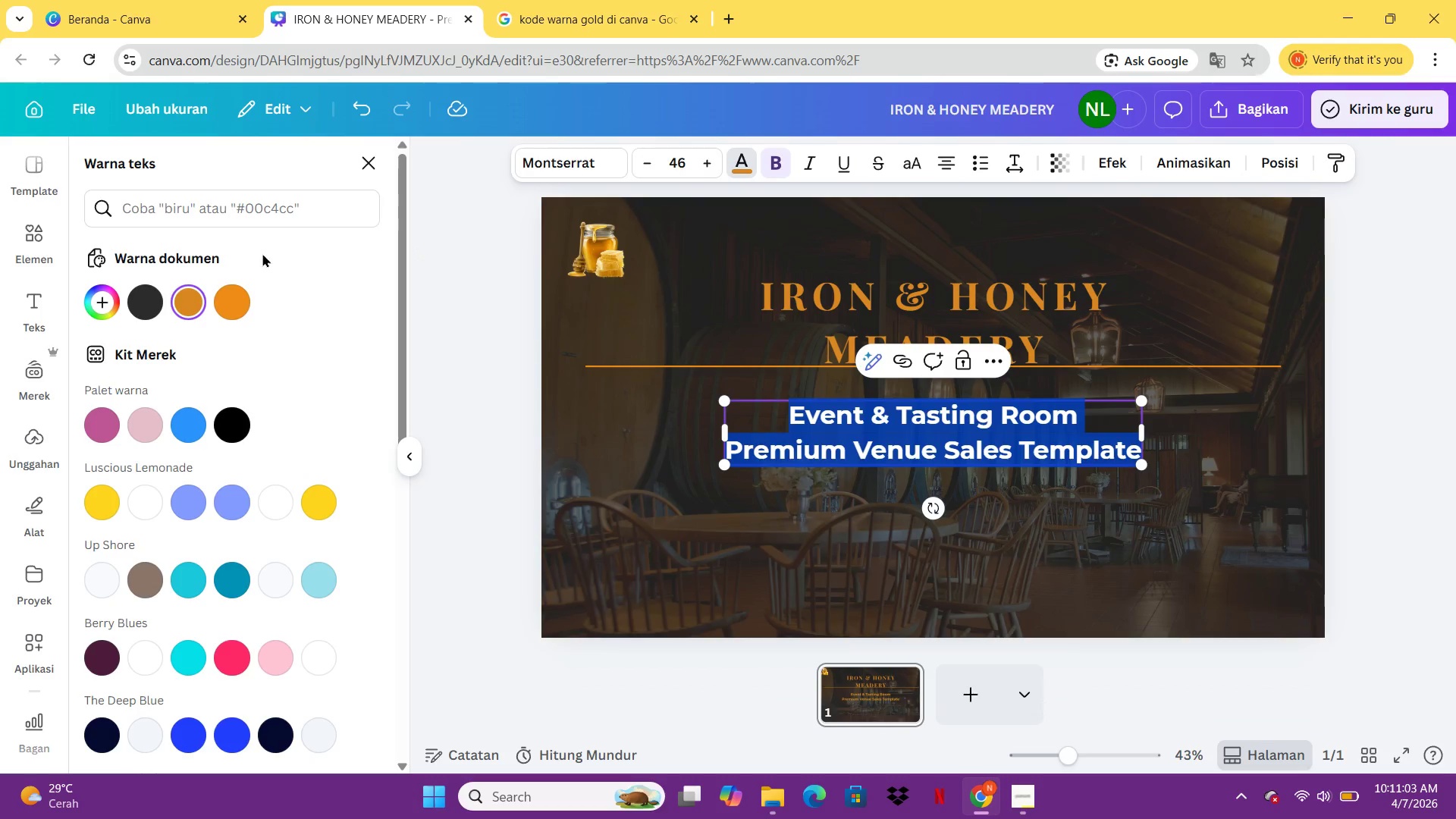 
left_click([254, 224])
 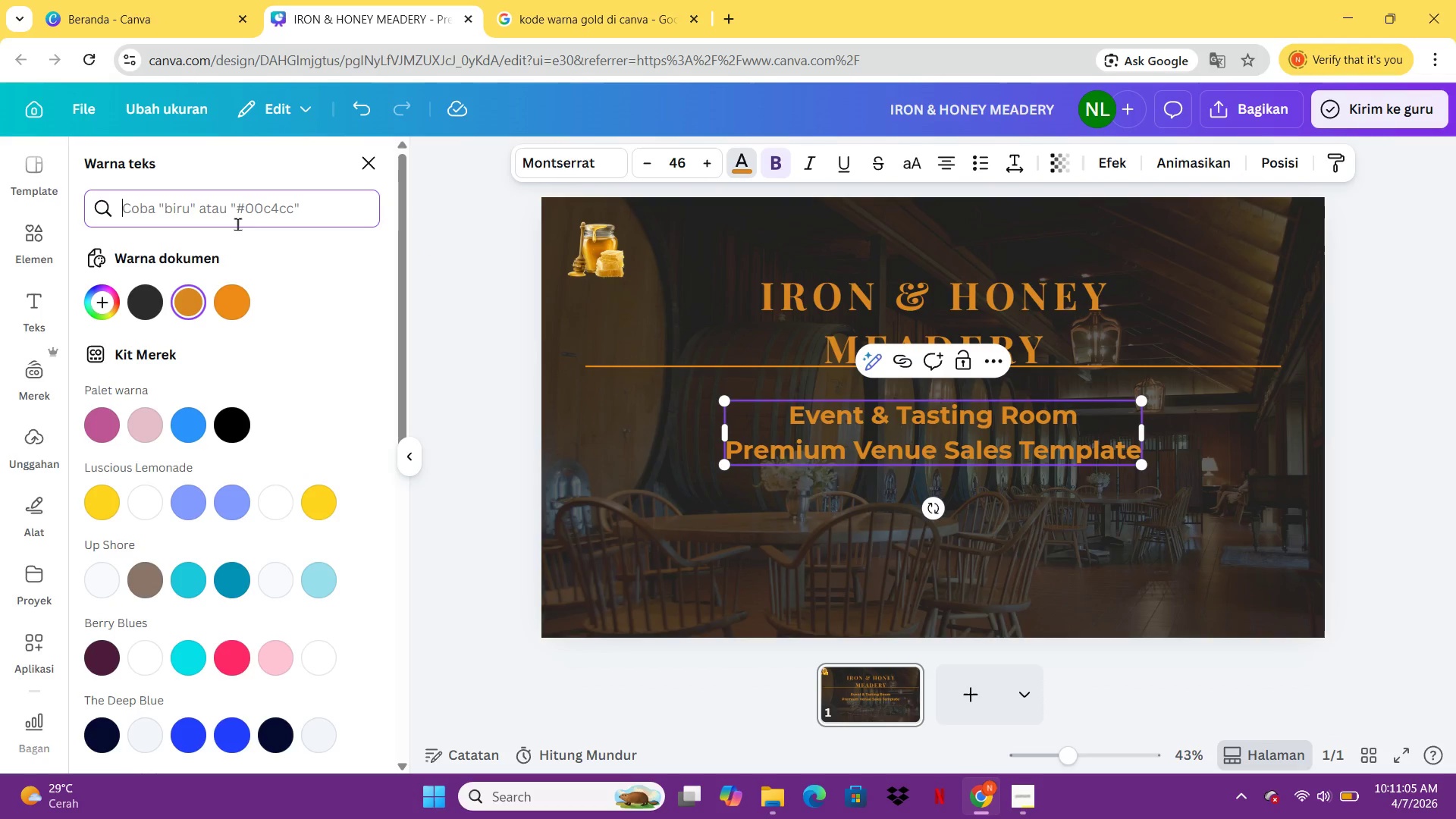 
type(f8f7)
key(Backspace)
type(6f0)
 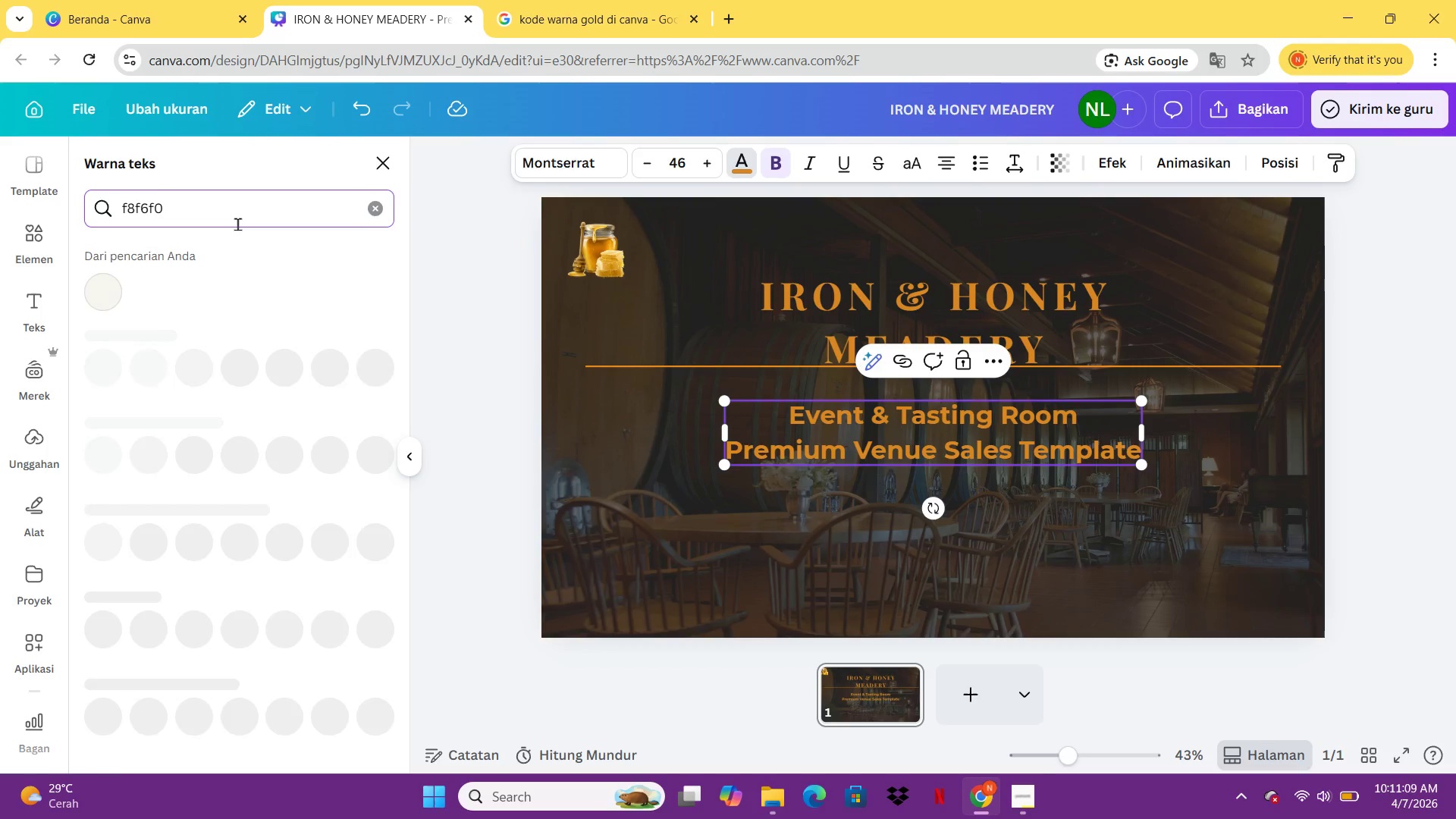 
key(Enter)
 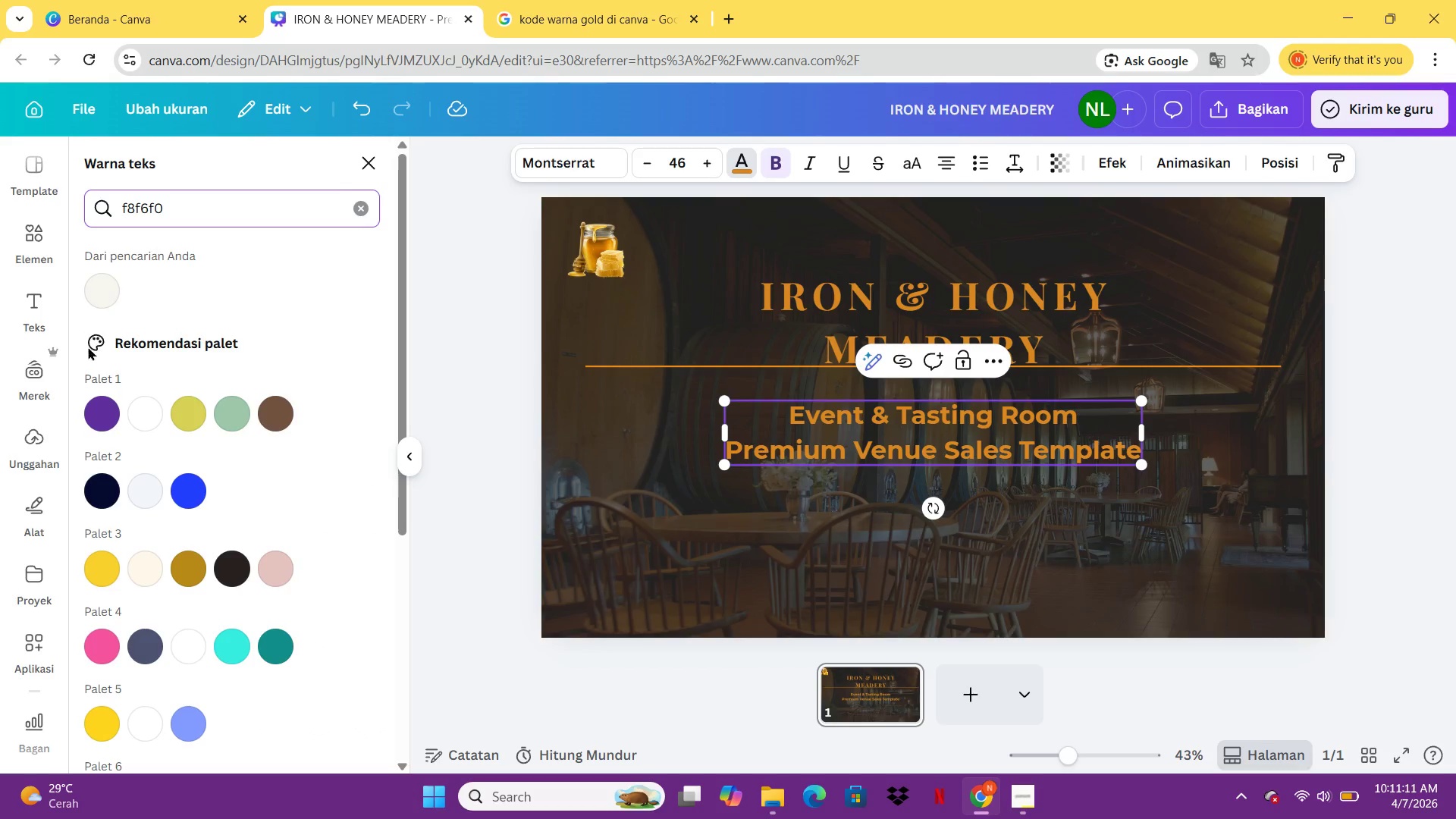 
left_click([89, 289])
 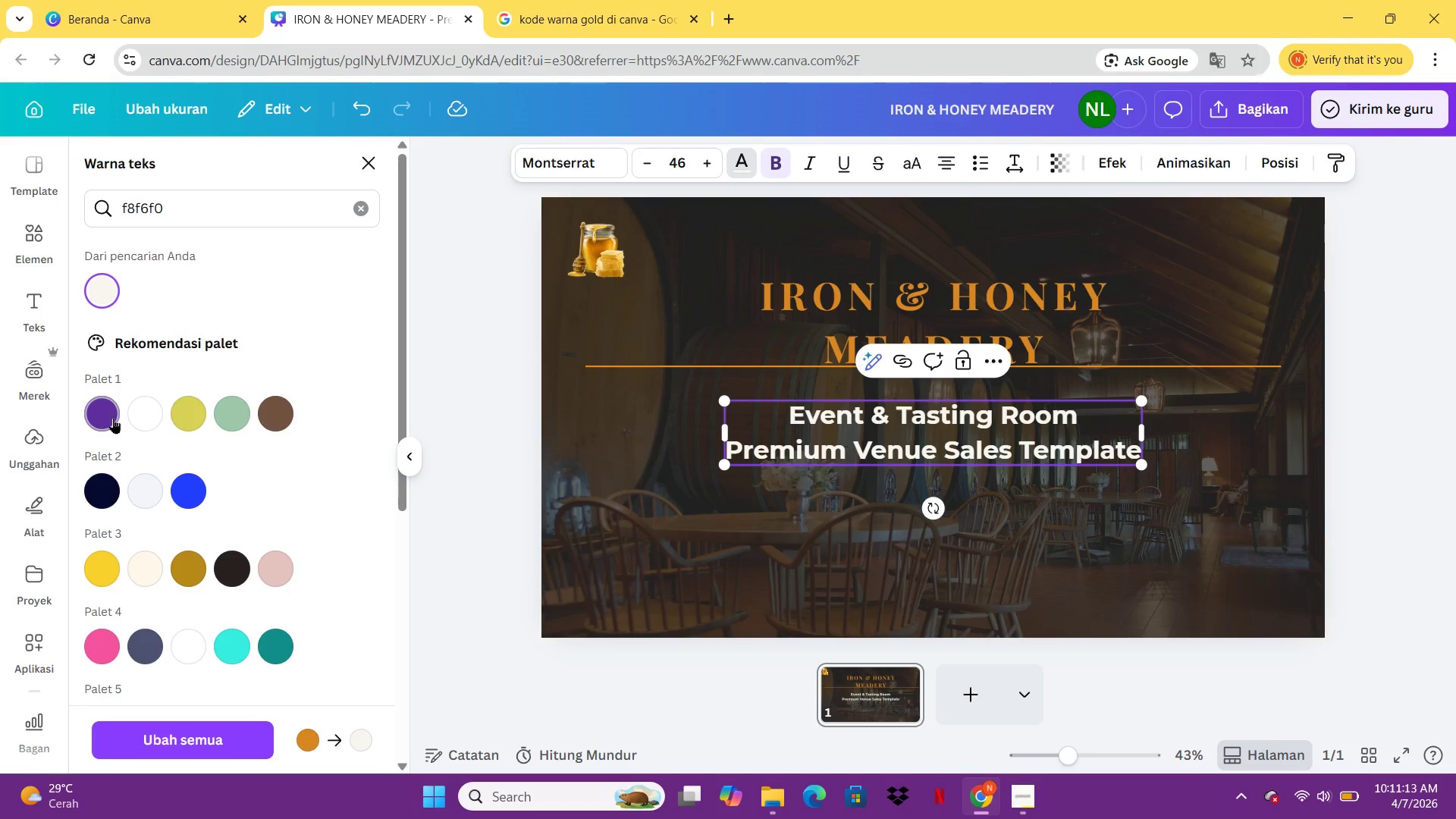 
mouse_move([140, 553])
 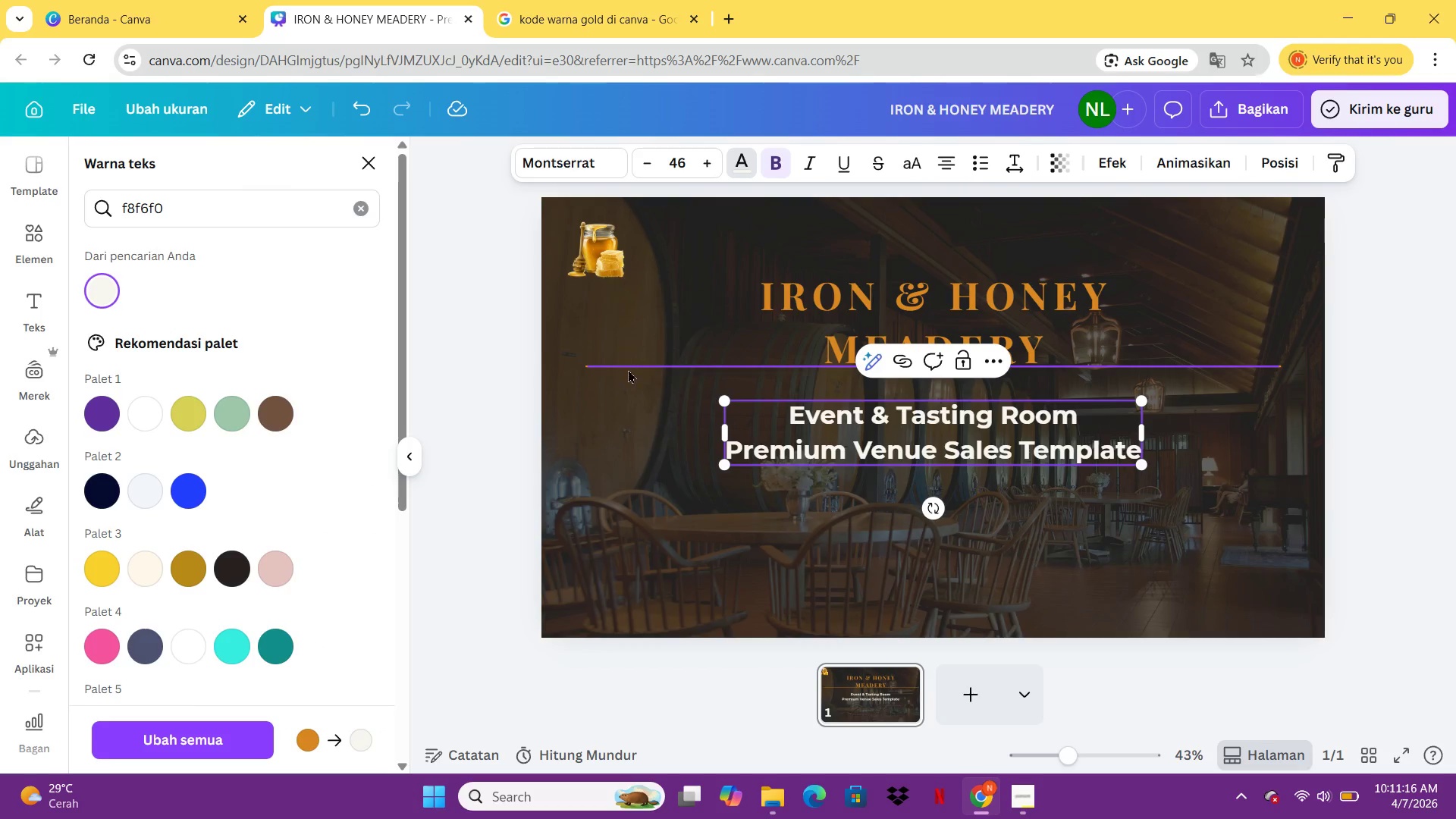 
left_click_drag(start_coordinate=[629, 369], to_coordinate=[627, 384])
 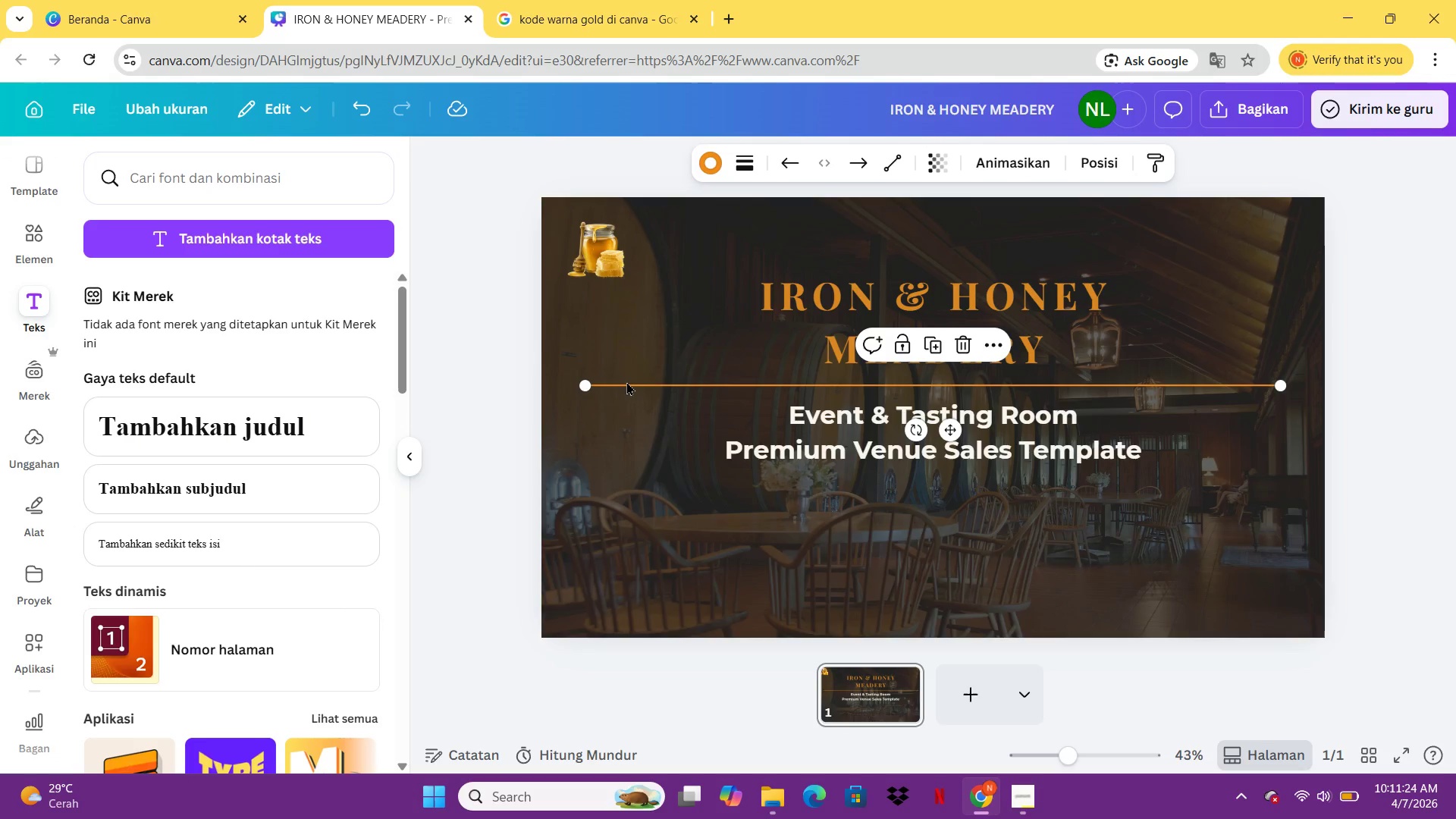 
wait(11.5)
 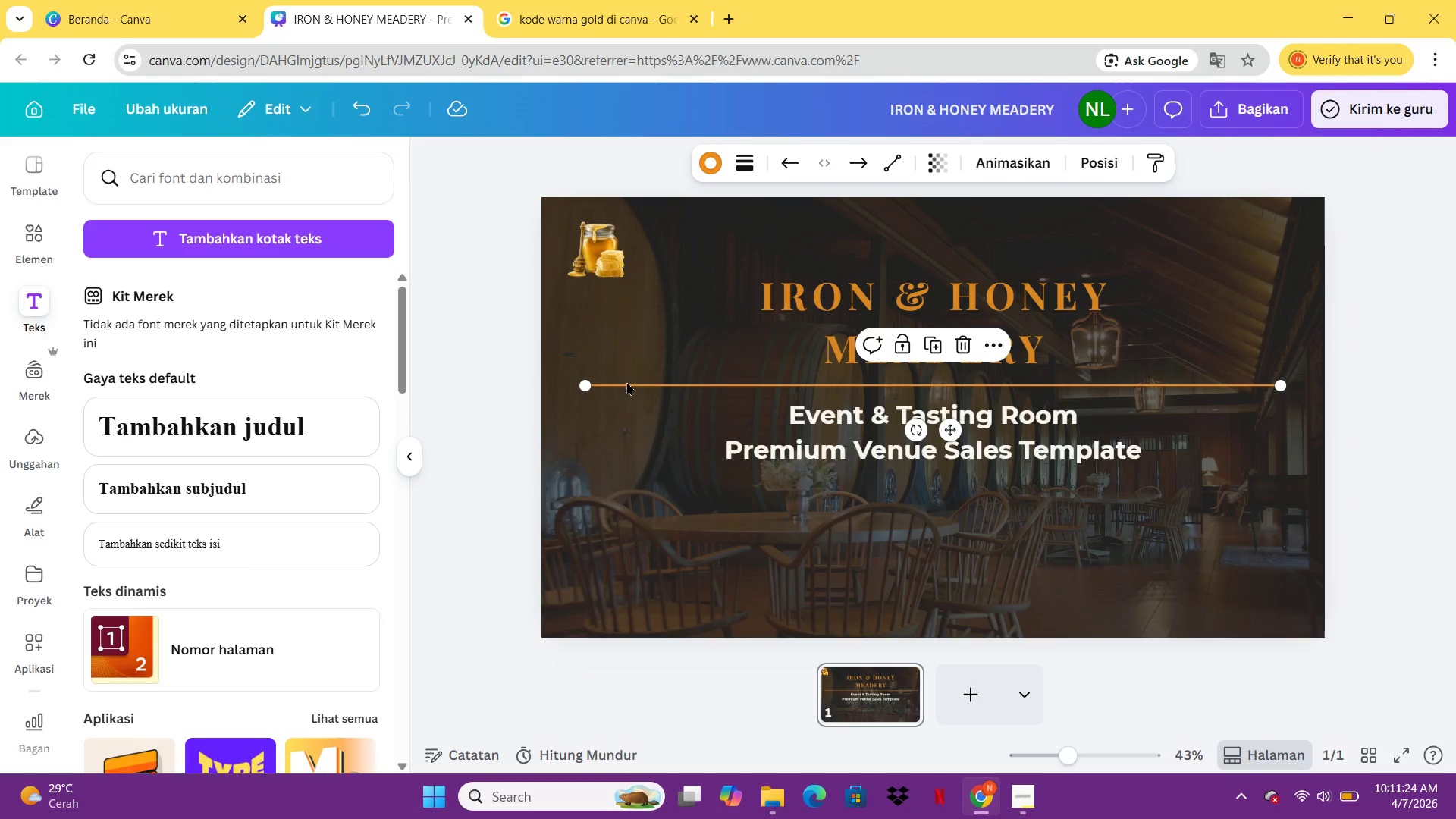 
left_click_drag(start_coordinate=[645, 388], to_coordinate=[645, 379])
 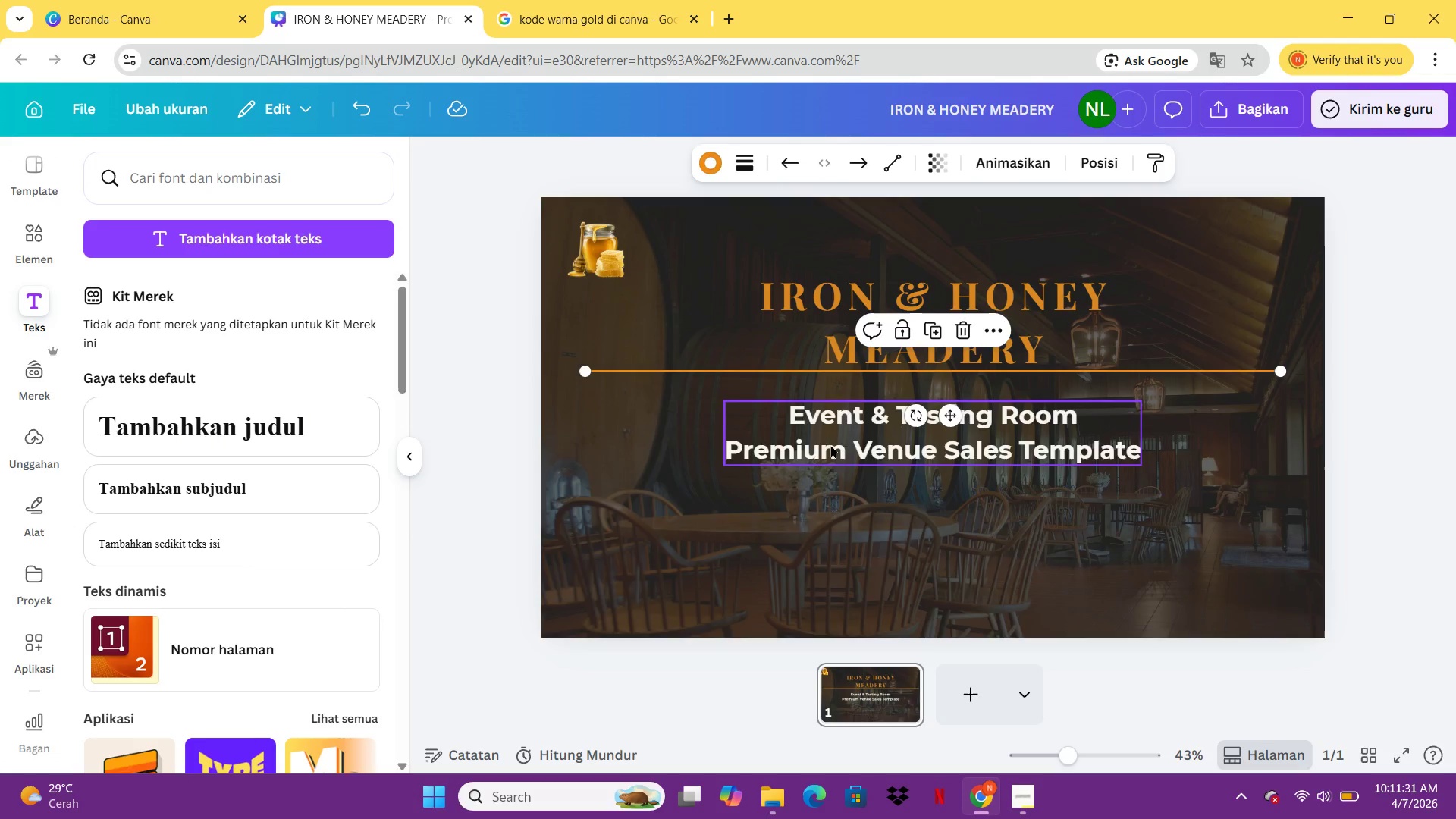 
left_click_drag(start_coordinate=[830, 444], to_coordinate=[834, 425])
 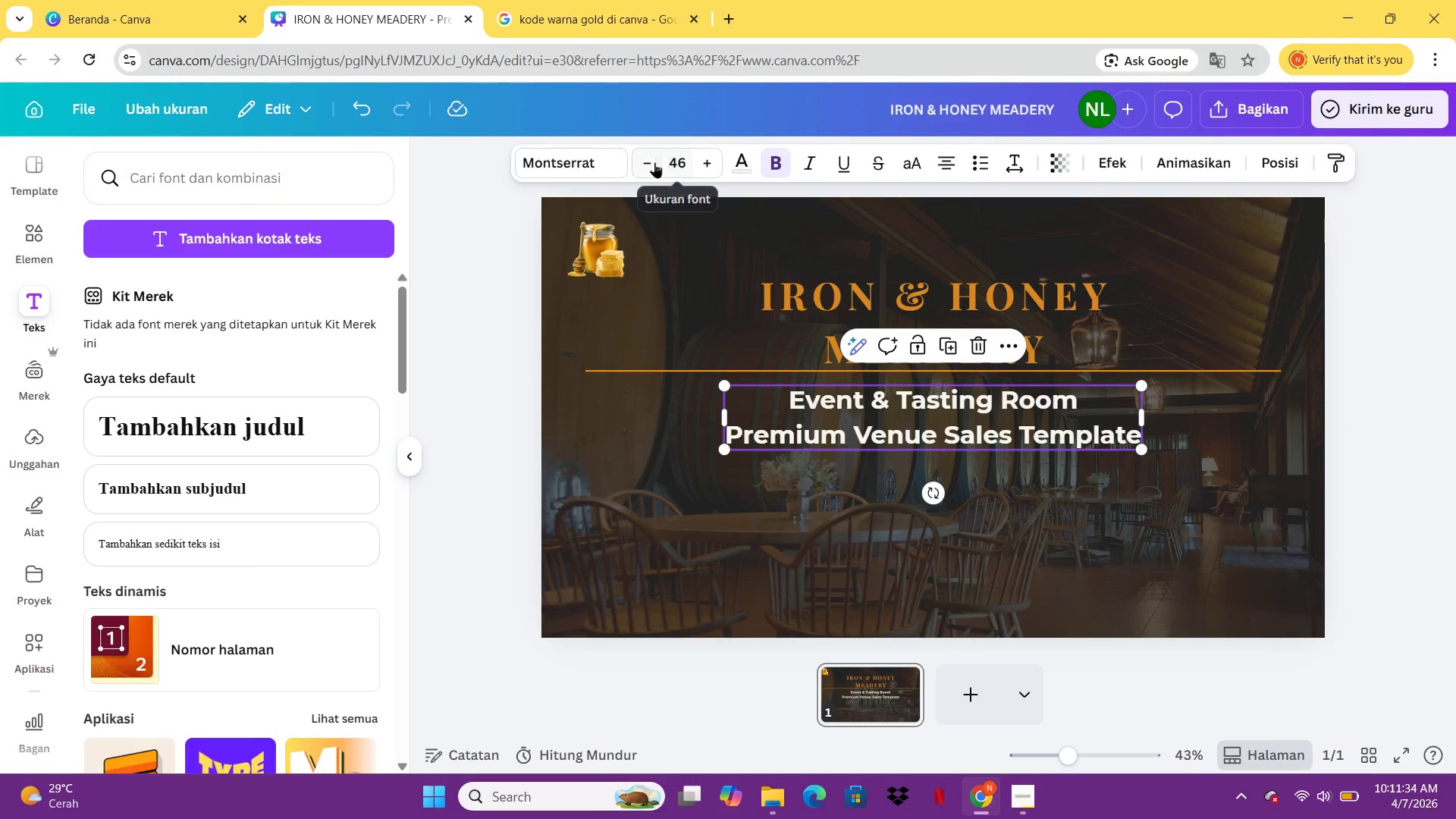 
left_click([645, 164])
 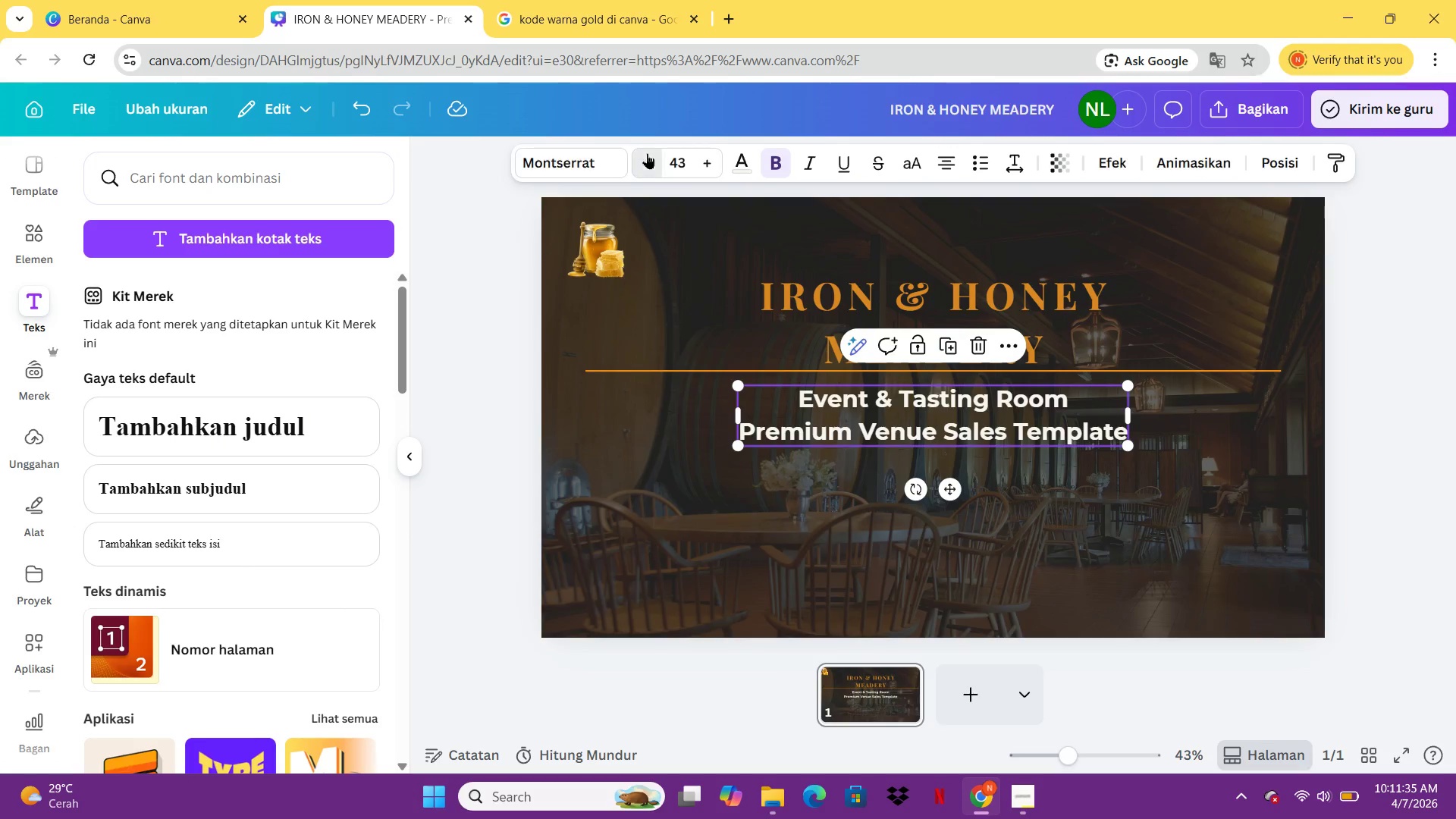 
triple_click([647, 153])
 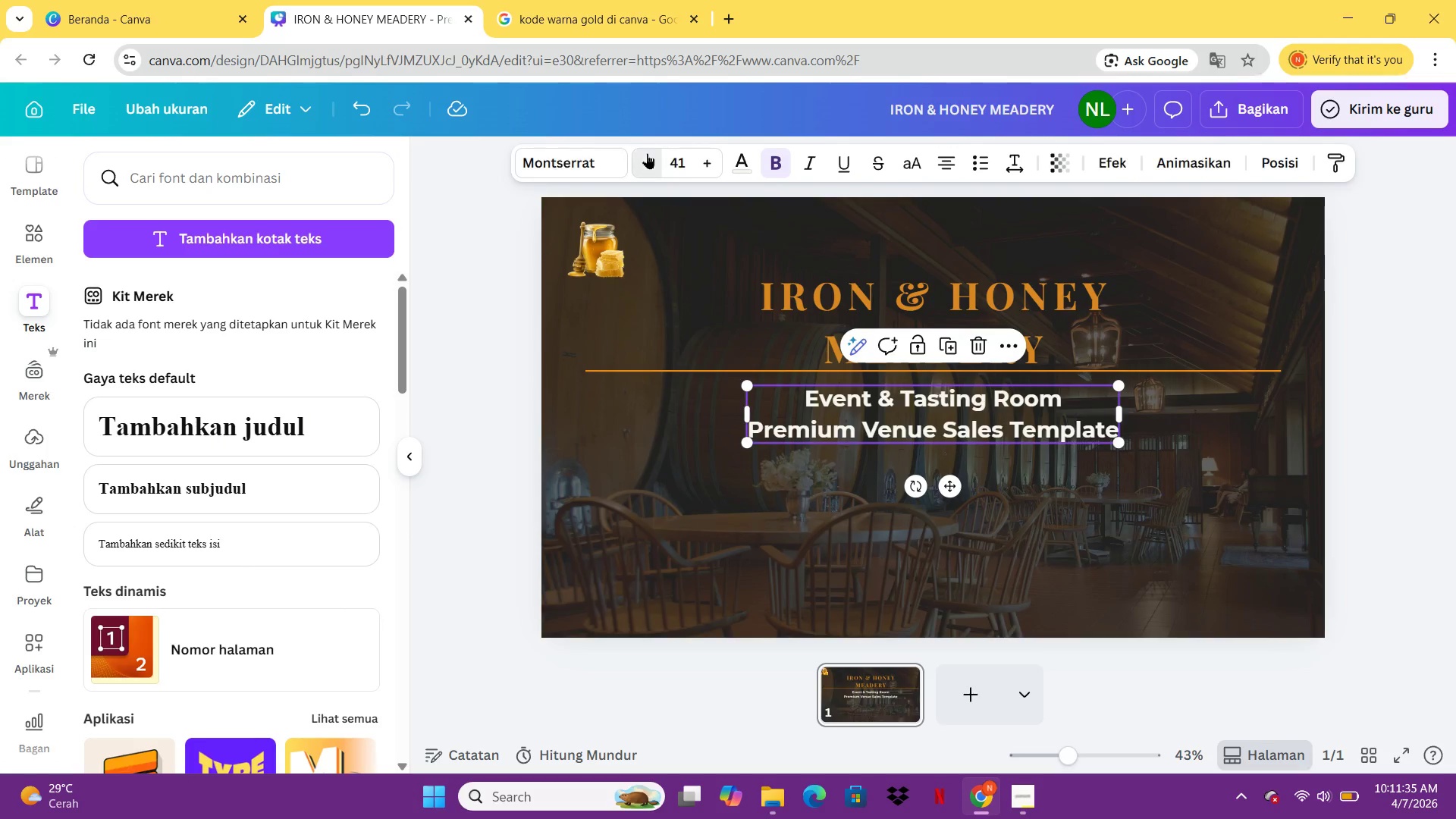 
triple_click([647, 153])
 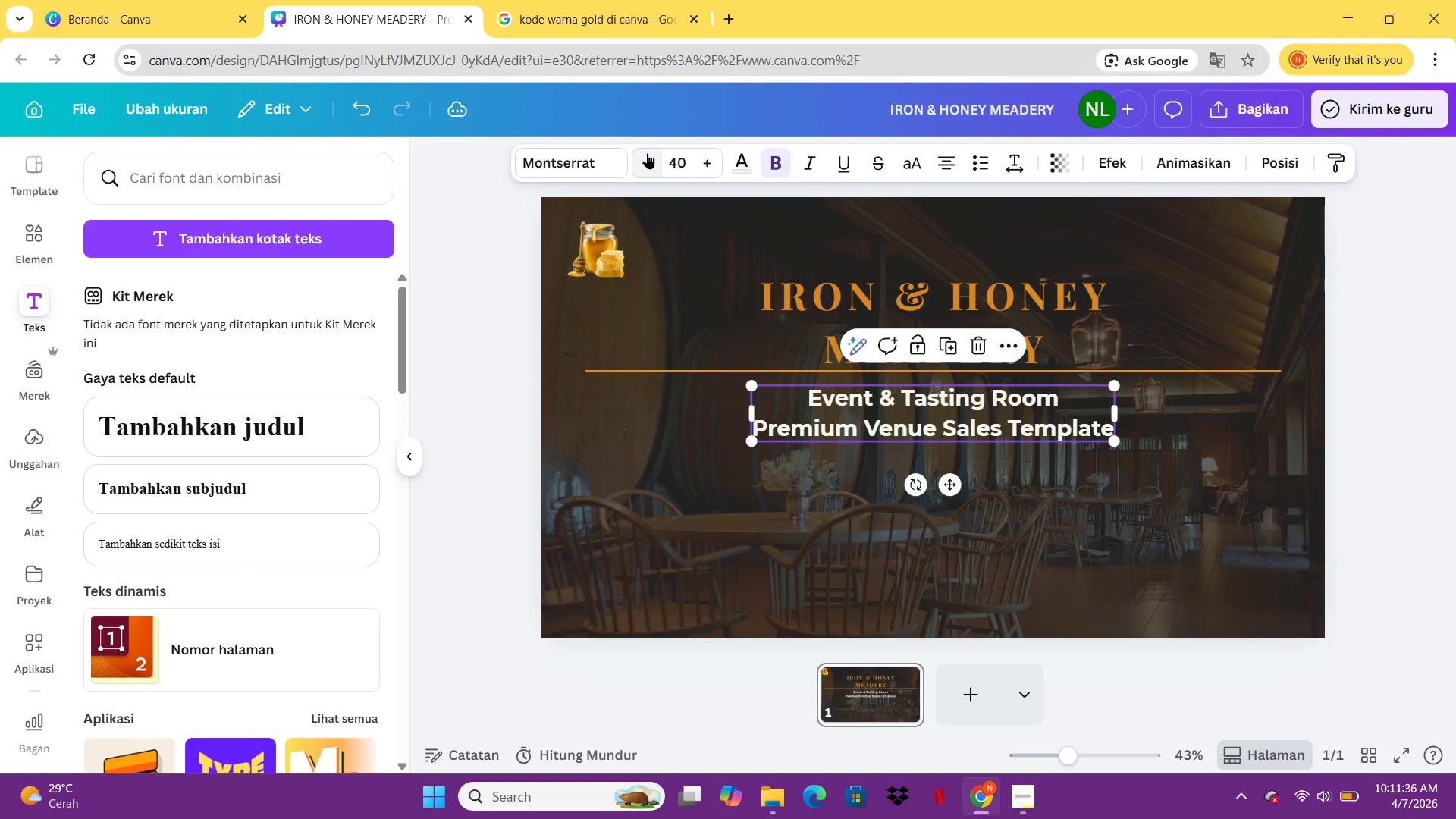 
left_click([647, 153])
 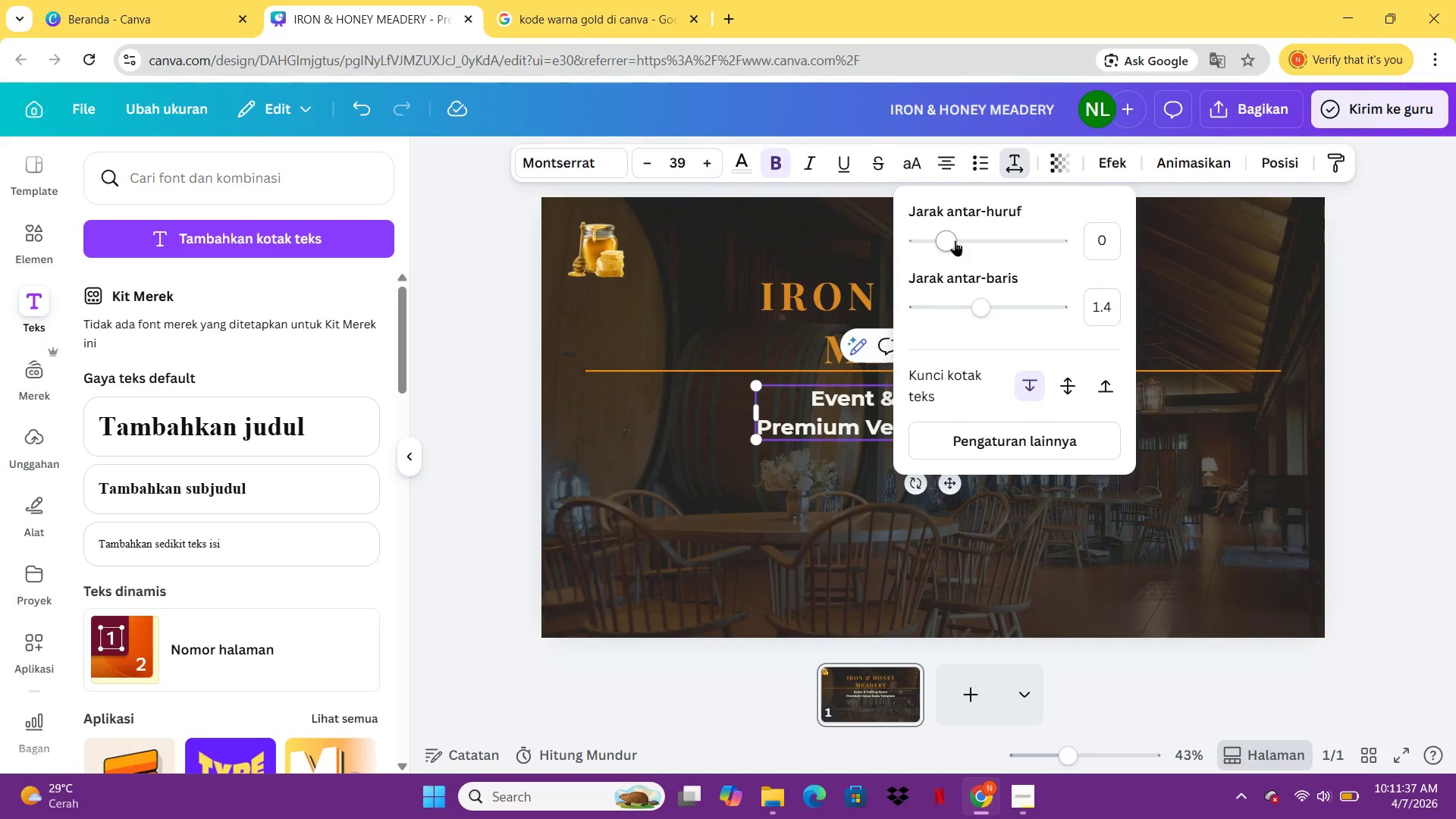 
left_click_drag(start_coordinate=[955, 240], to_coordinate=[965, 239])
 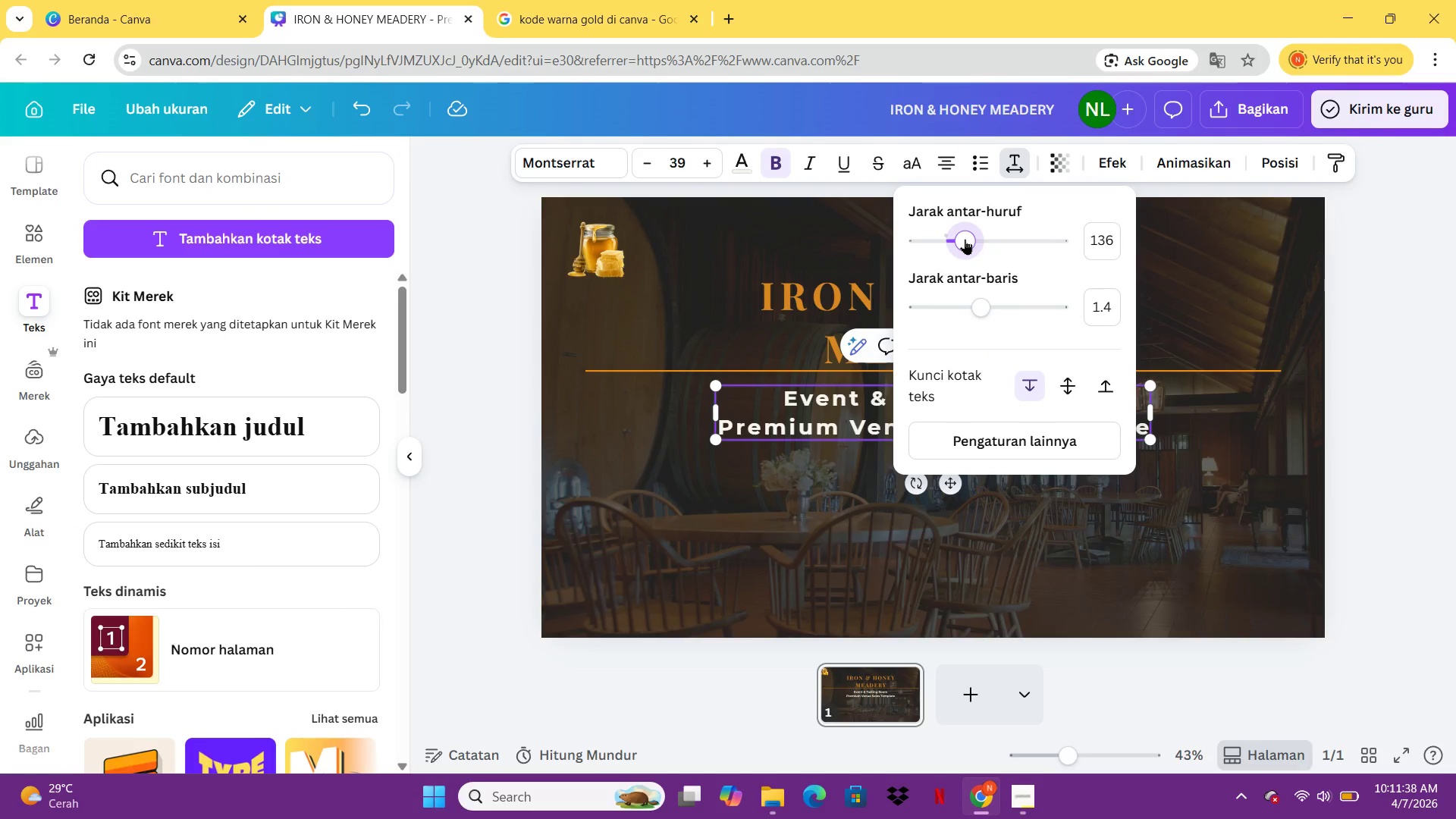 
double_click([965, 239])
 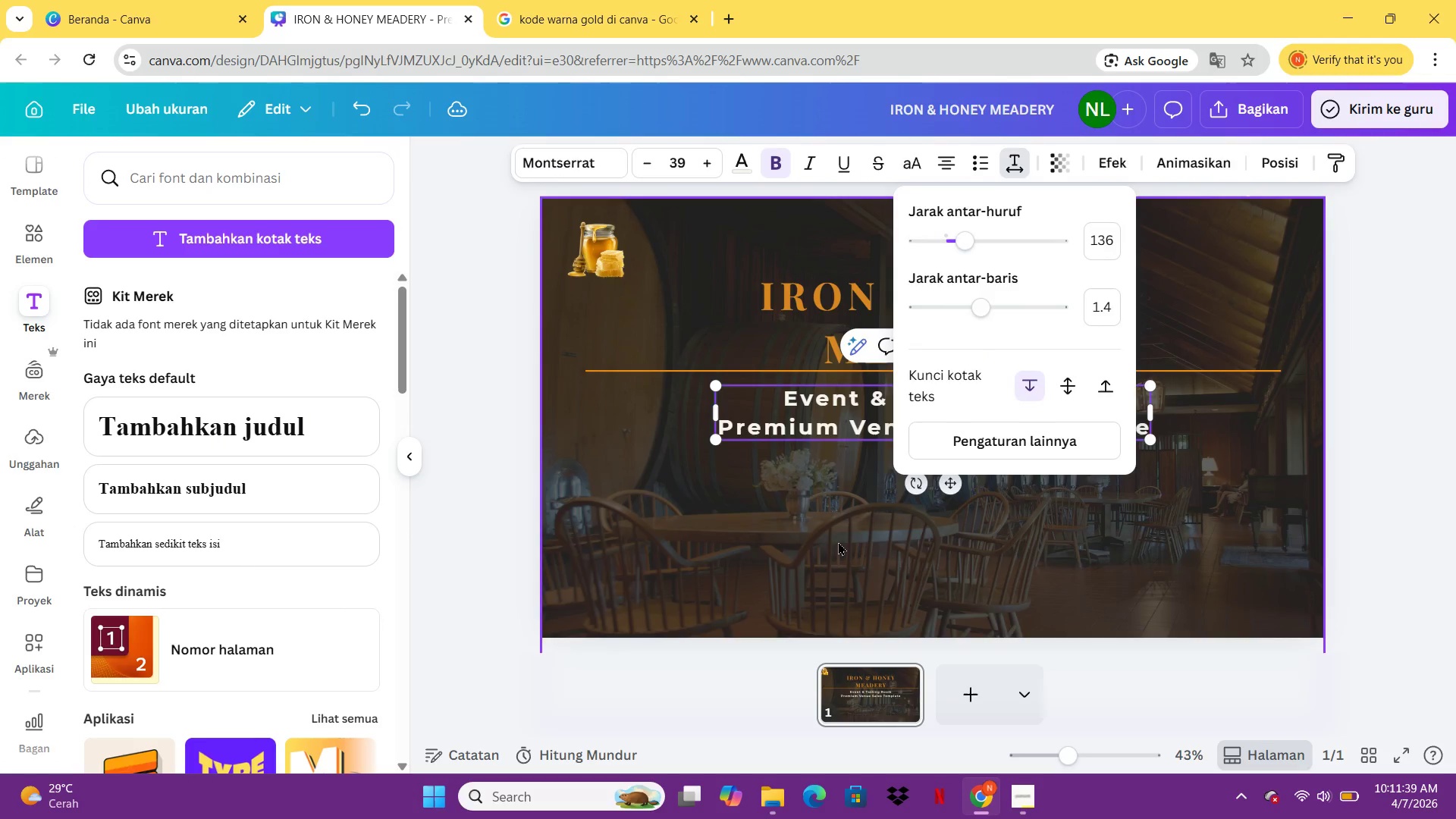 
left_click([838, 541])
 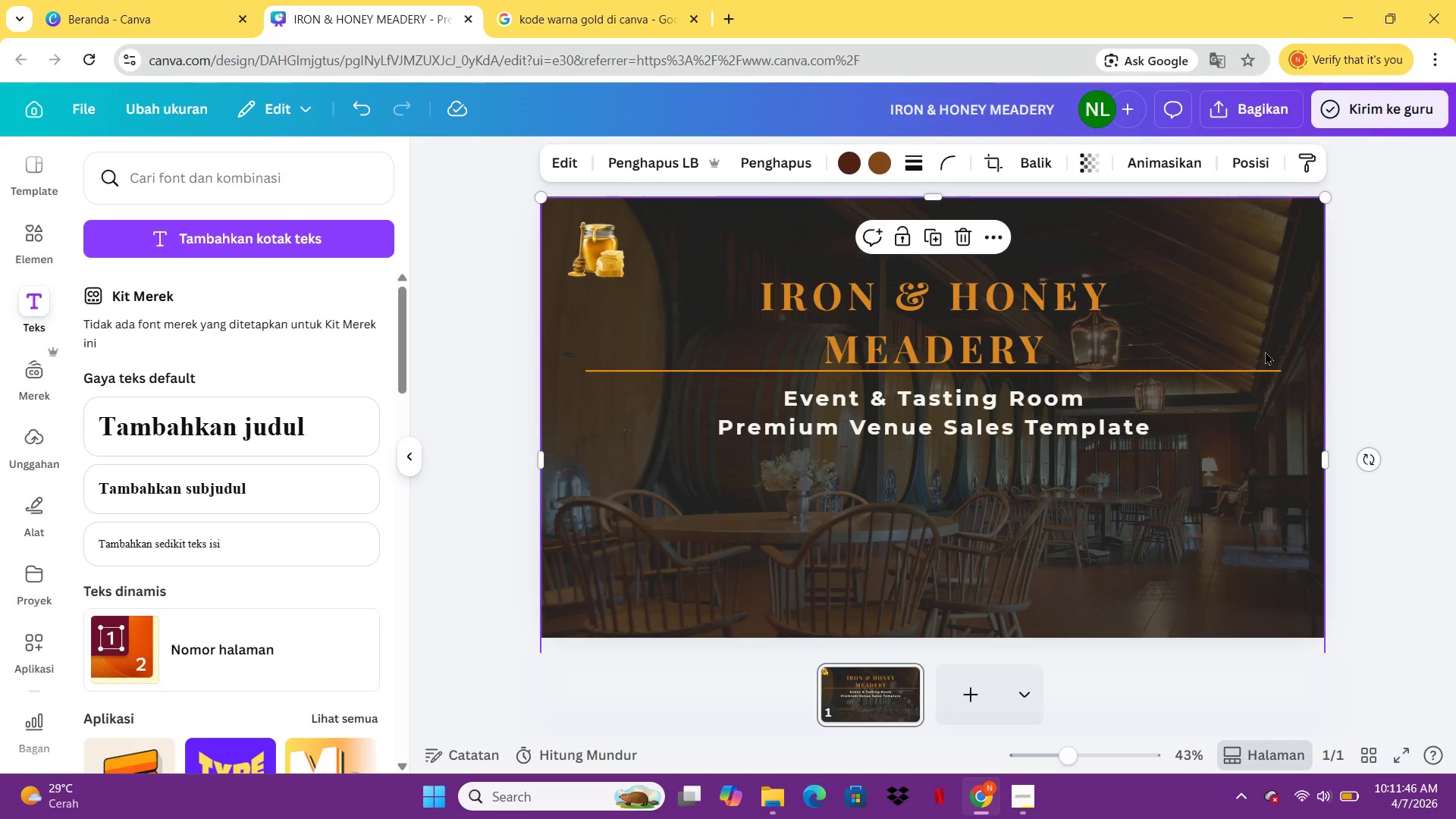 
wait(11.69)
 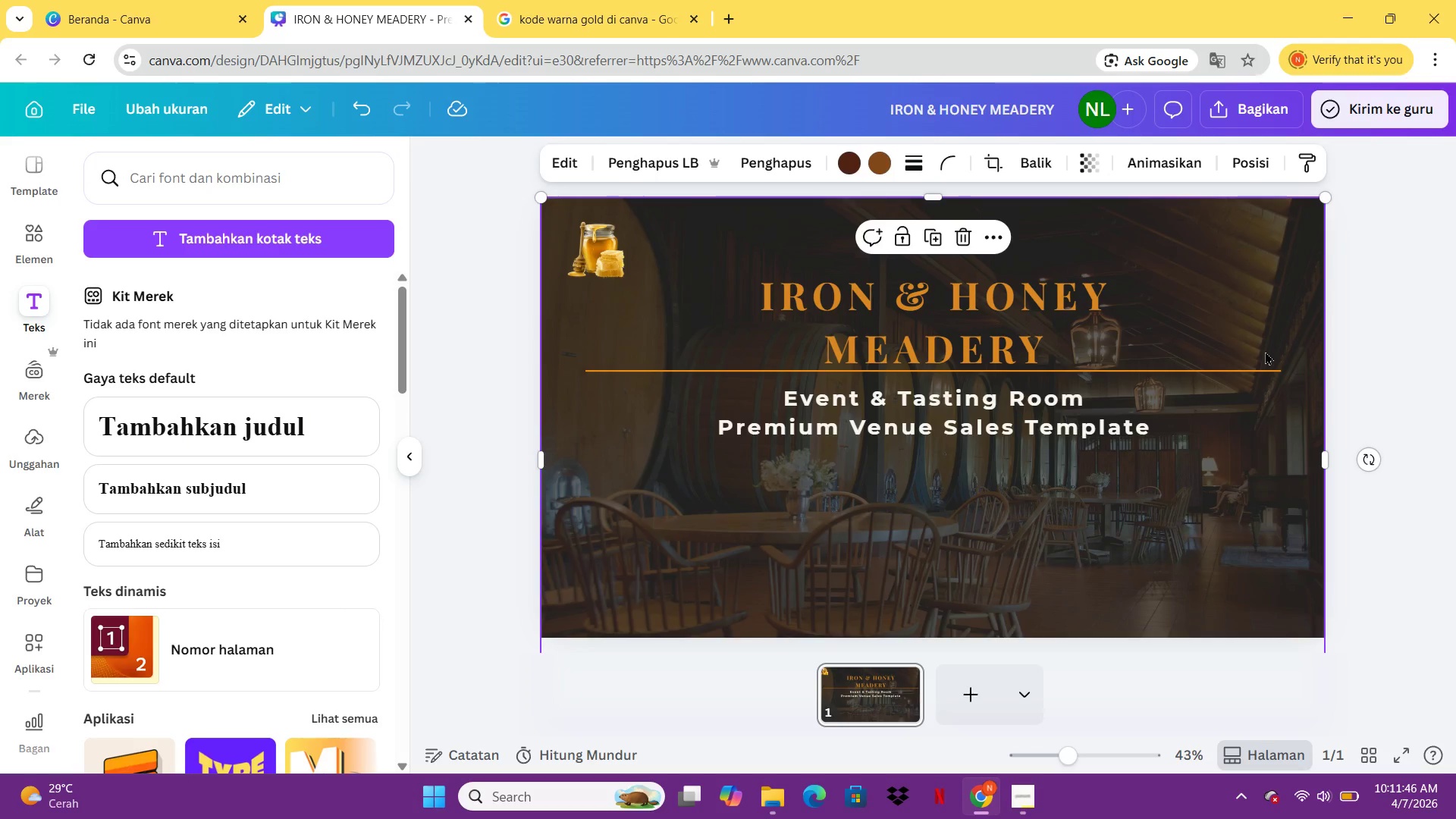 
left_click([158, 525])
 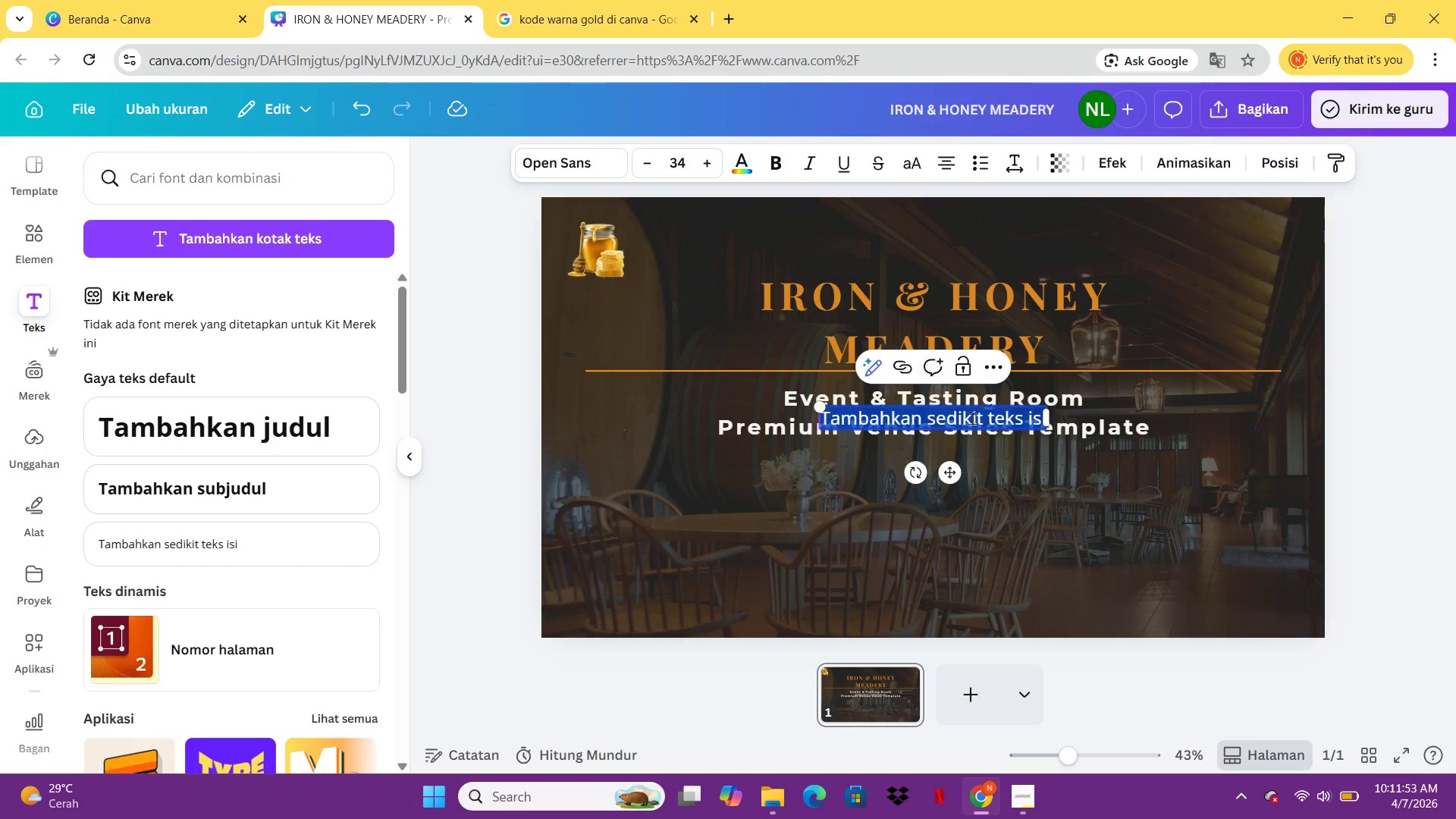 
left_click_drag(start_coordinate=[957, 466], to_coordinate=[953, 557])
 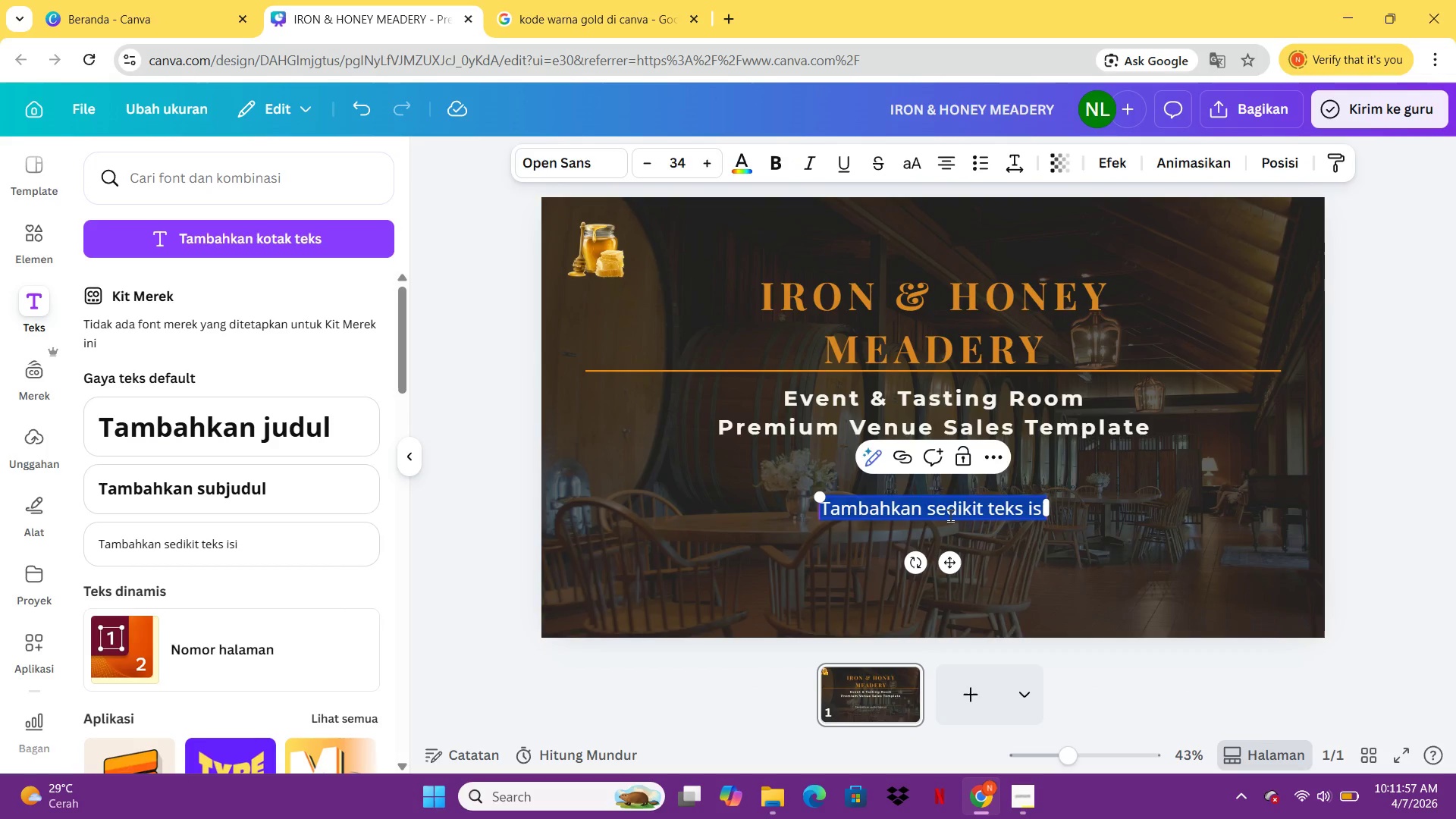 
type(Corpo)
 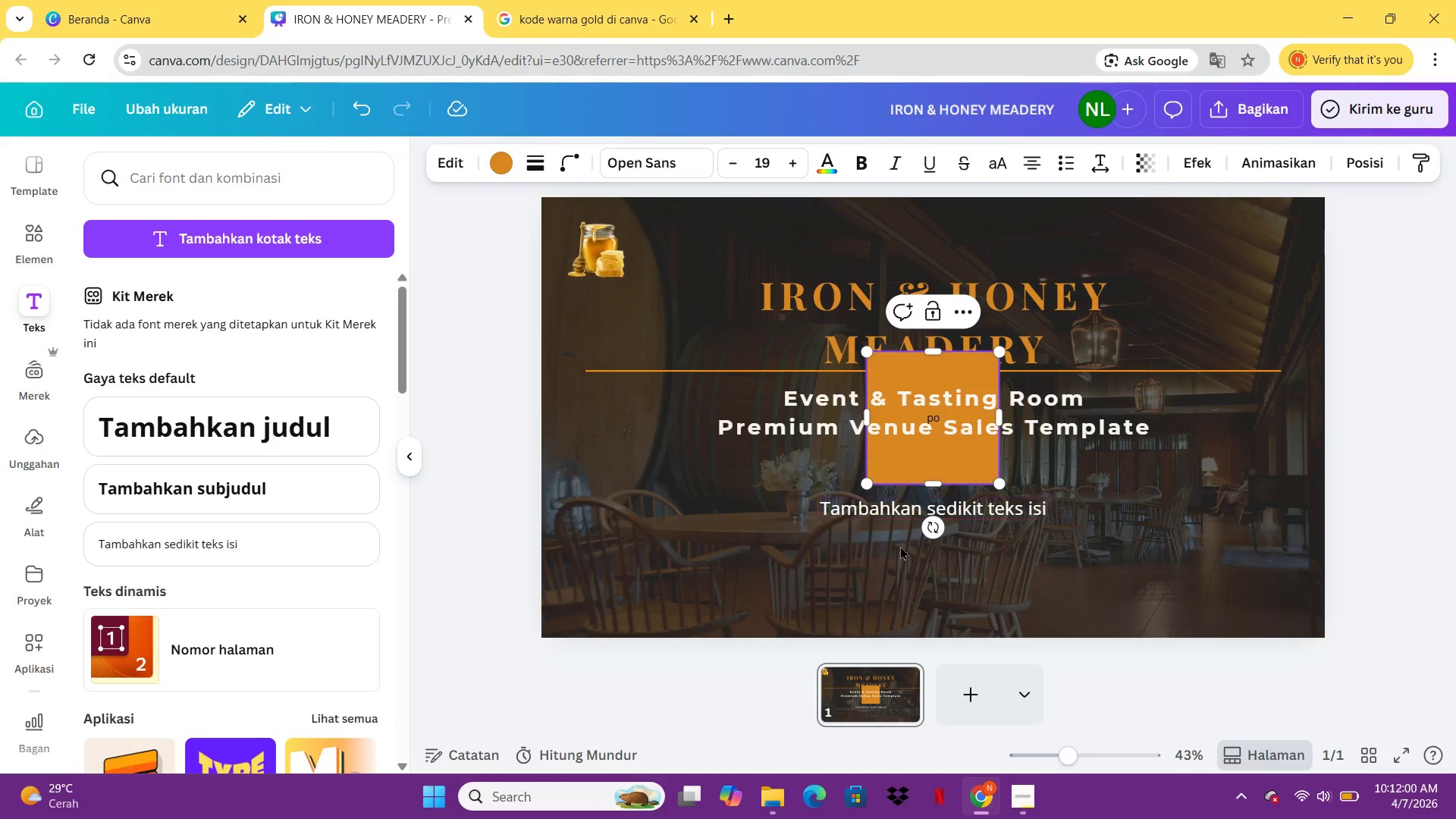 
left_click([924, 597])
 